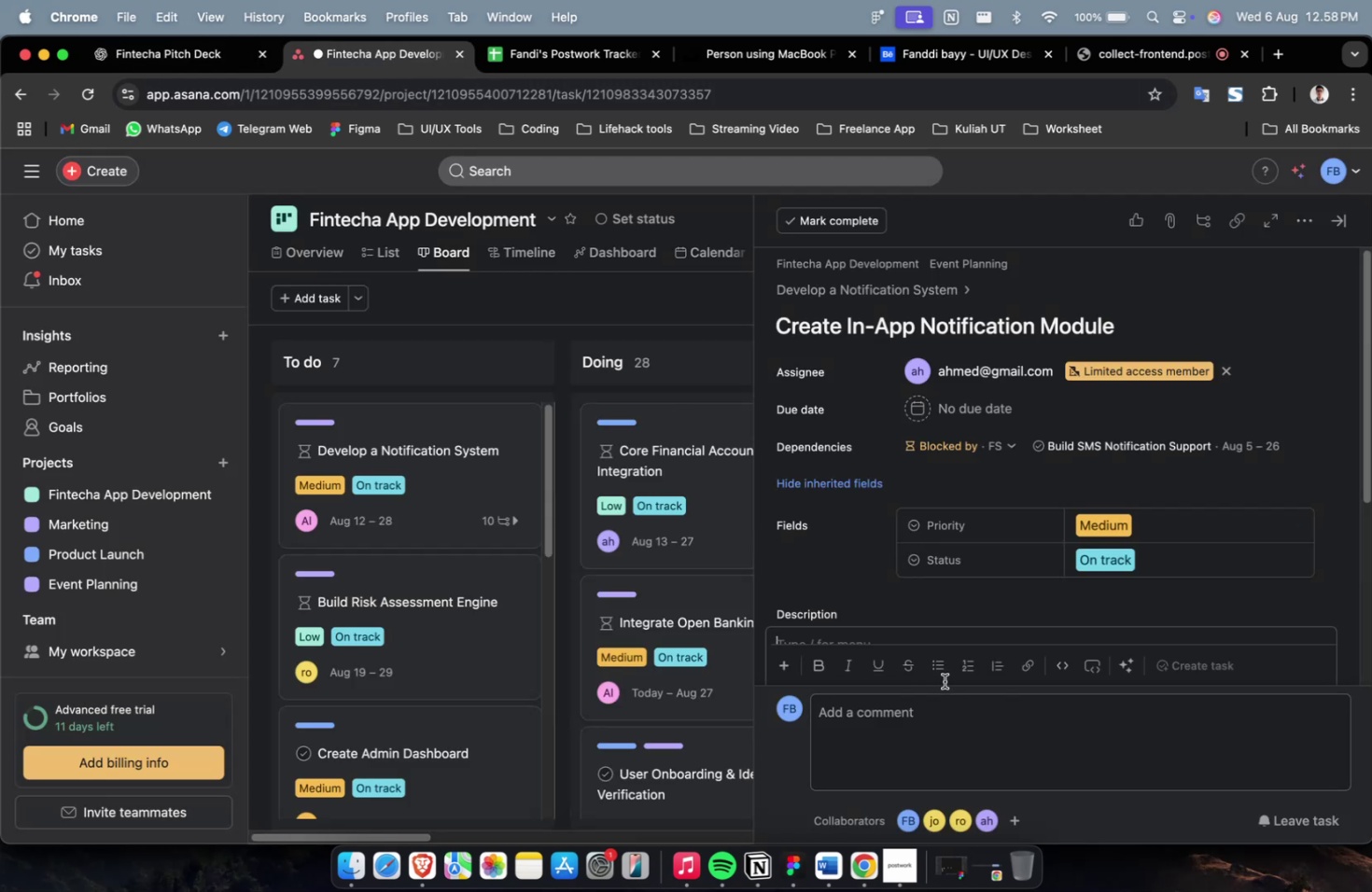 
key(Meta+V)
 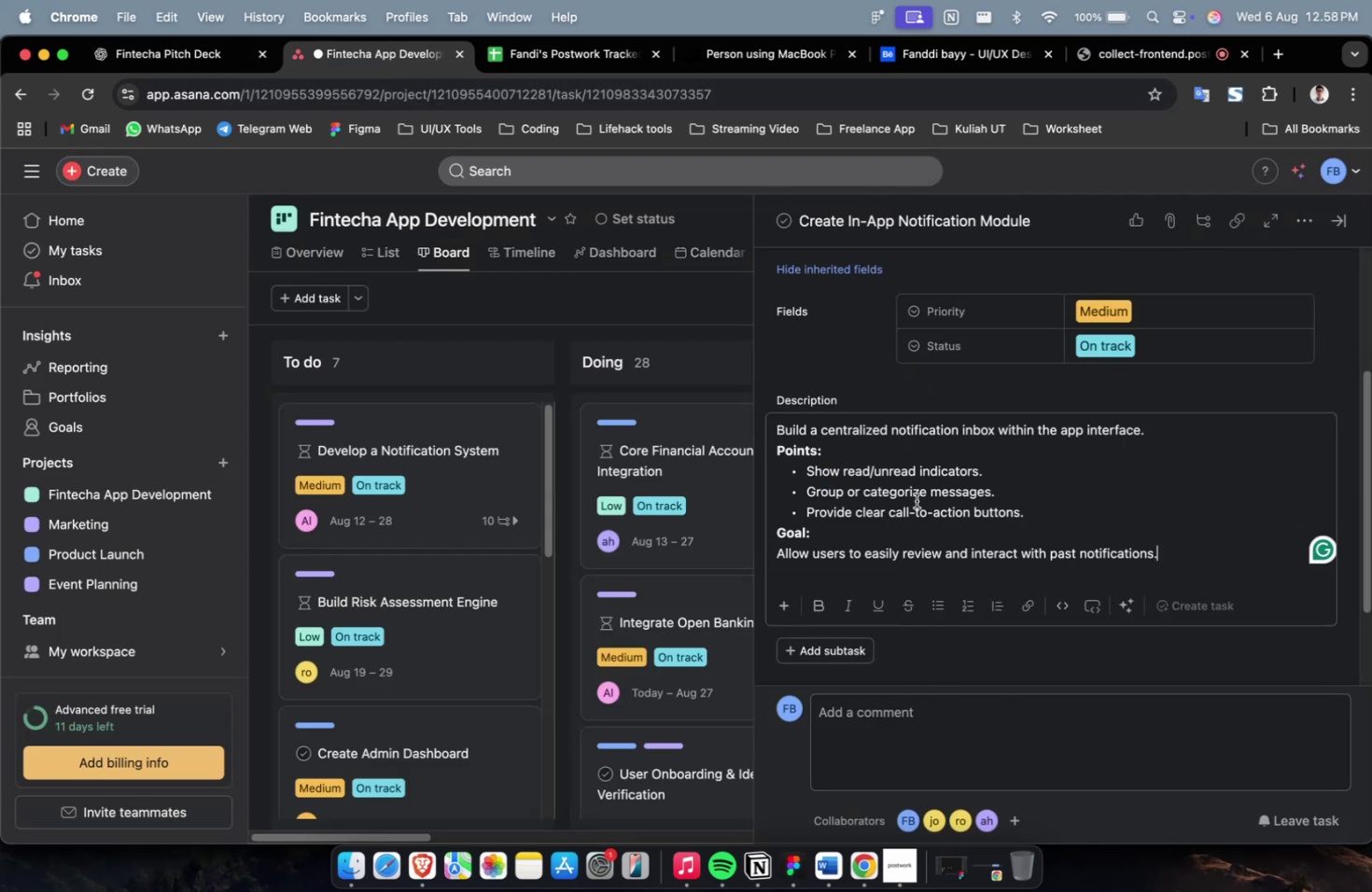 
scroll: coordinate [915, 499], scroll_direction: down, amount: 2.0
 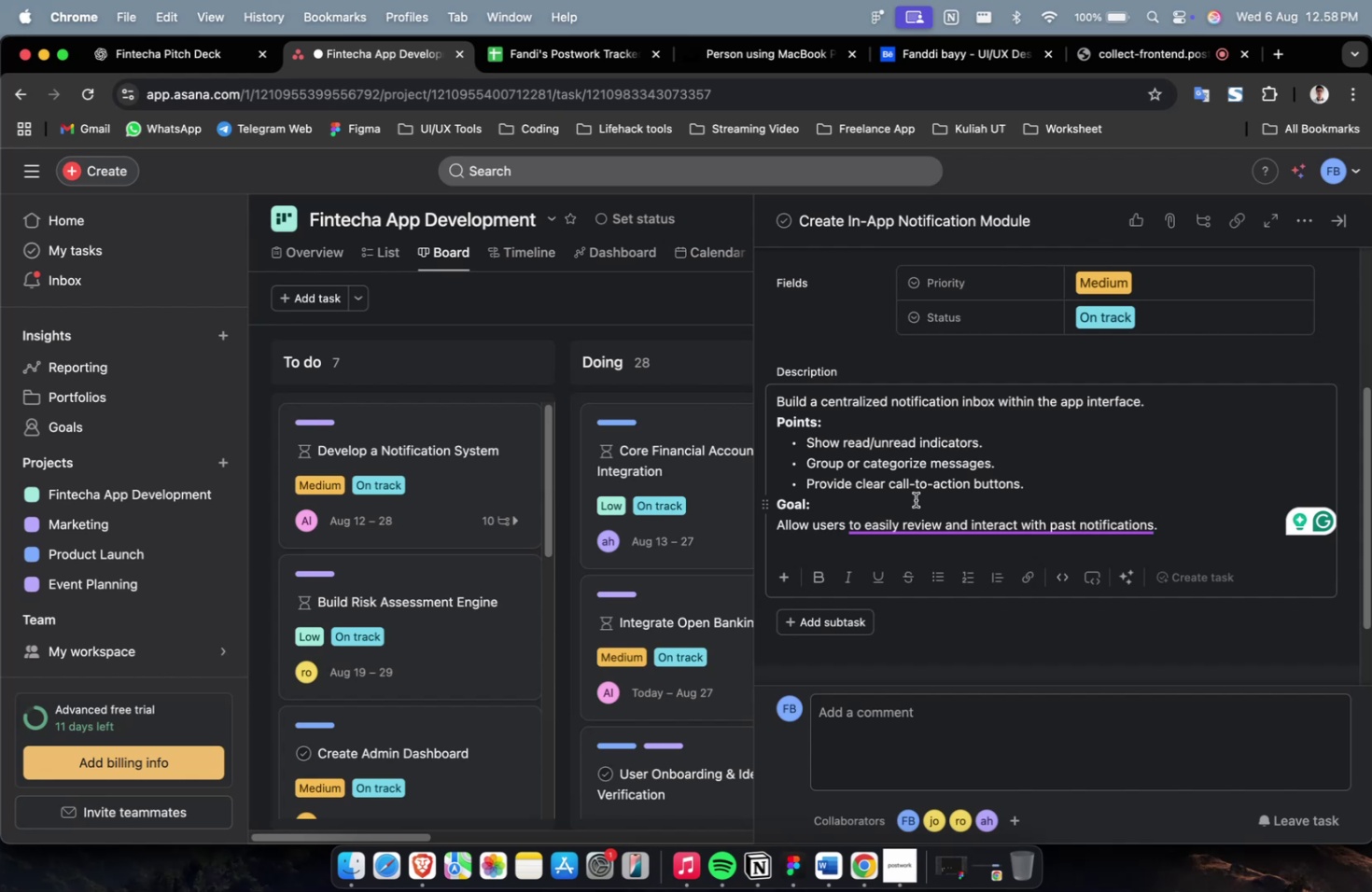 
wait(35.35)
 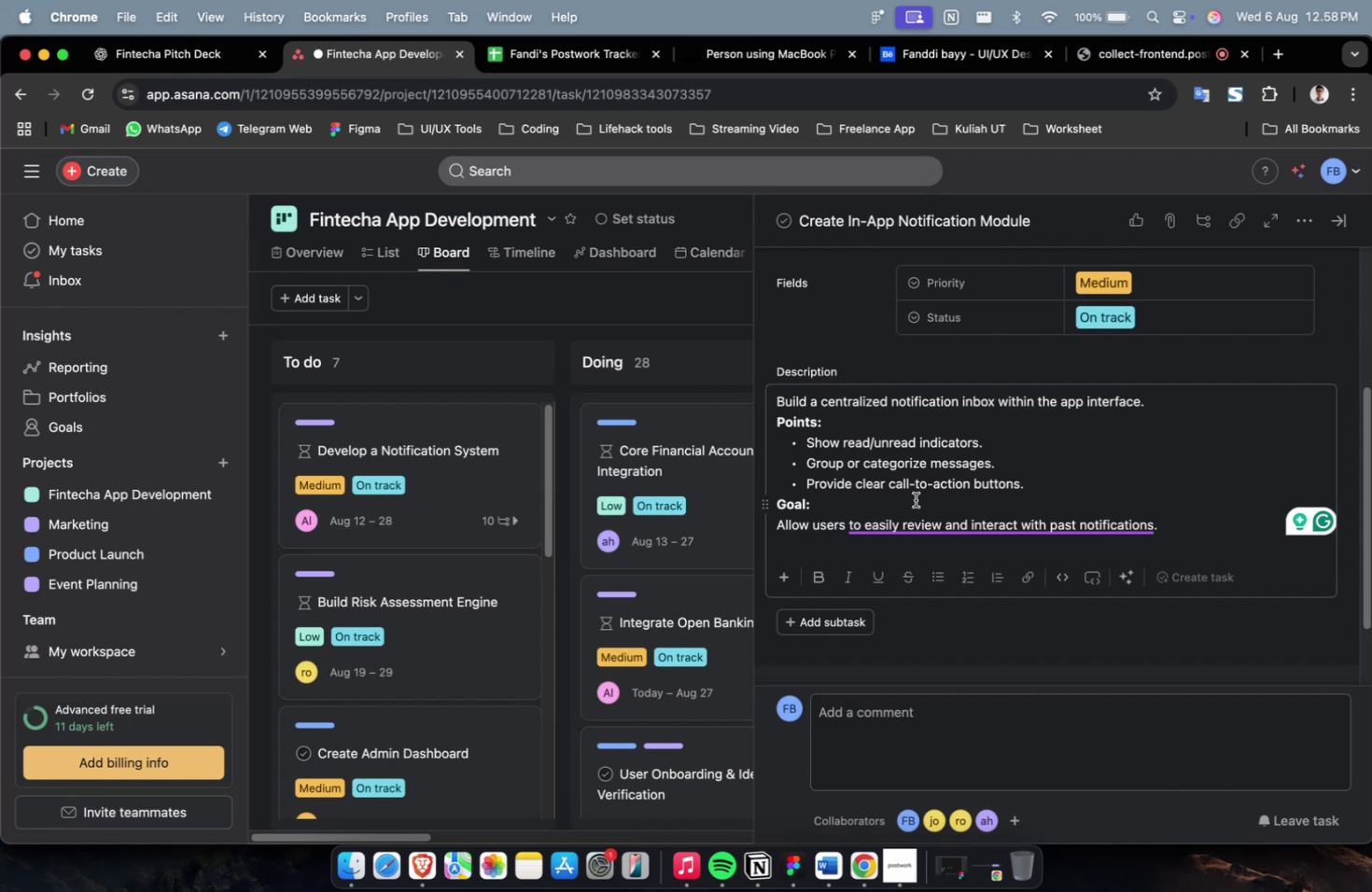 
scroll: coordinate [1090, 499], scroll_direction: down, amount: 4.0
 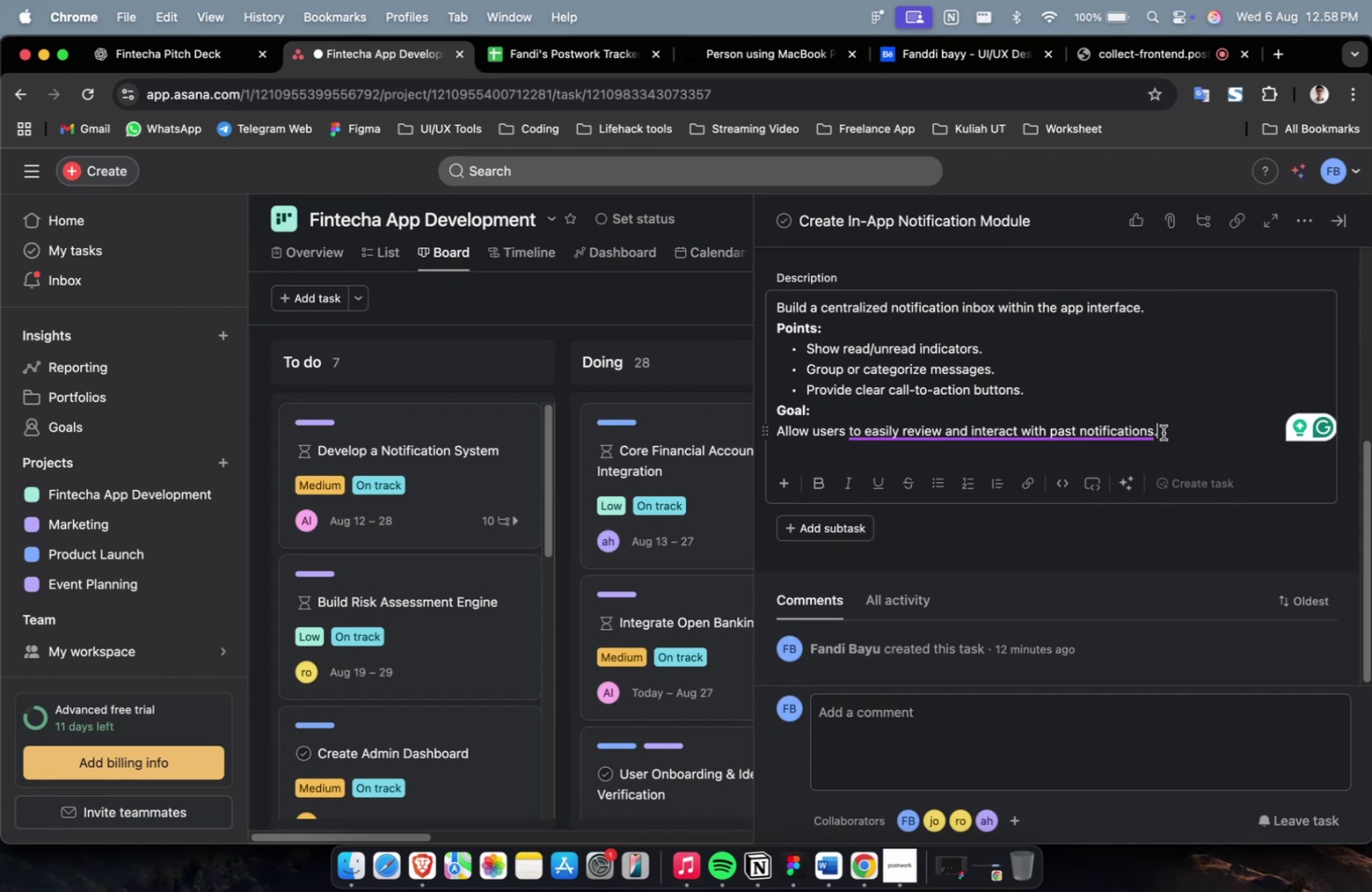 
left_click([1163, 430])
 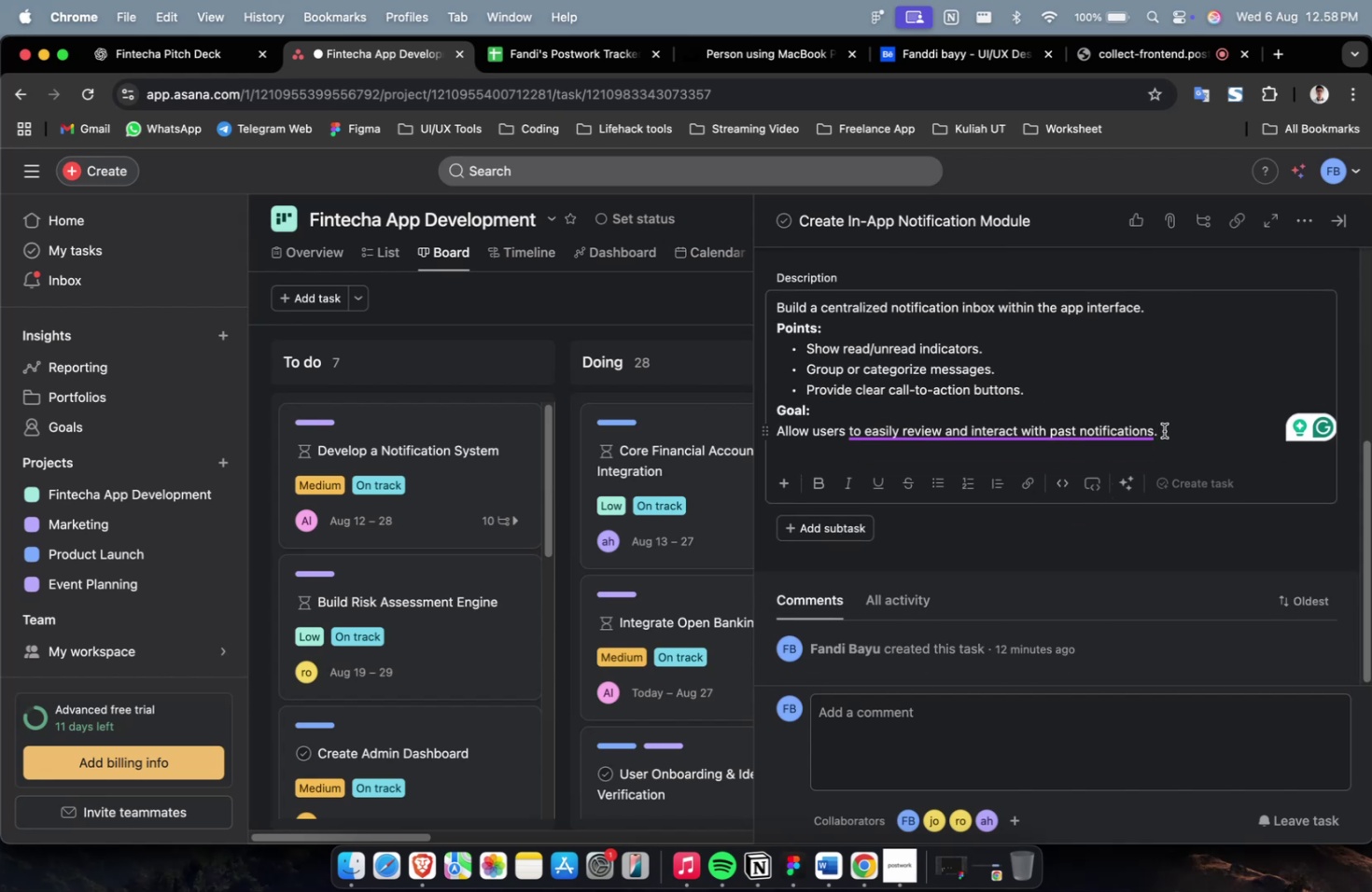 
scroll: coordinate [1122, 458], scroll_direction: up, amount: 16.0
 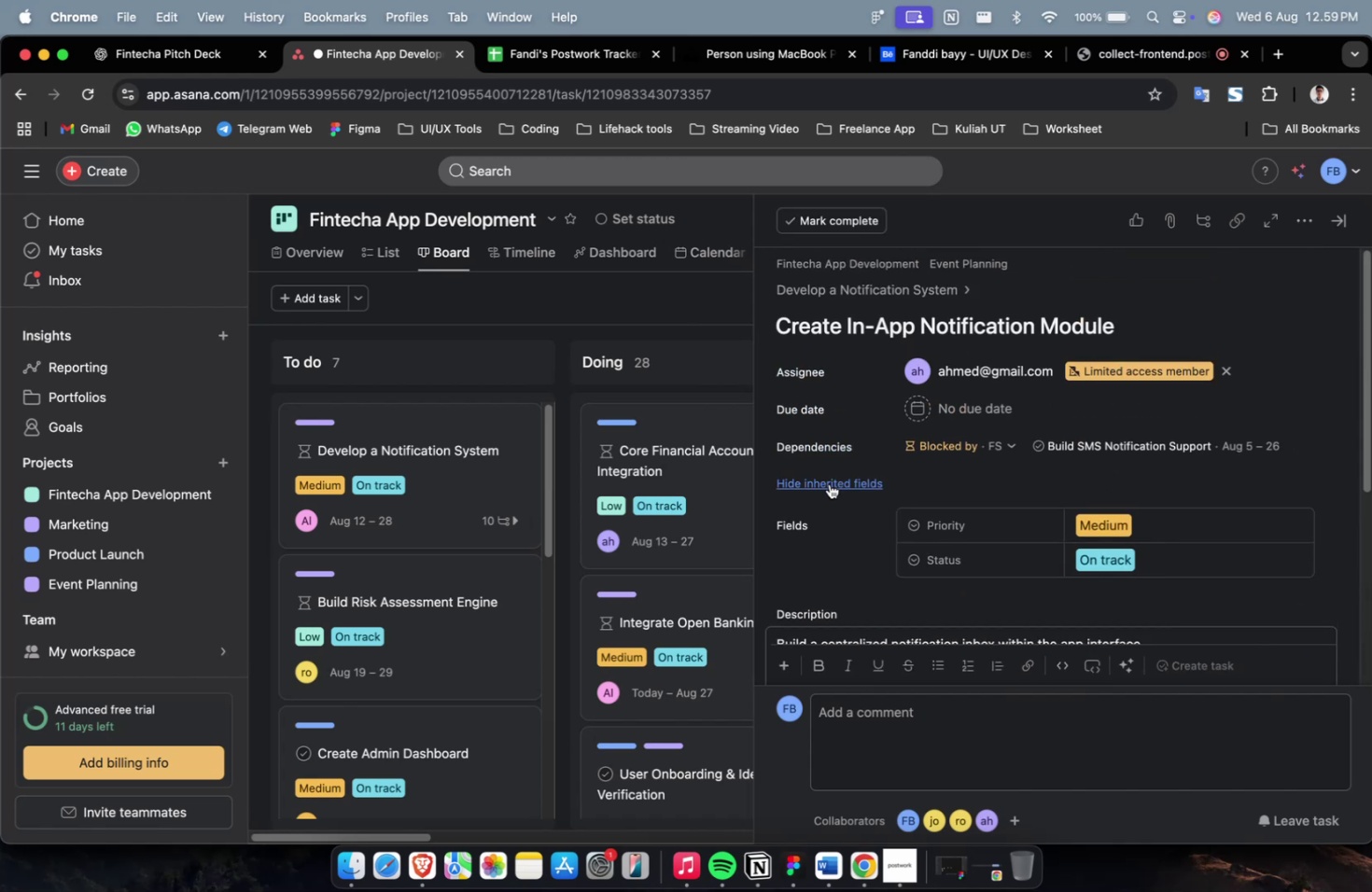 
left_click([829, 483])
 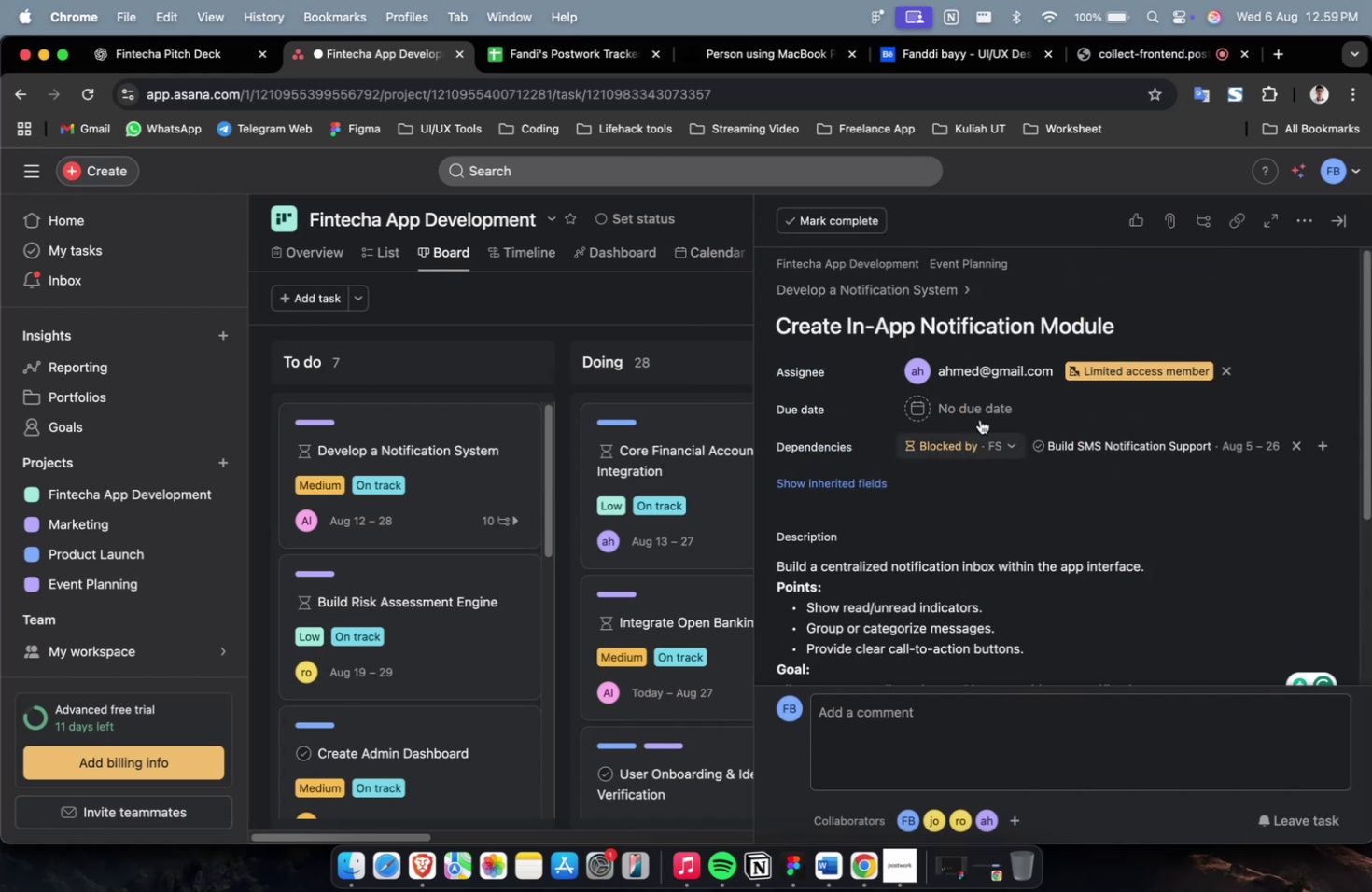 
left_click([992, 402])
 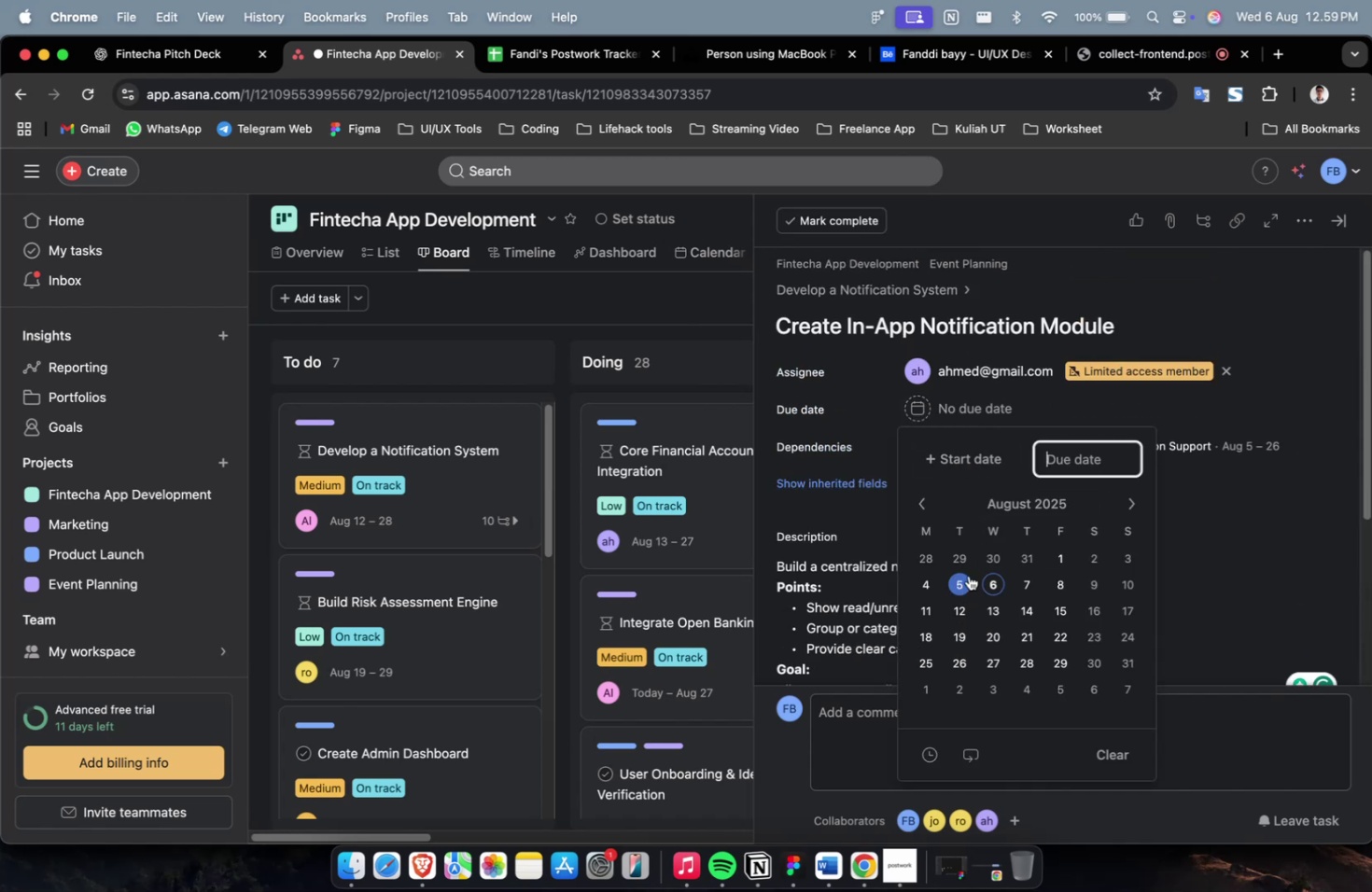 
wait(6.85)
 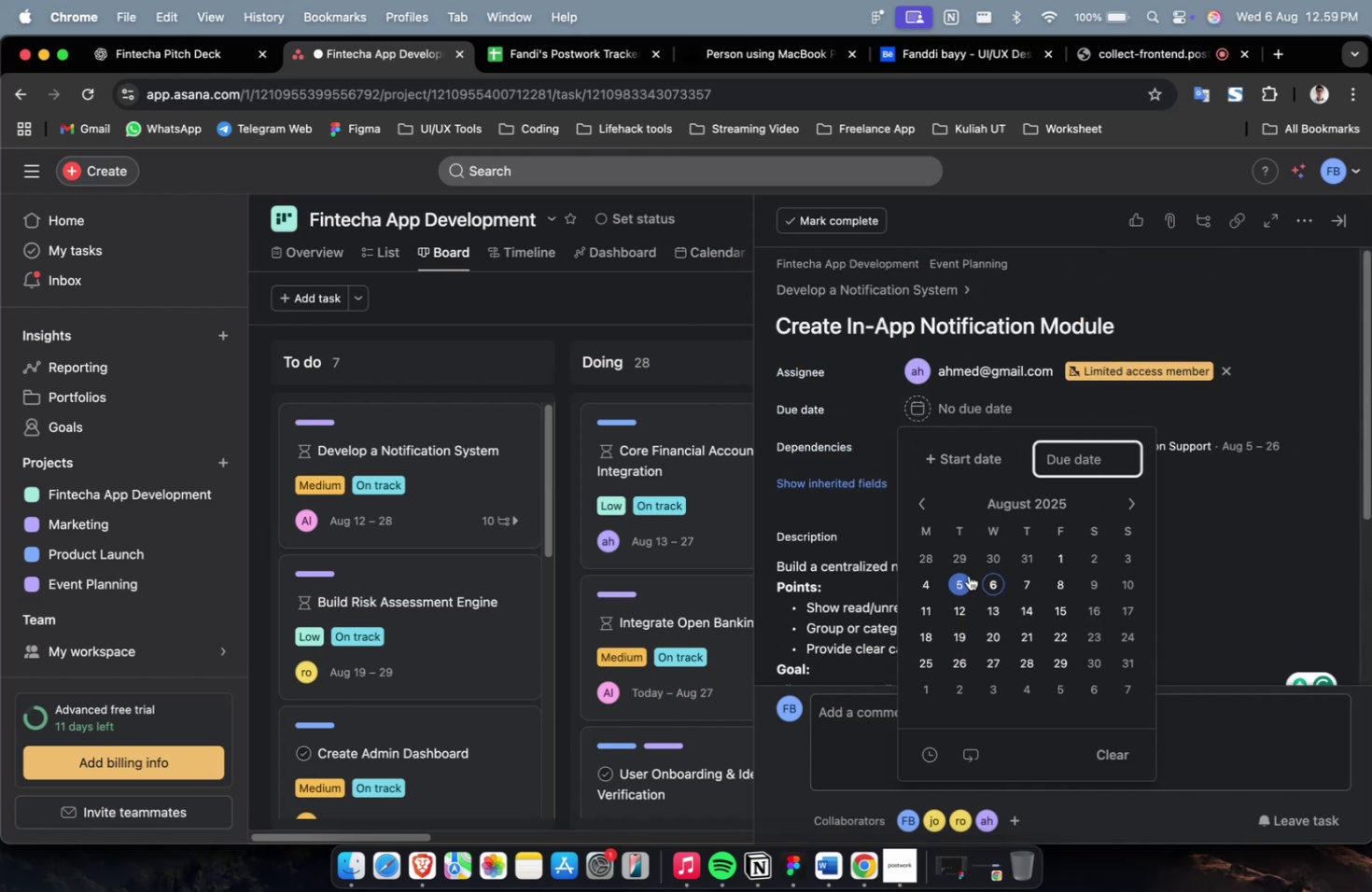 
left_click([995, 465])
 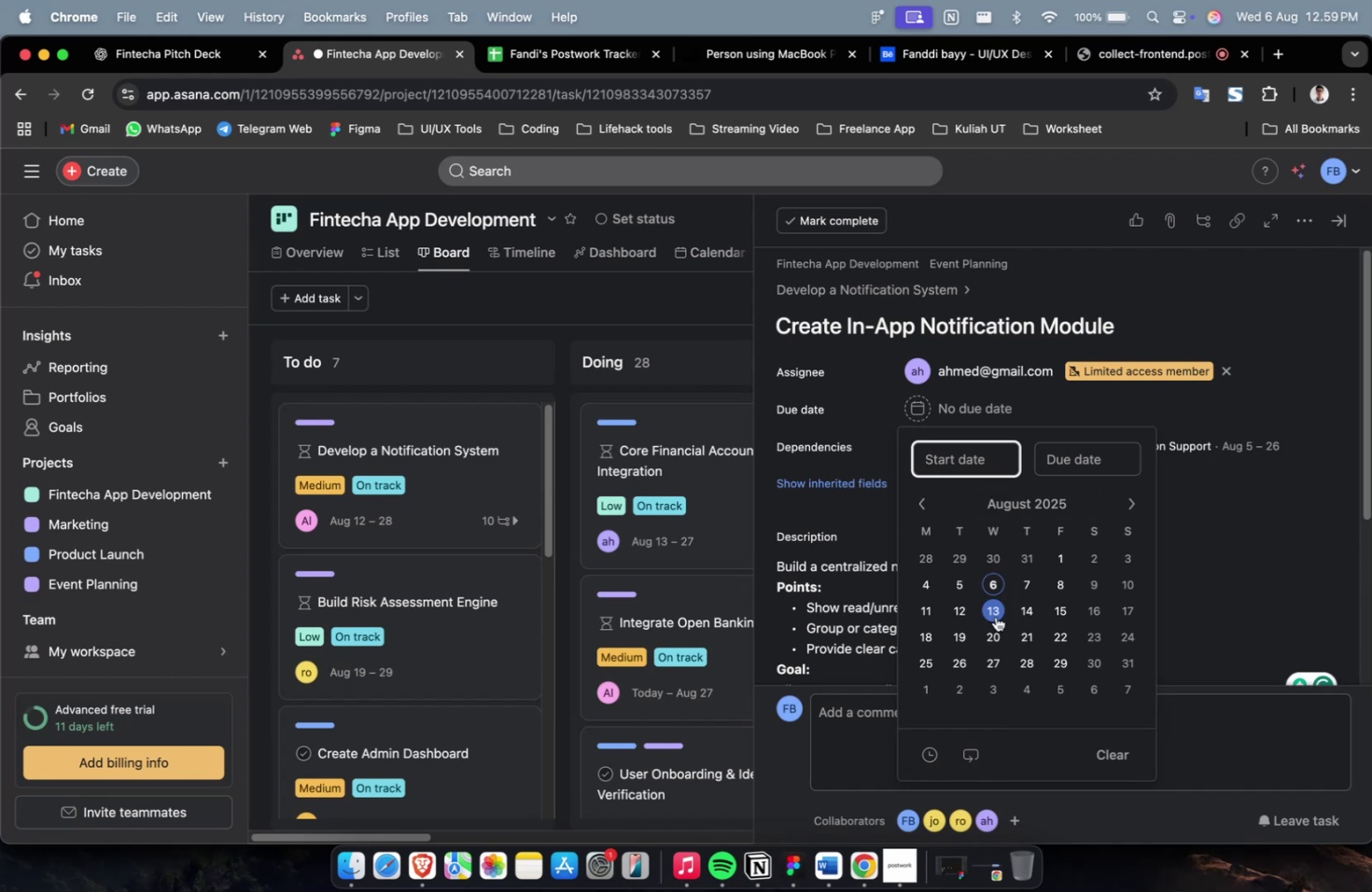 
left_click([995, 616])
 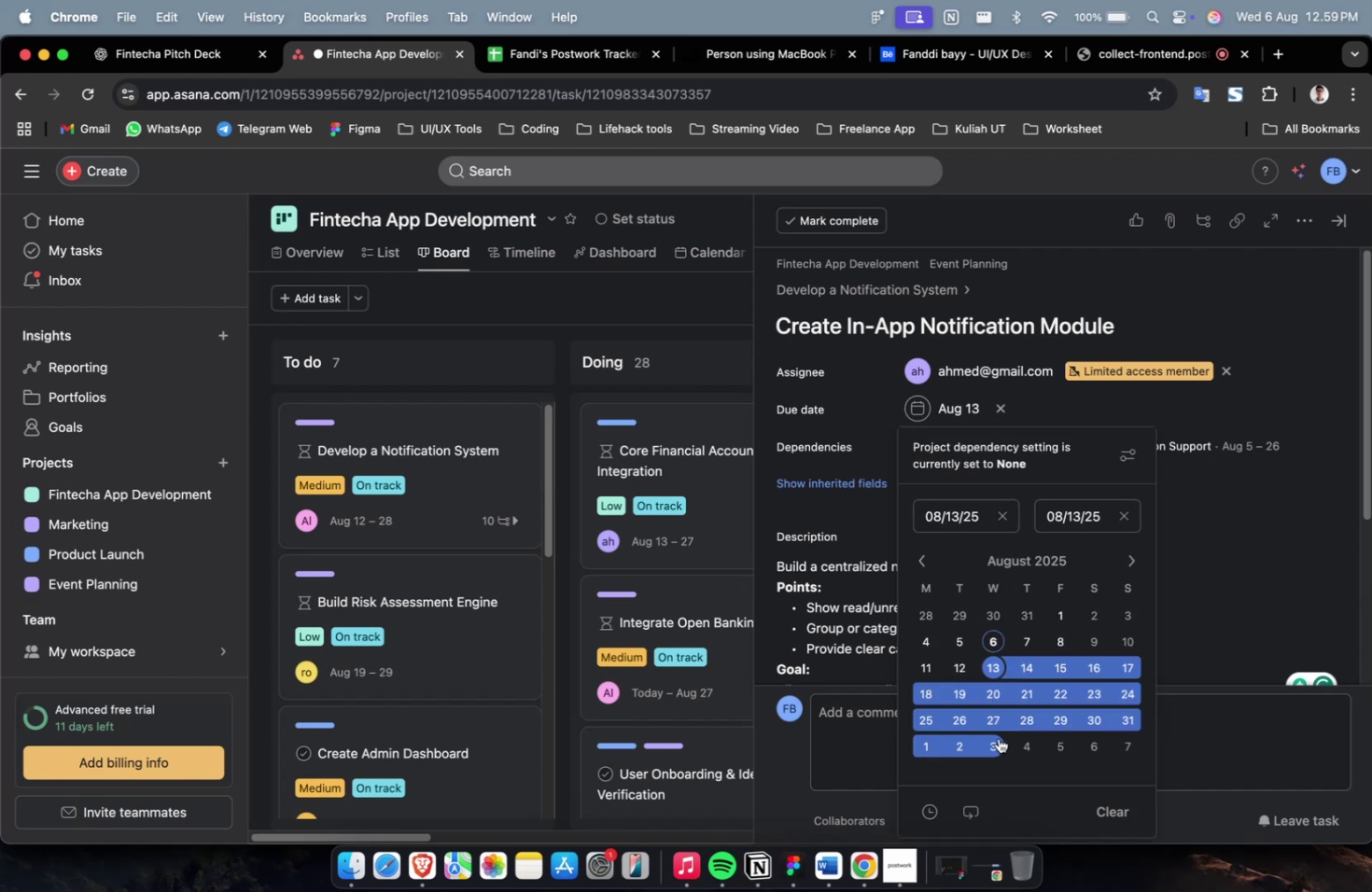 
left_click([998, 738])
 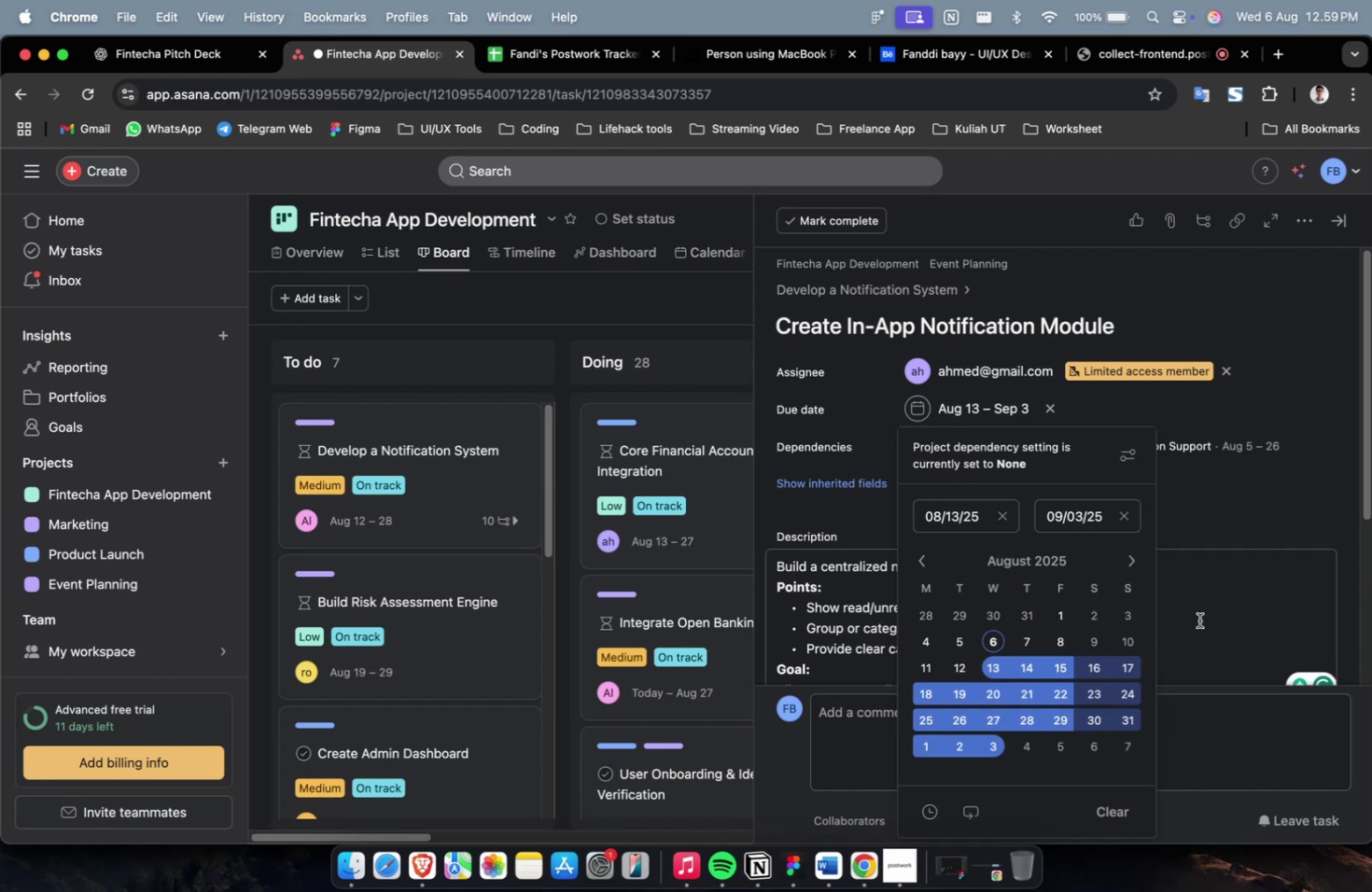 
double_click([1198, 620])
 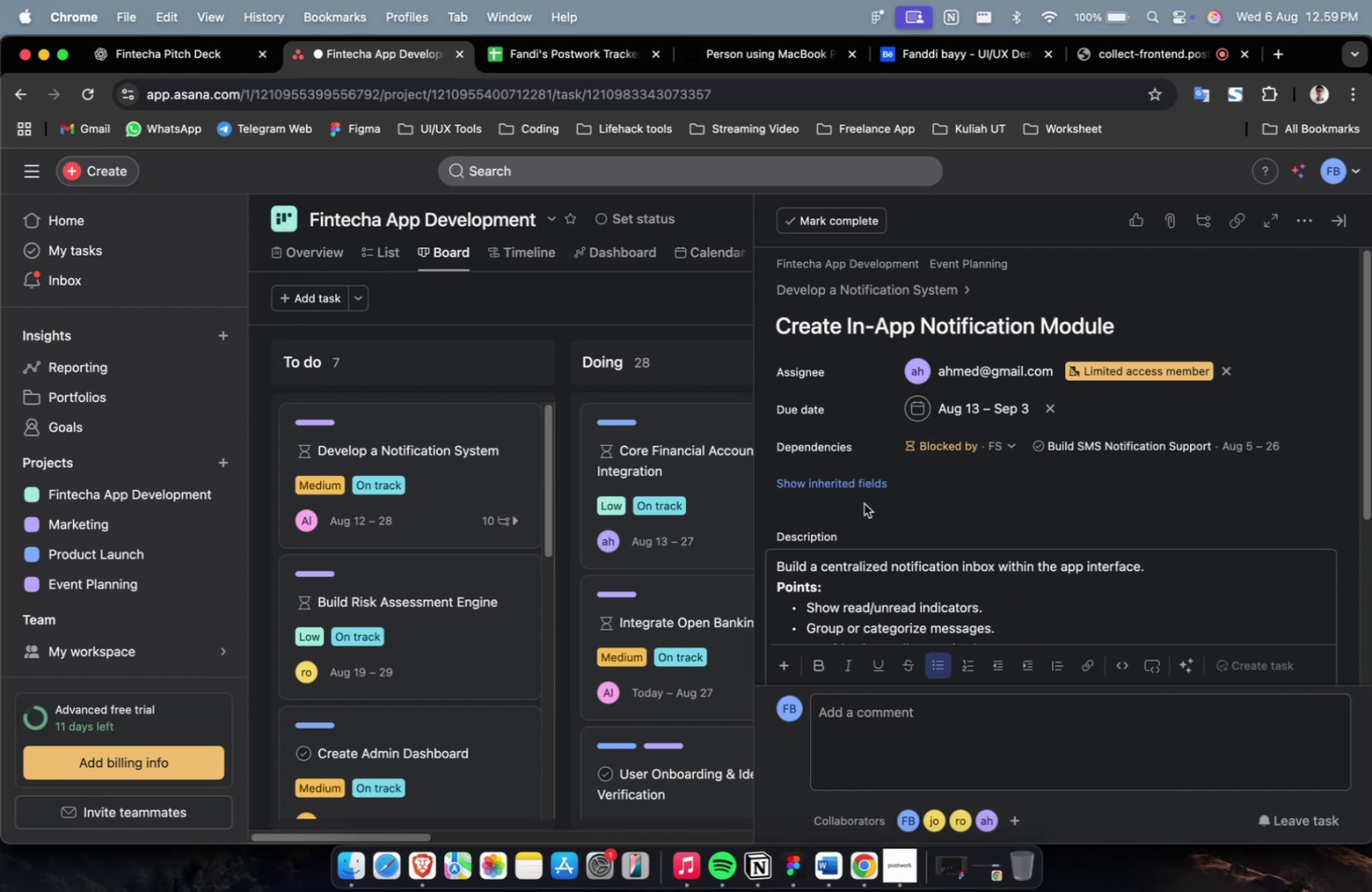 
left_click([844, 486])
 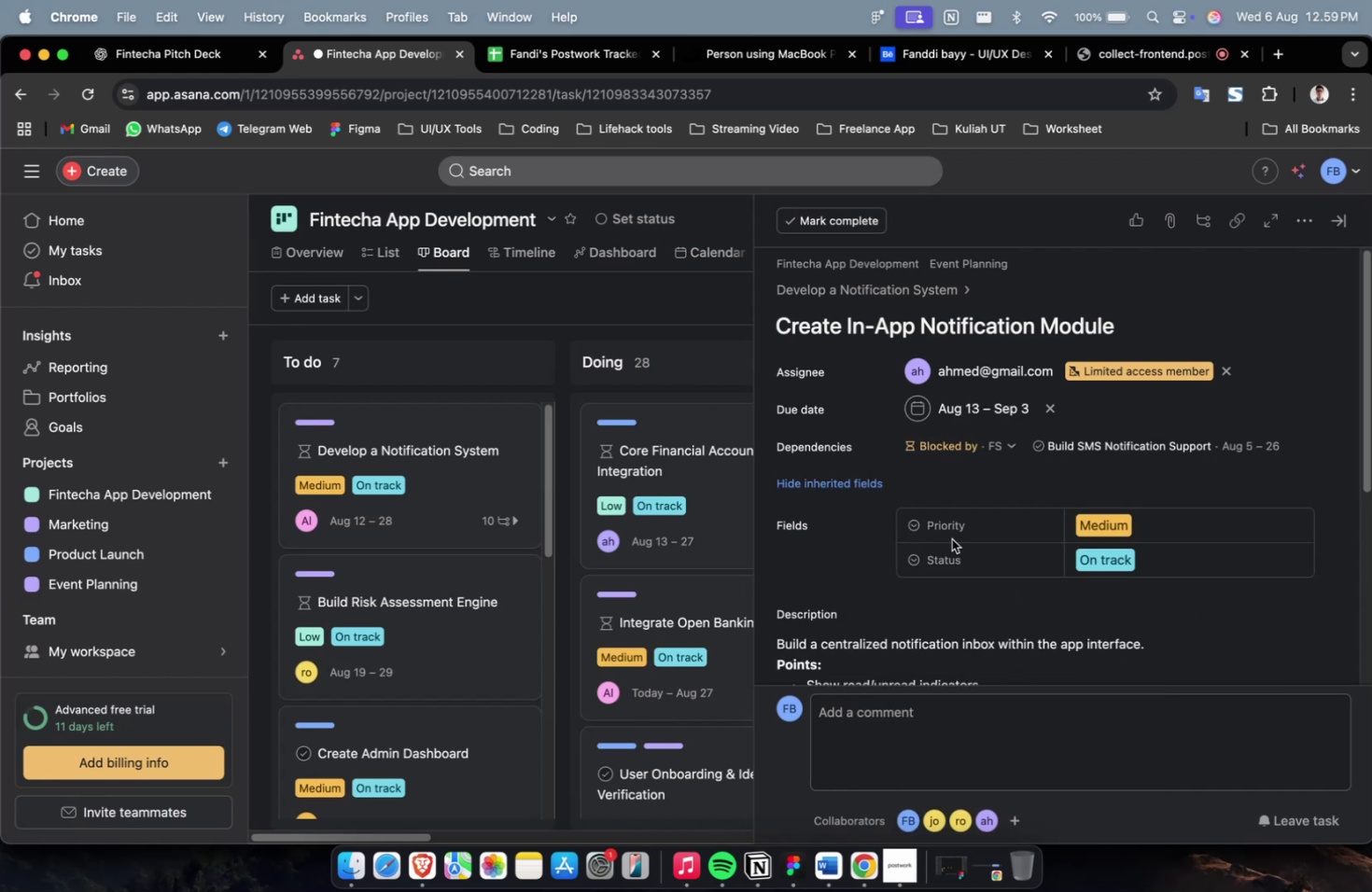 
scroll: coordinate [951, 538], scroll_direction: down, amount: 14.0
 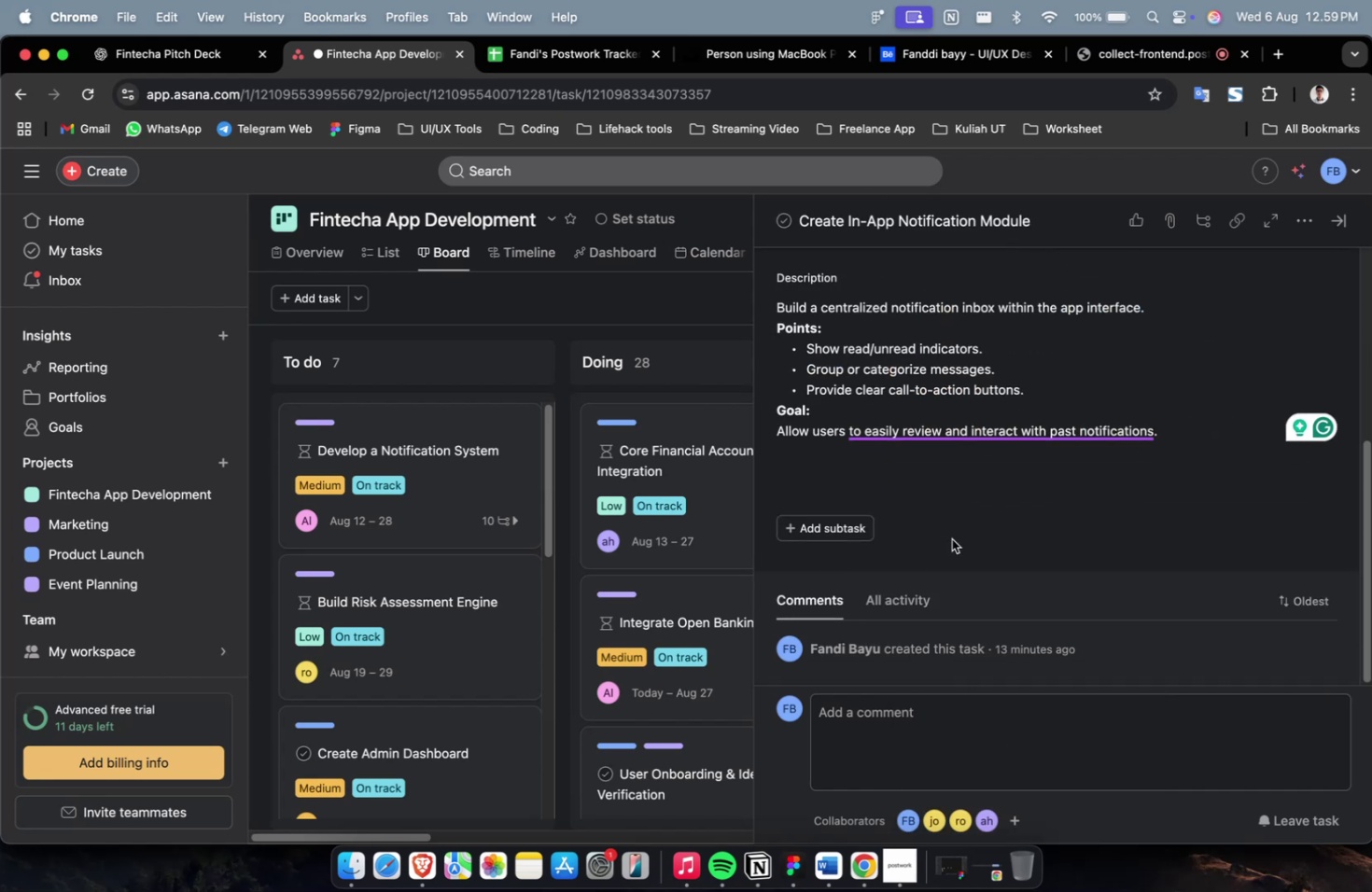 
scroll: coordinate [951, 538], scroll_direction: up, amount: 14.0
 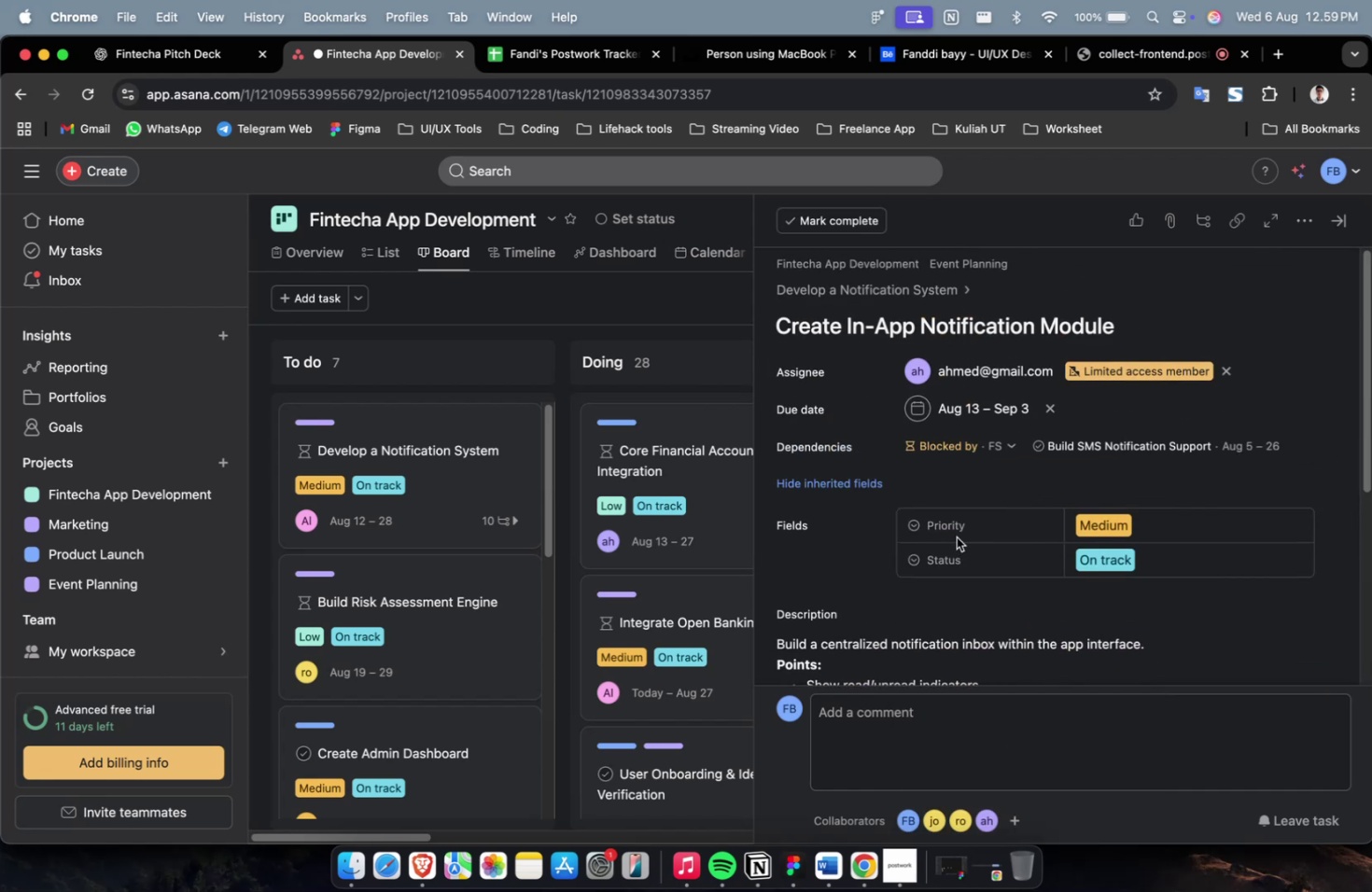 
scroll: coordinate [956, 537], scroll_direction: down, amount: 10.0
 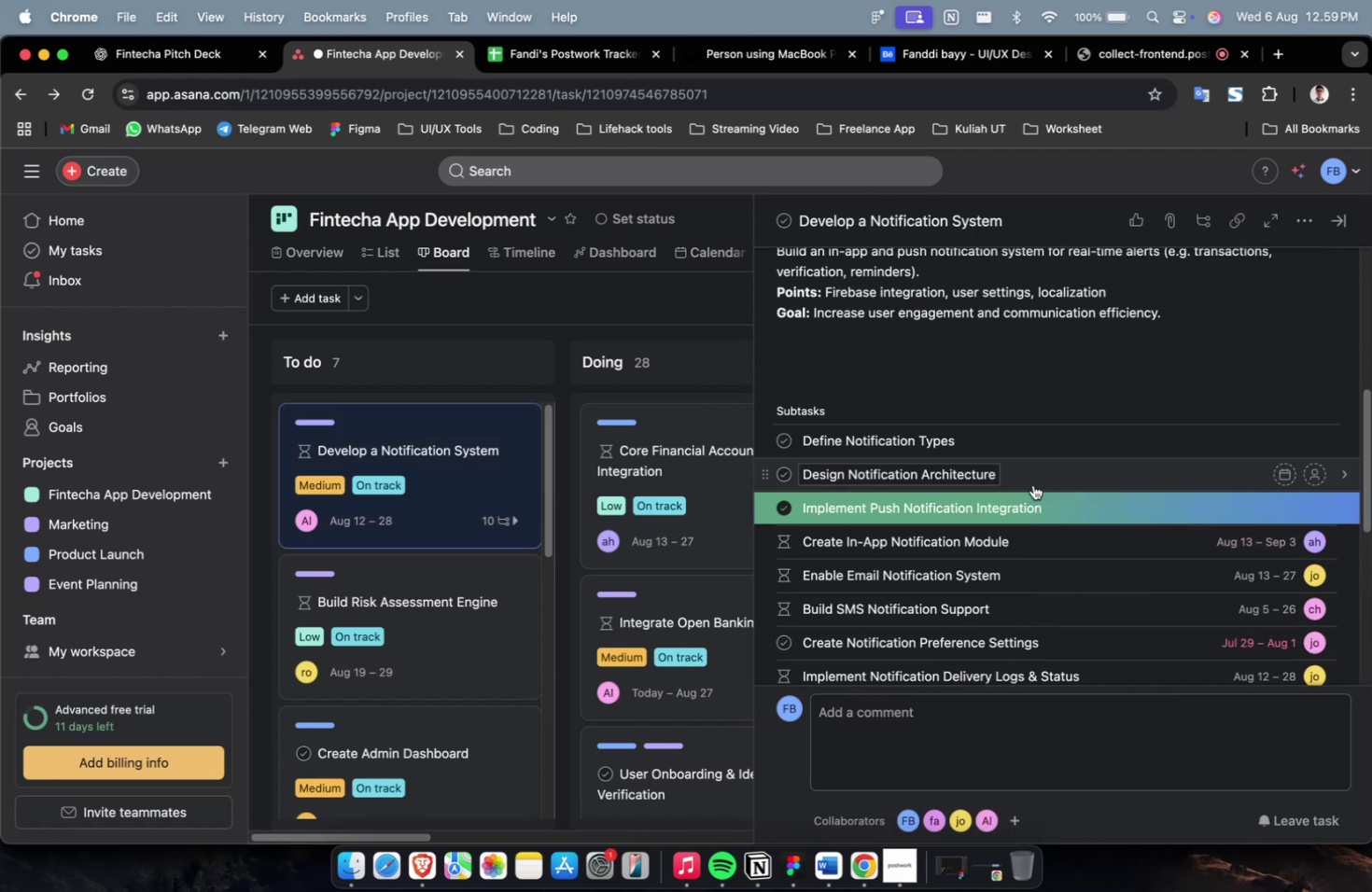 
left_click([1083, 475])
 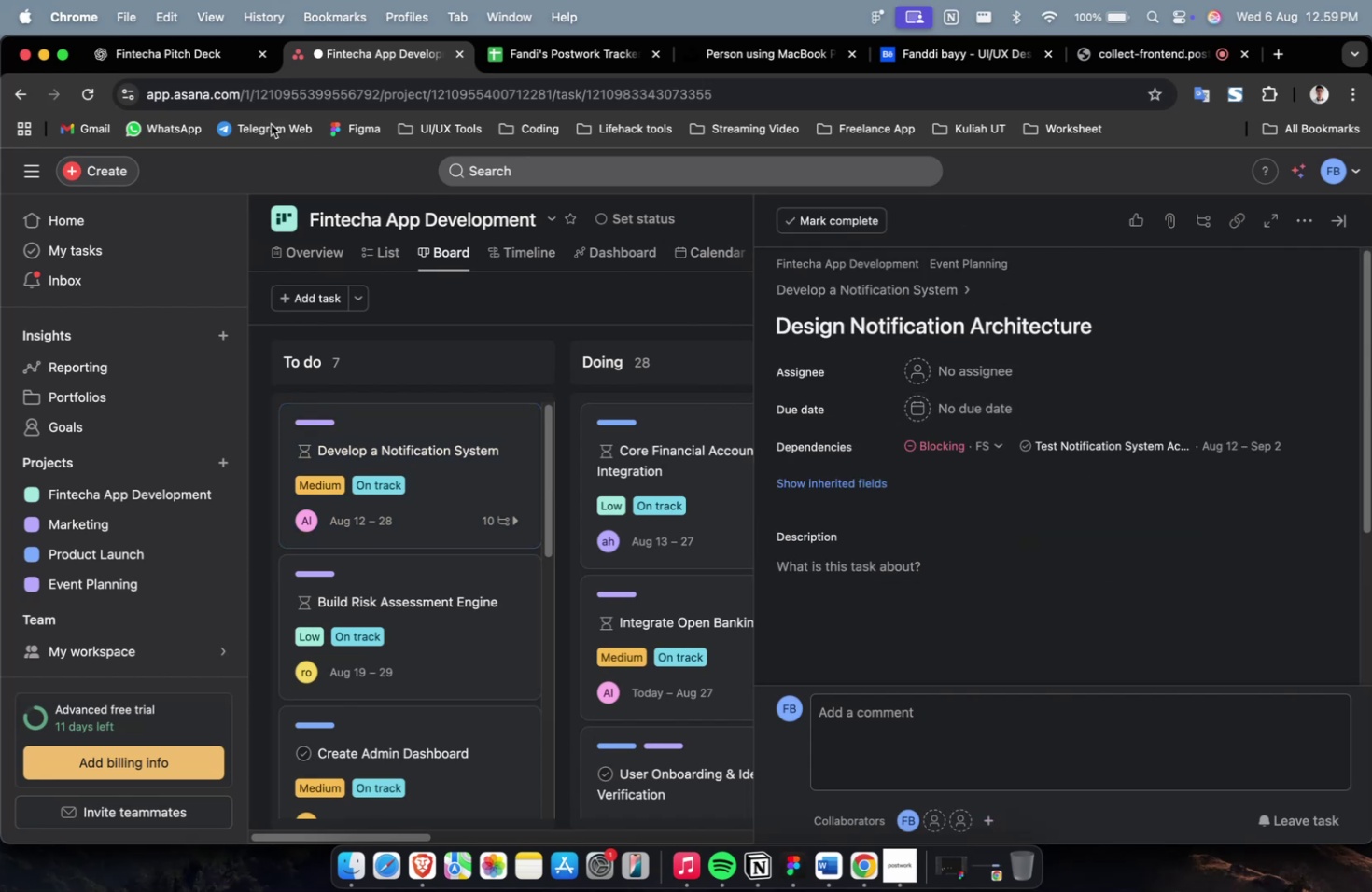 
left_click([219, 57])
 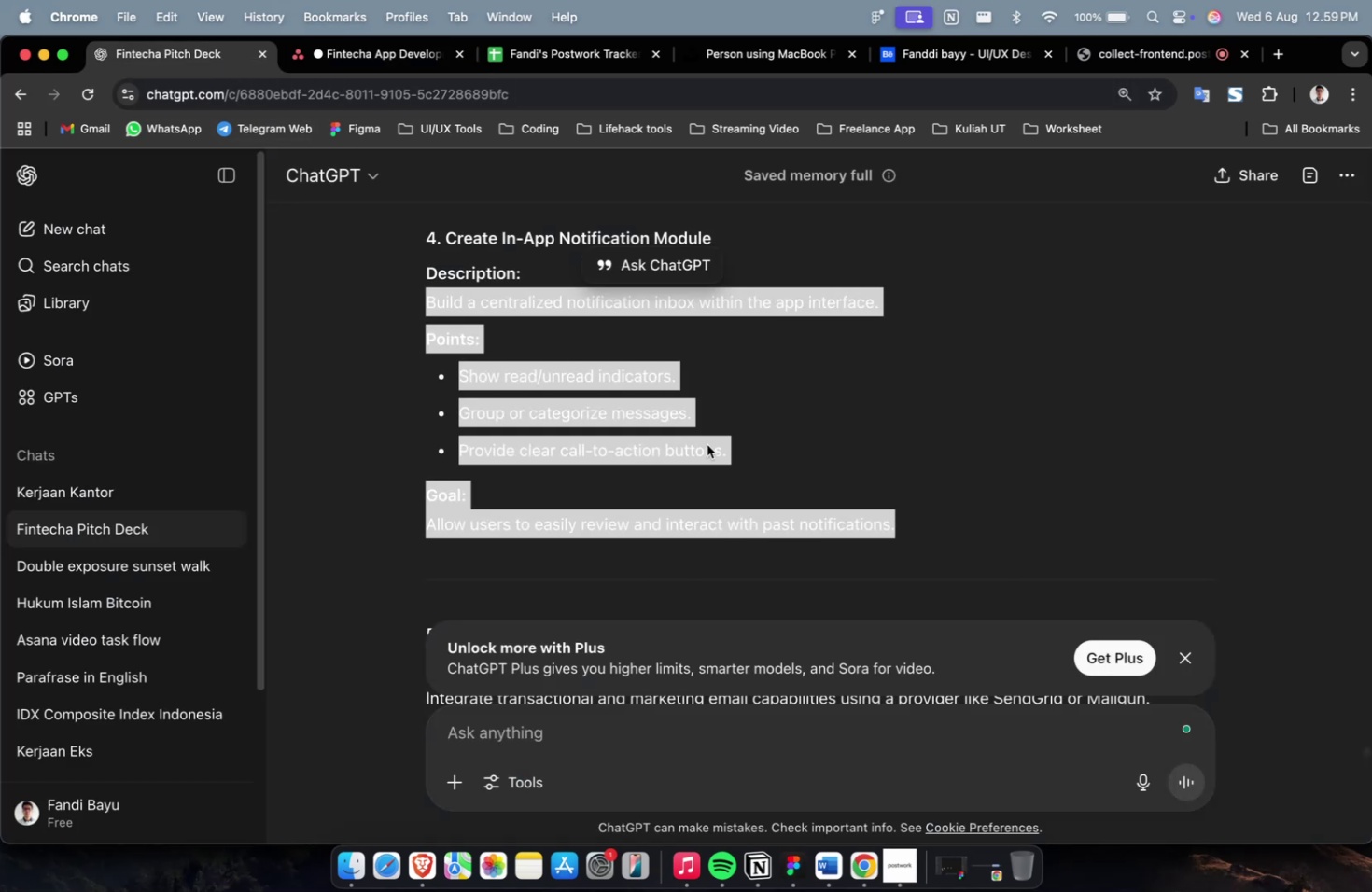 
scroll: coordinate [819, 520], scroll_direction: up, amount: 8.0
 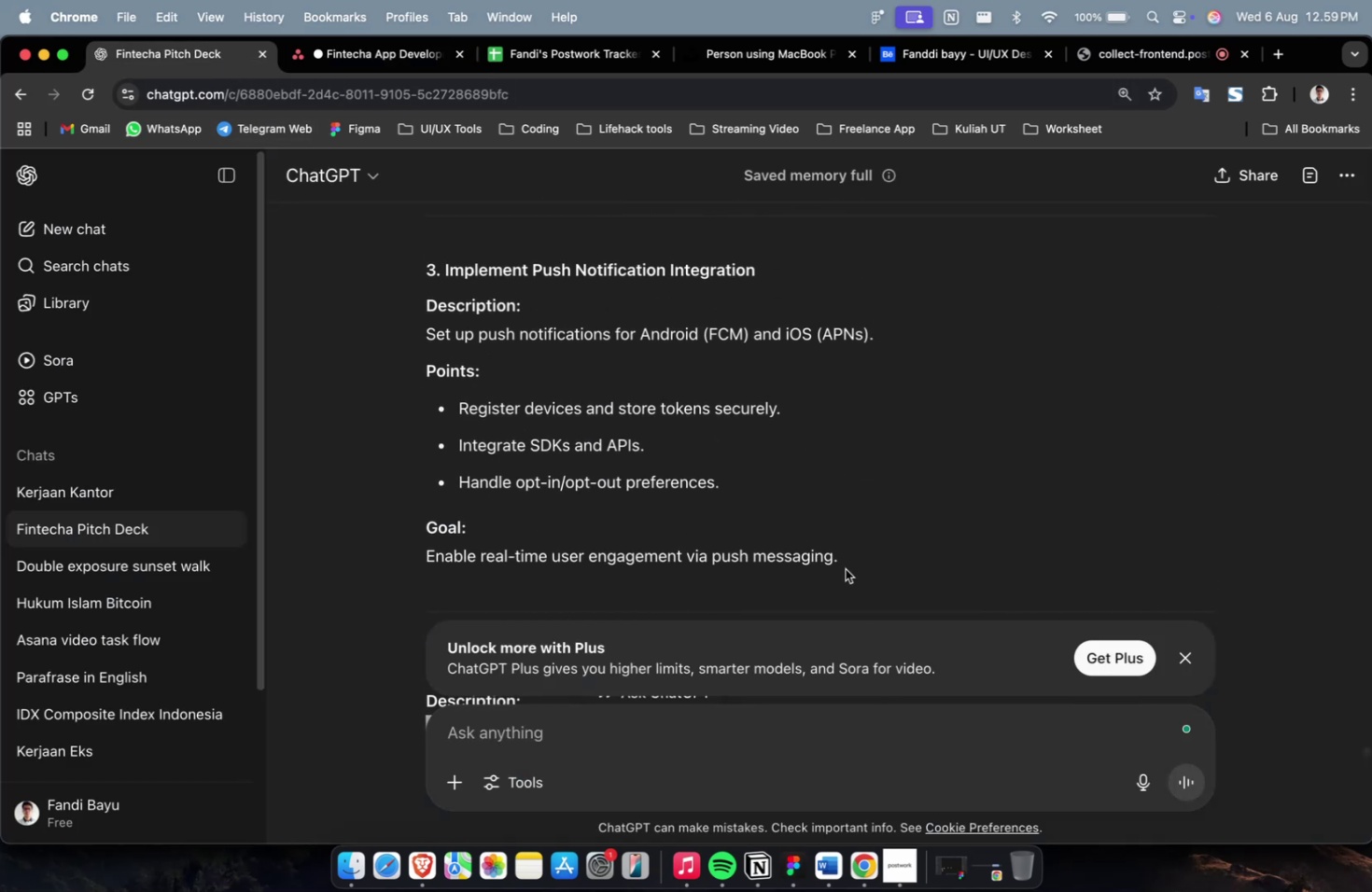 
left_click_drag(start_coordinate=[852, 562], to_coordinate=[427, 336])
 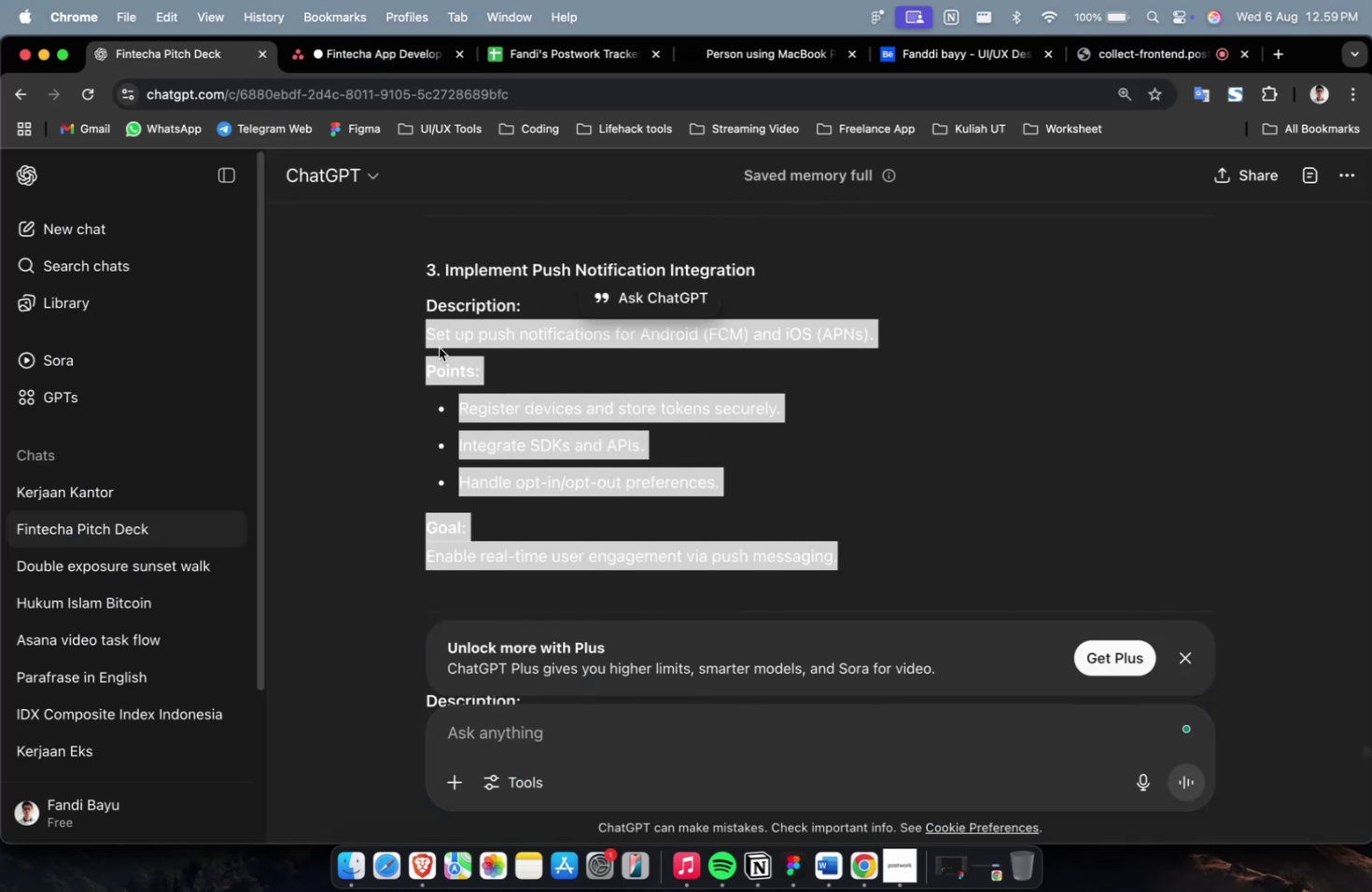 
key(Meta+C)
 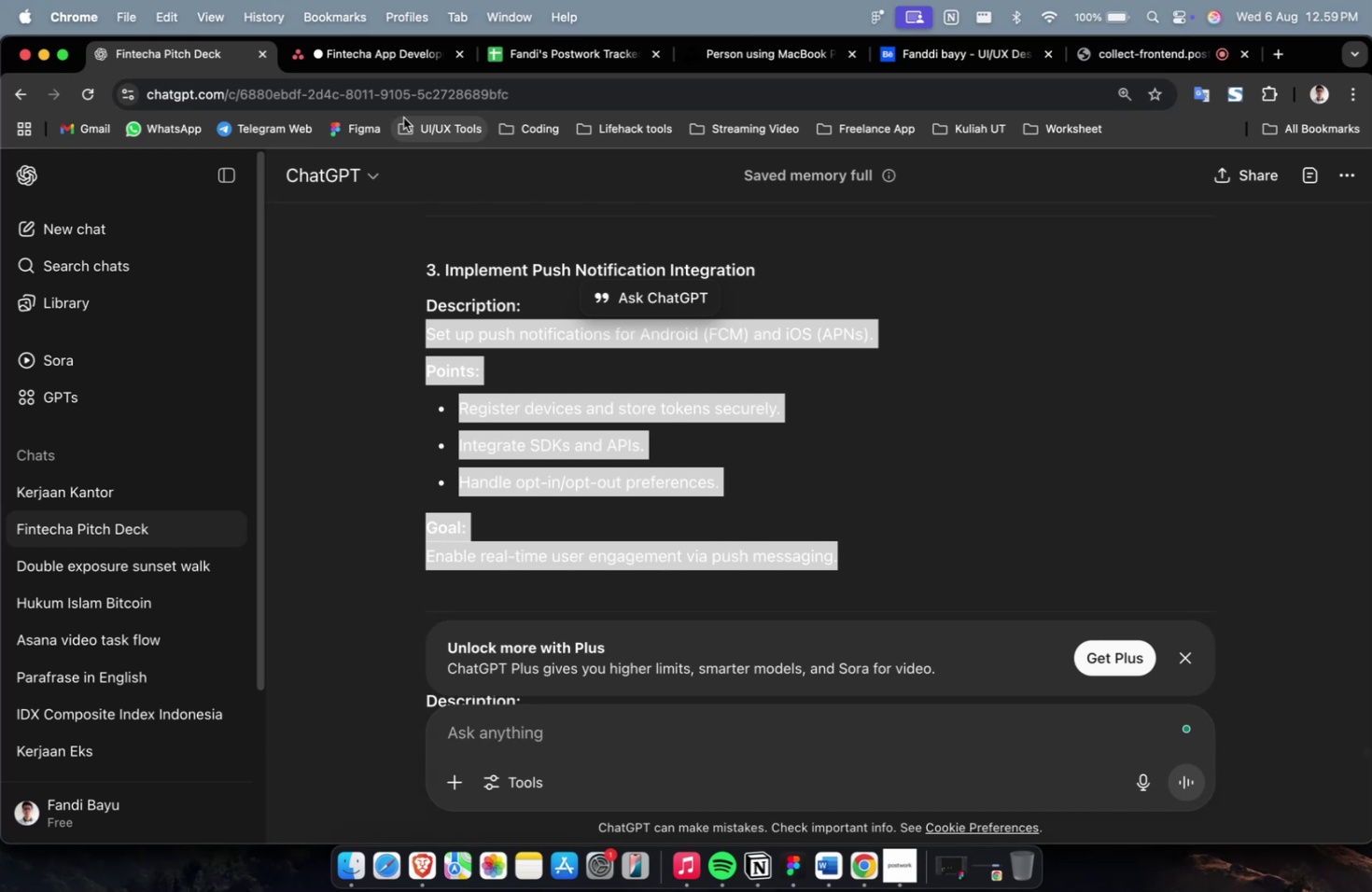 
wait(10.79)
 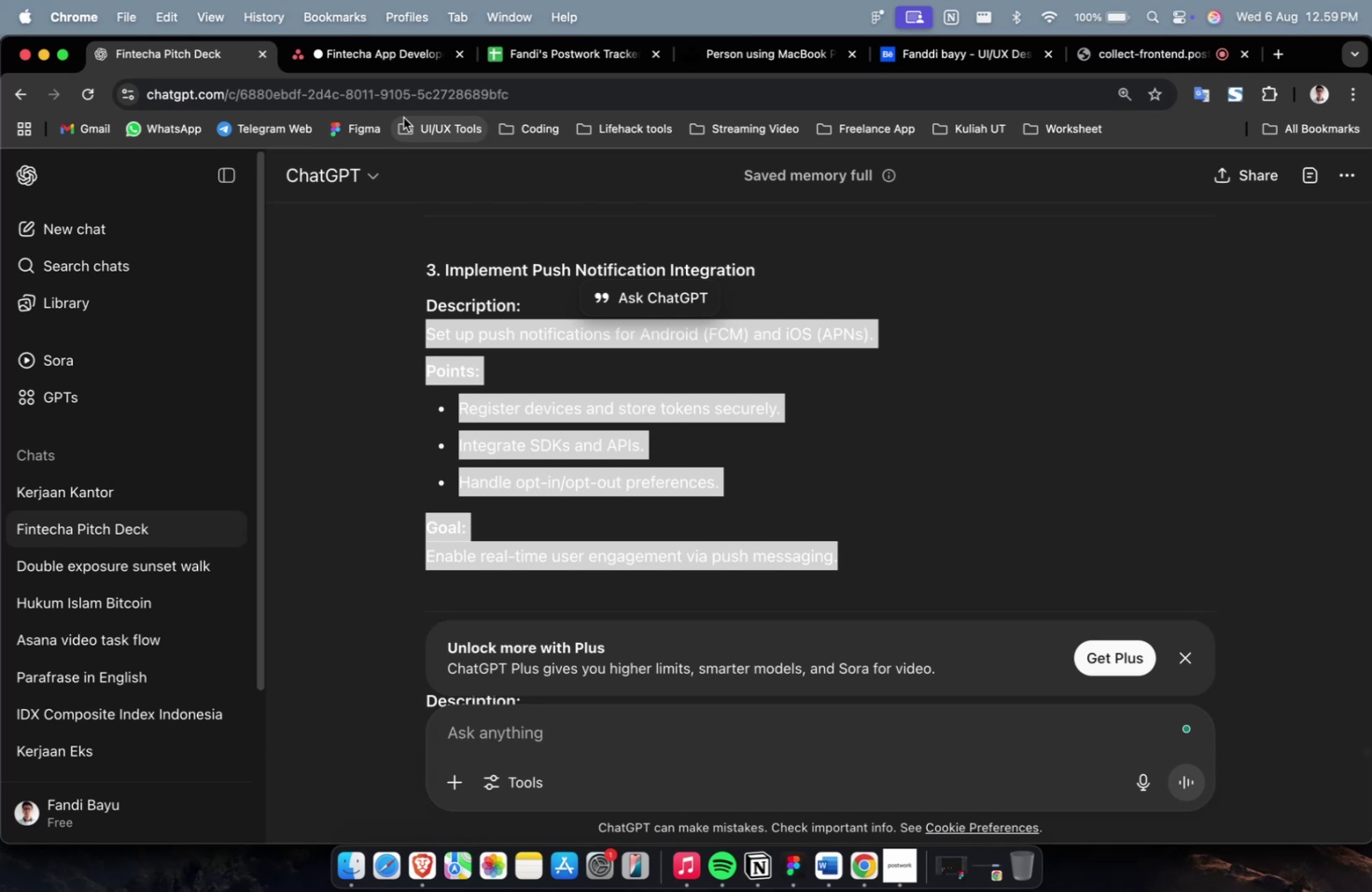 
key(Meta+C)
 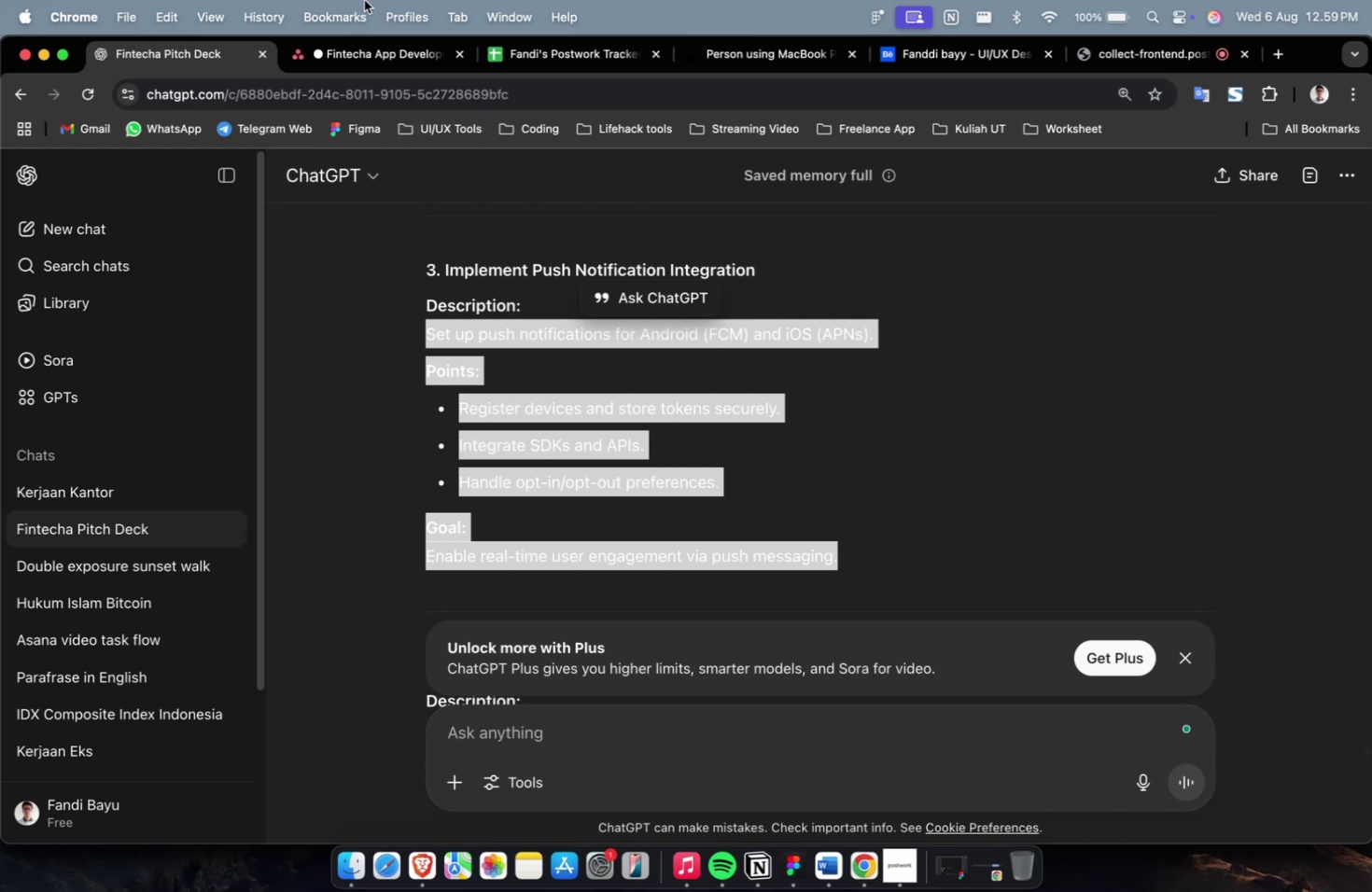 
left_click([367, 54])
 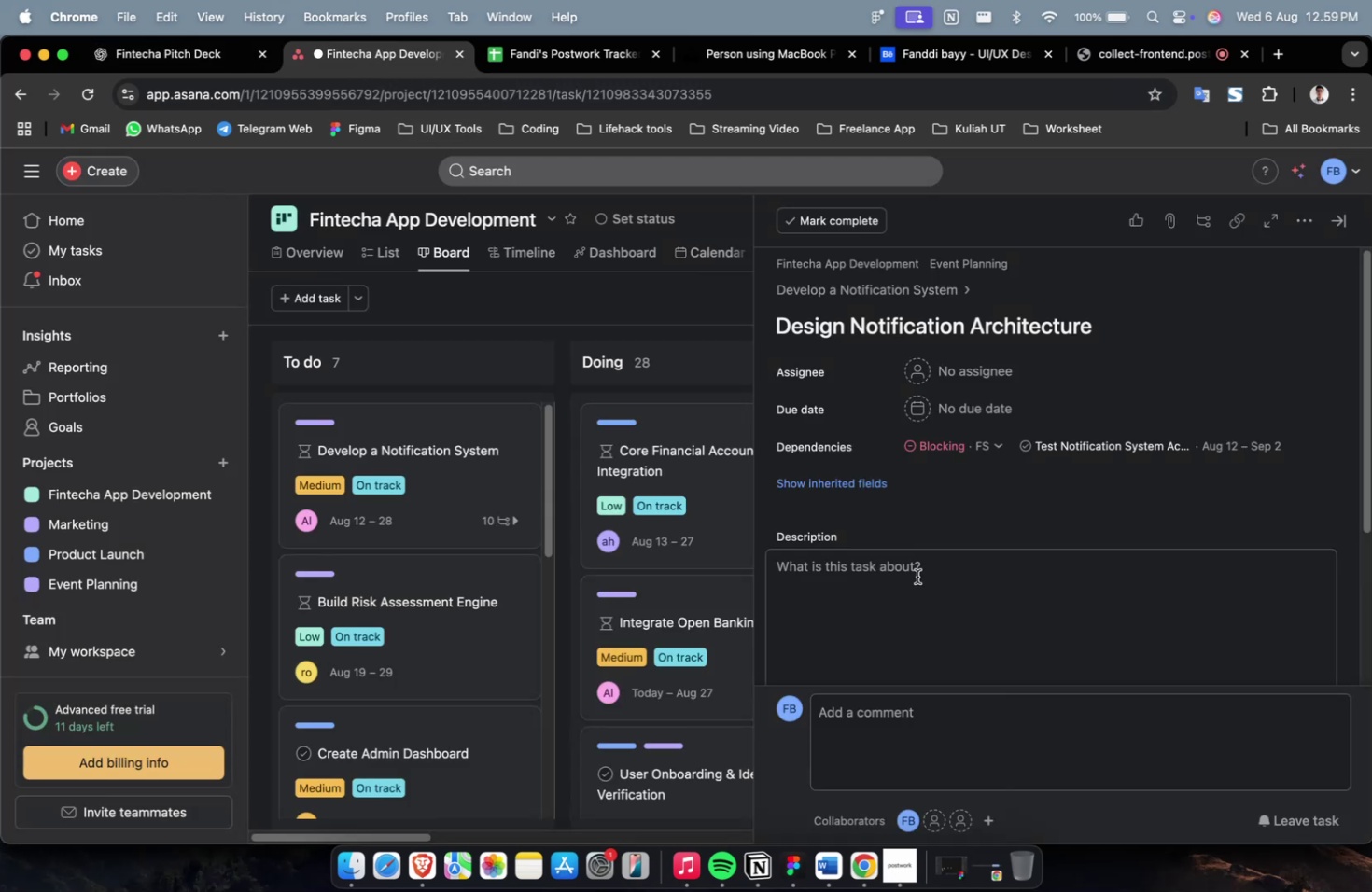 
key(Meta+V)
 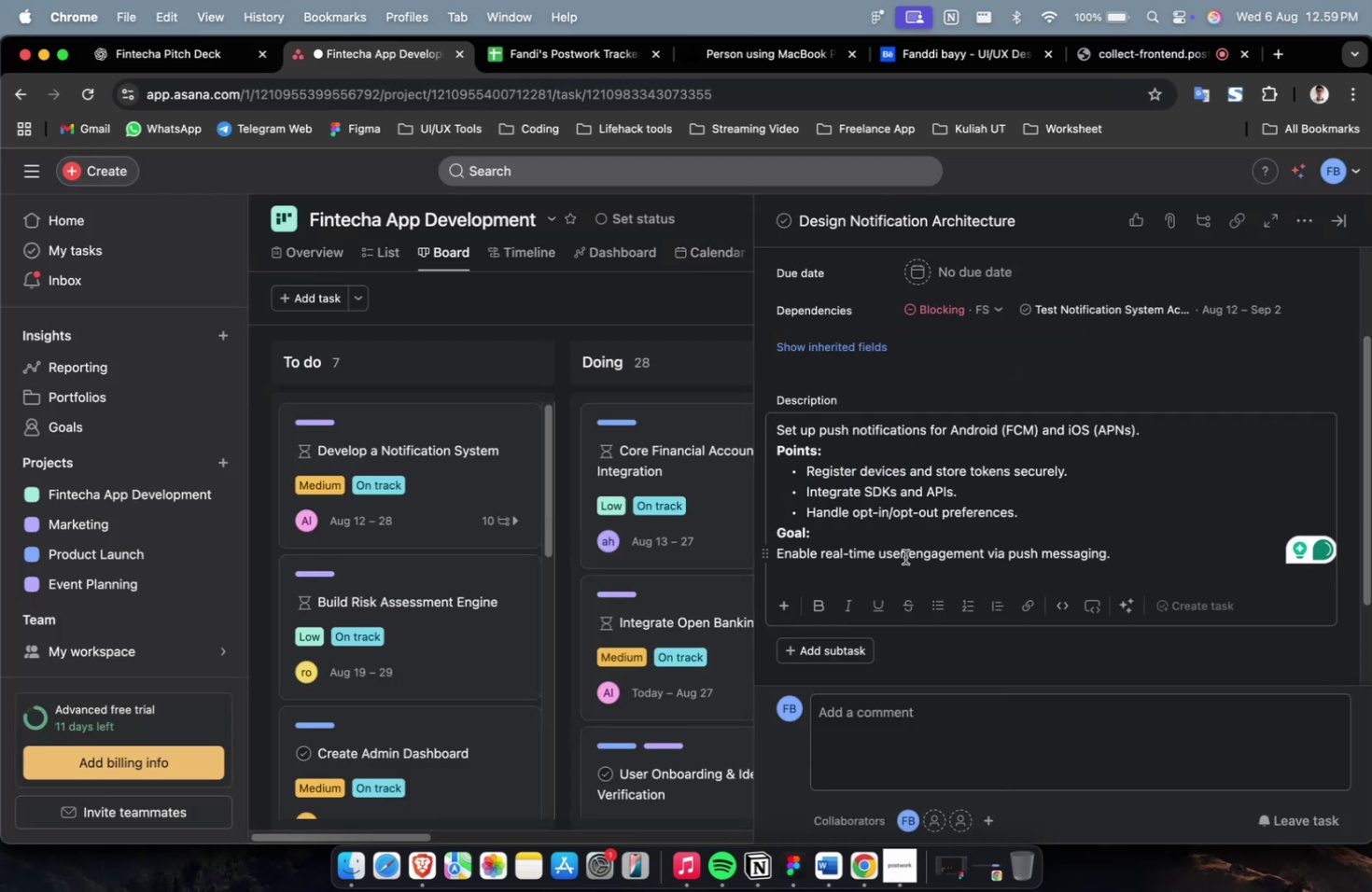 
scroll: coordinate [904, 556], scroll_direction: up, amount: 1.0
 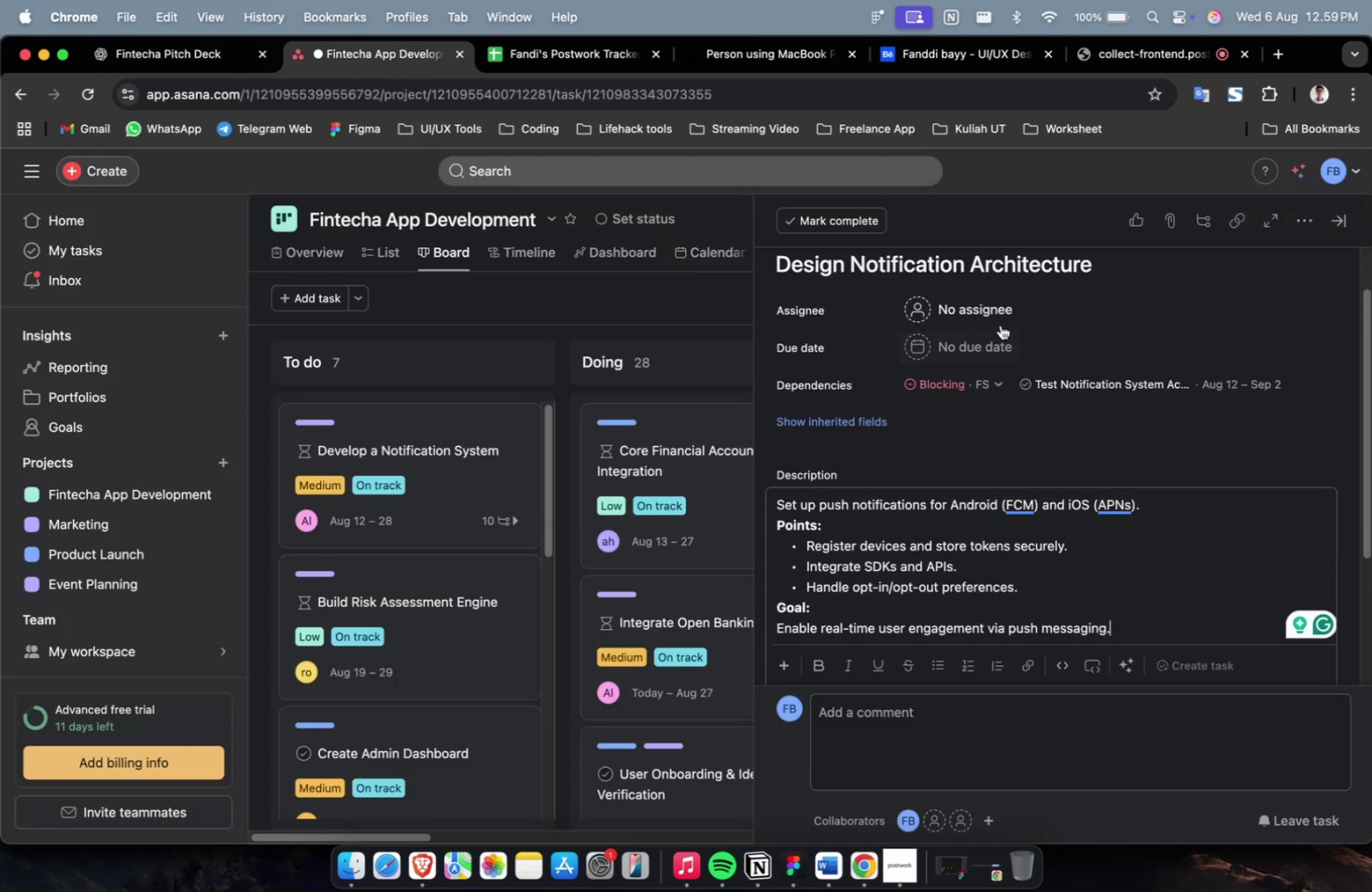 
left_click([995, 297])
 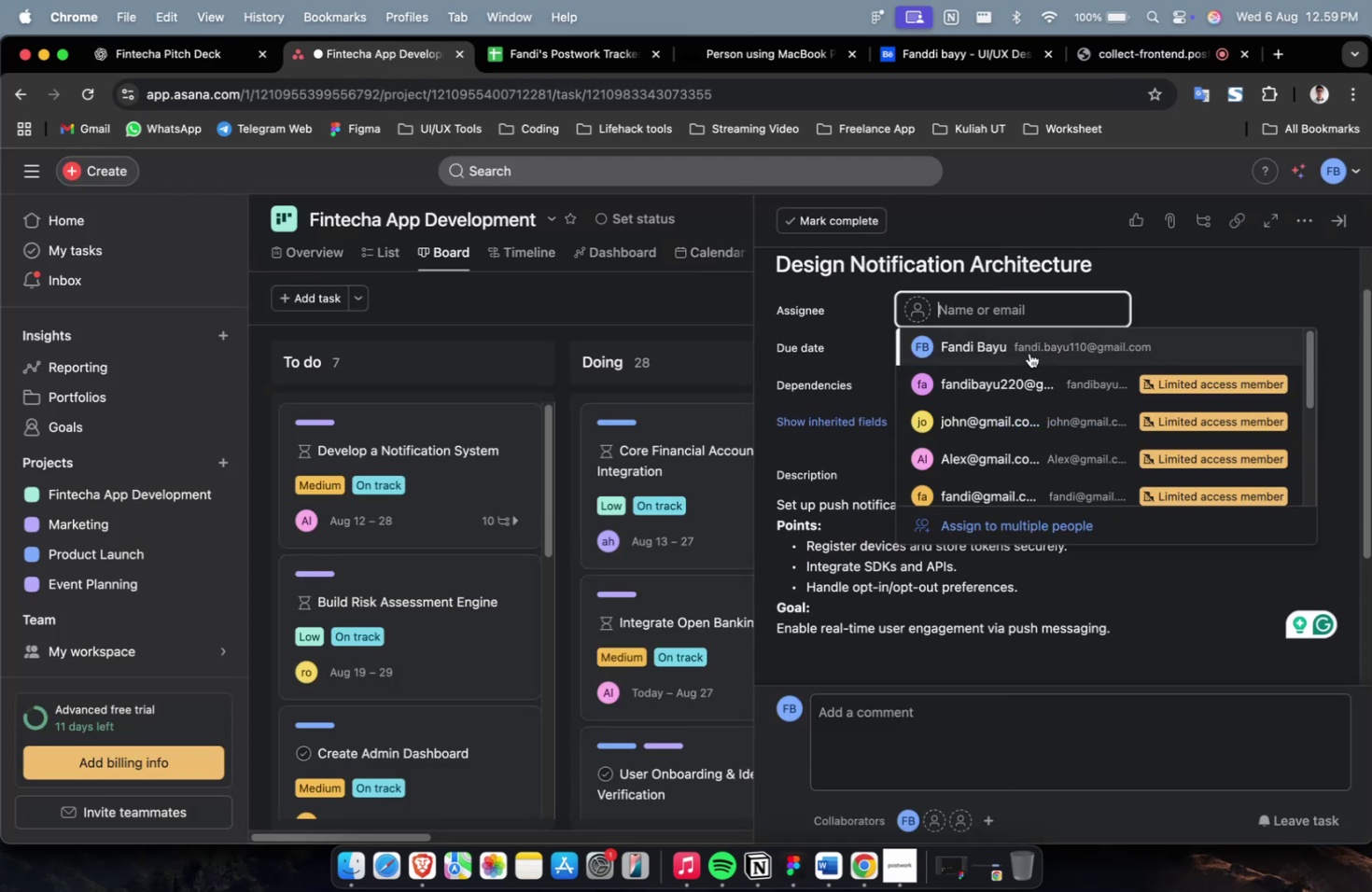 
left_click([1025, 349])
 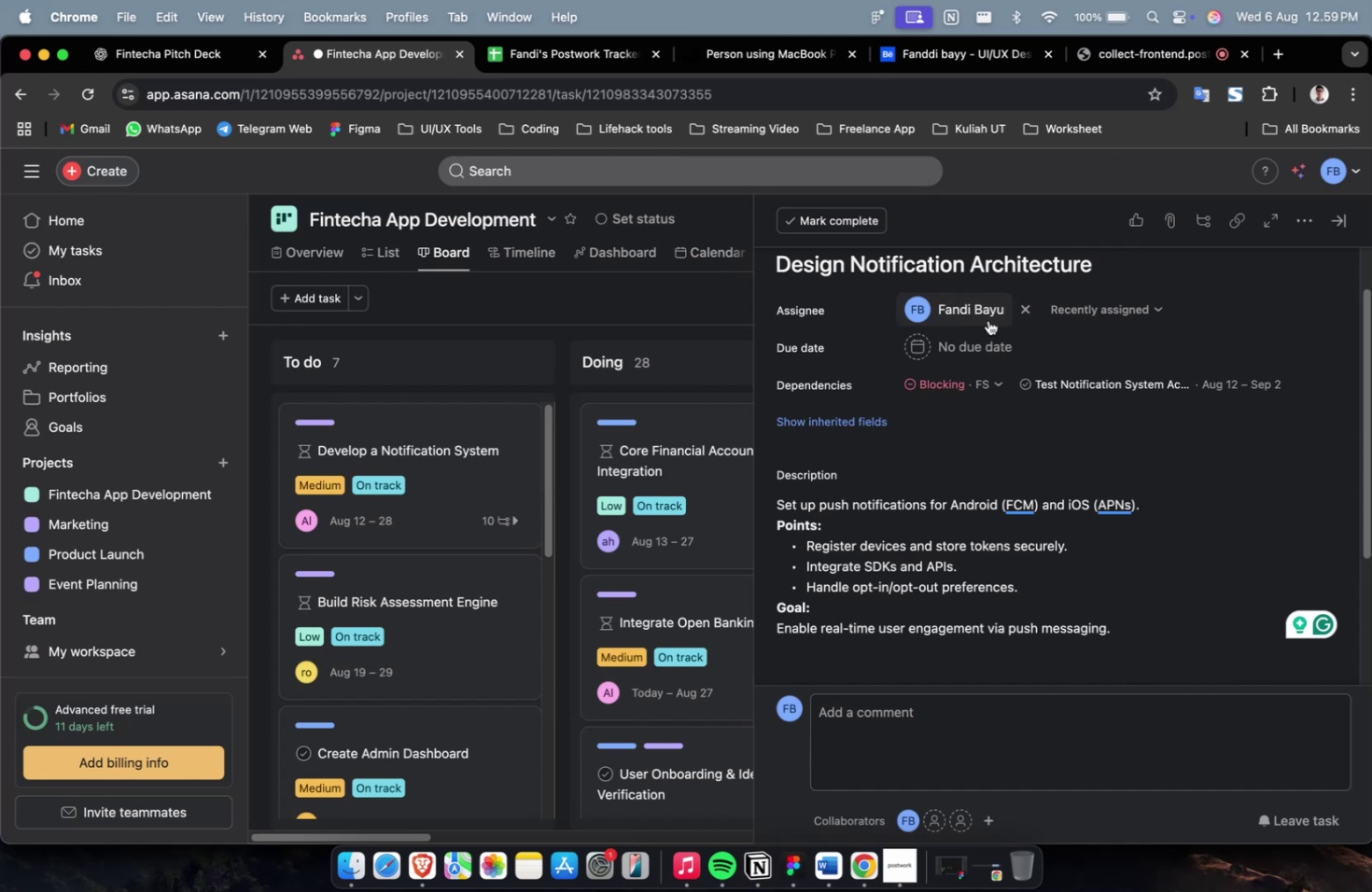 
left_click([987, 317])
 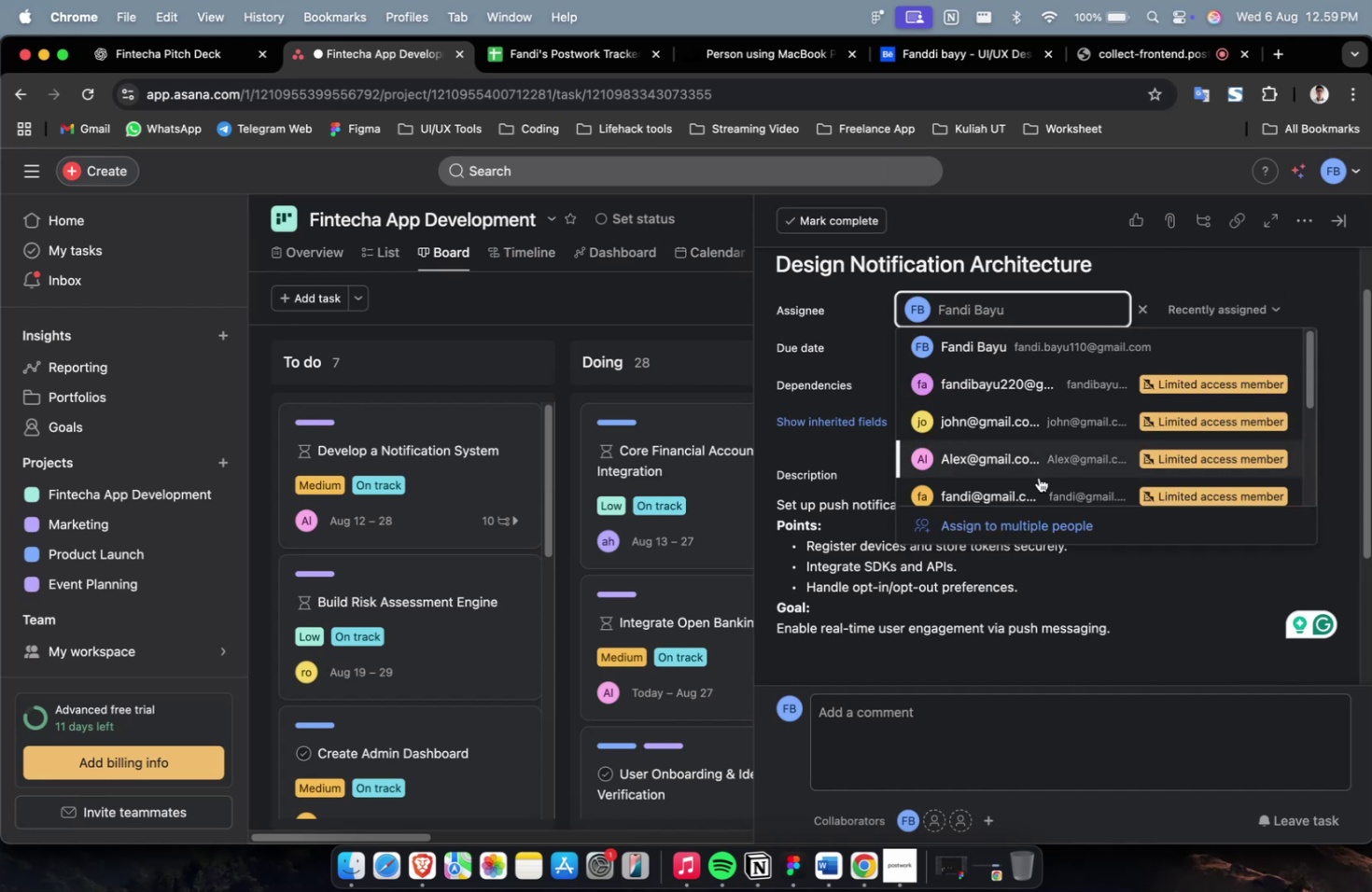 
left_click([1036, 481])
 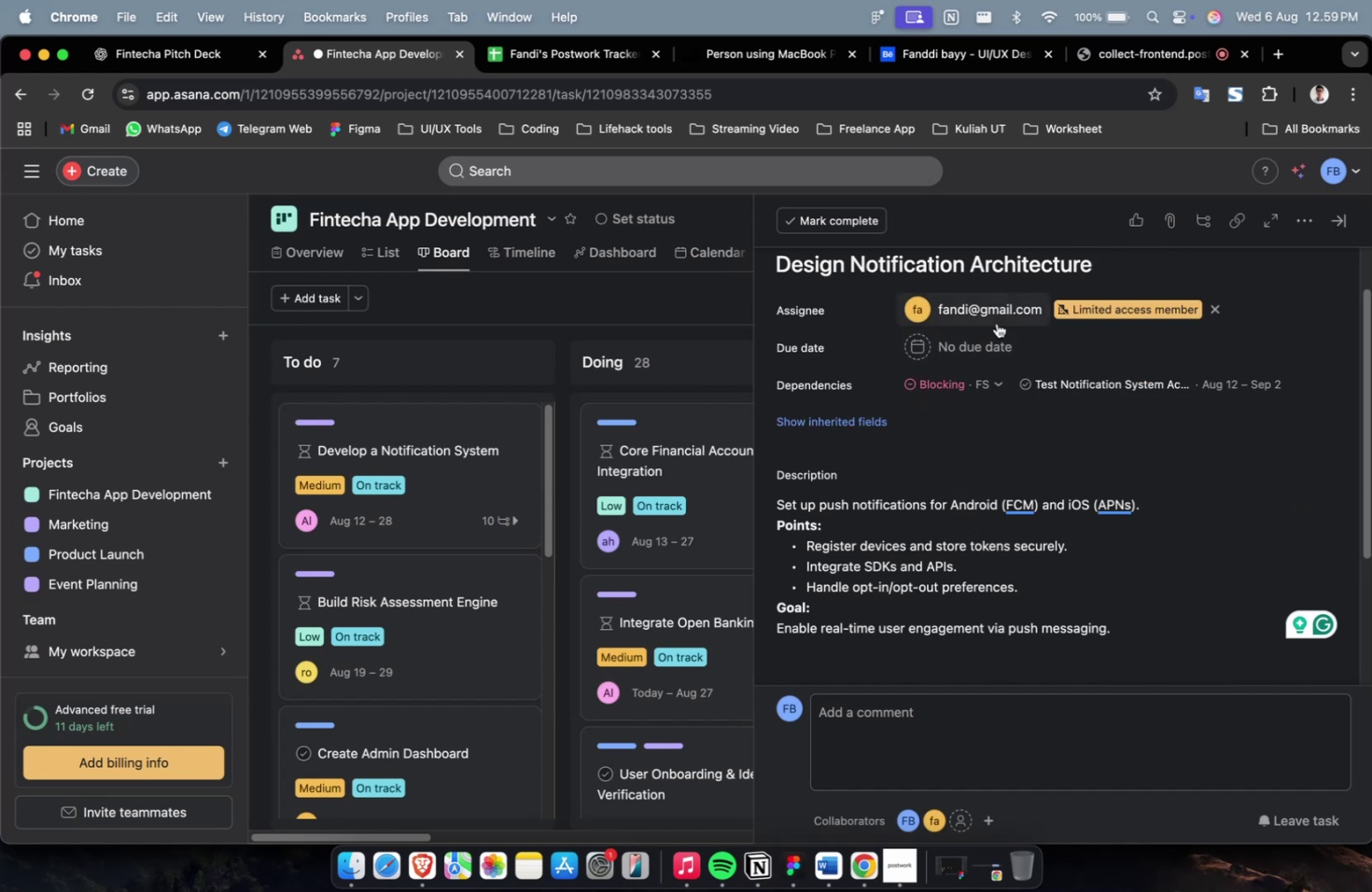 
left_click([994, 317])
 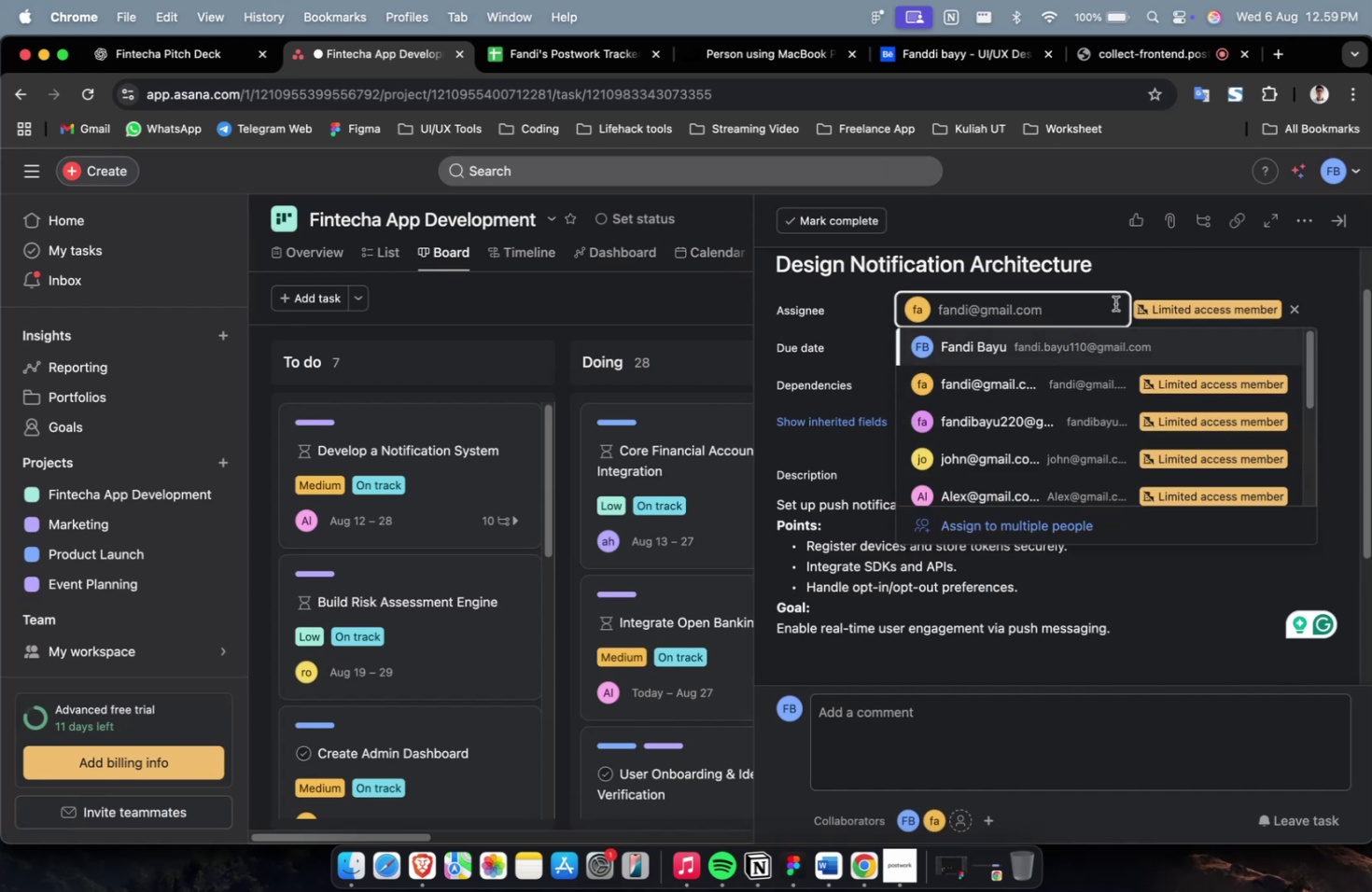 
left_click([1171, 276])
 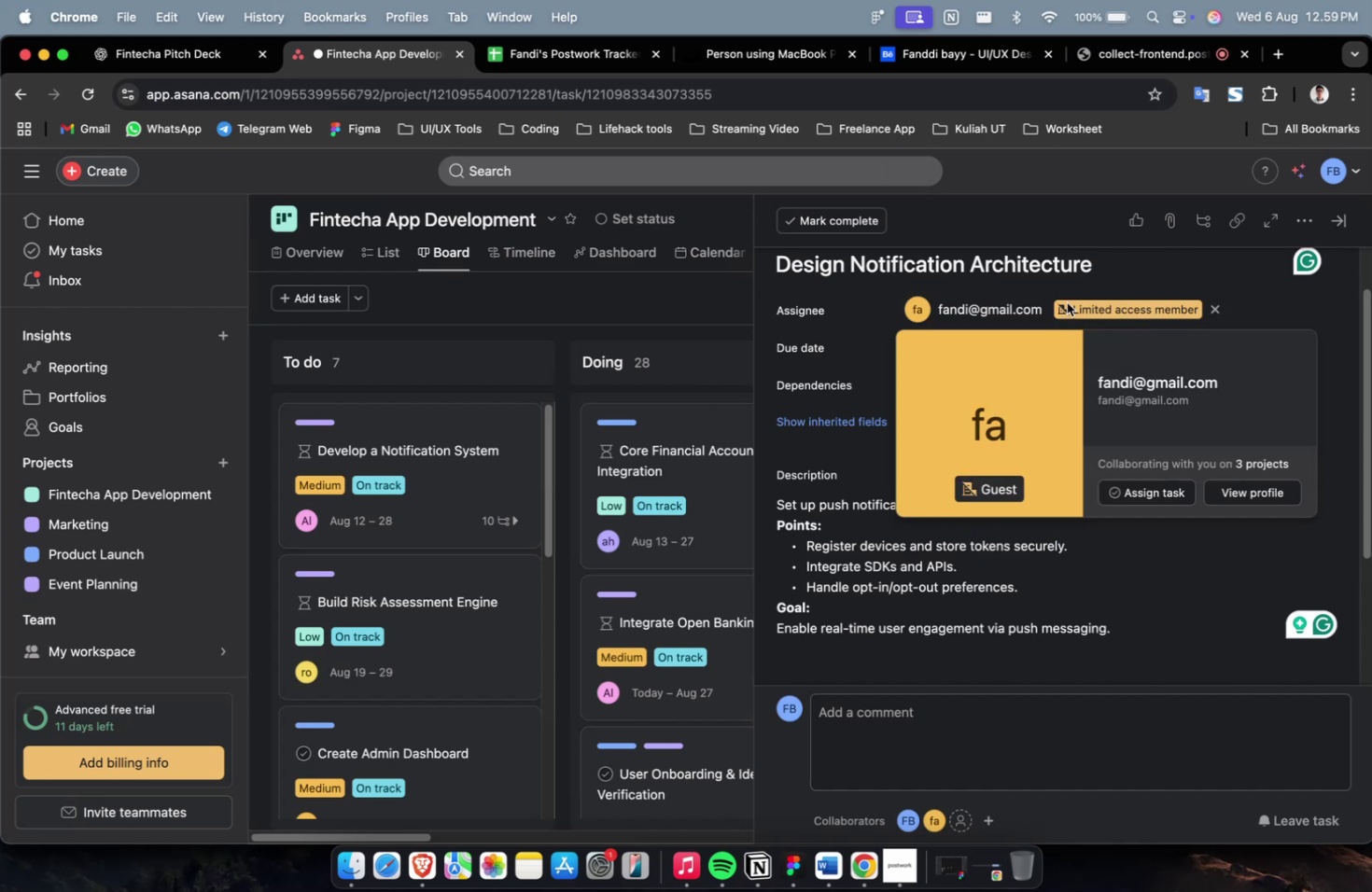 
left_click([1034, 302])
 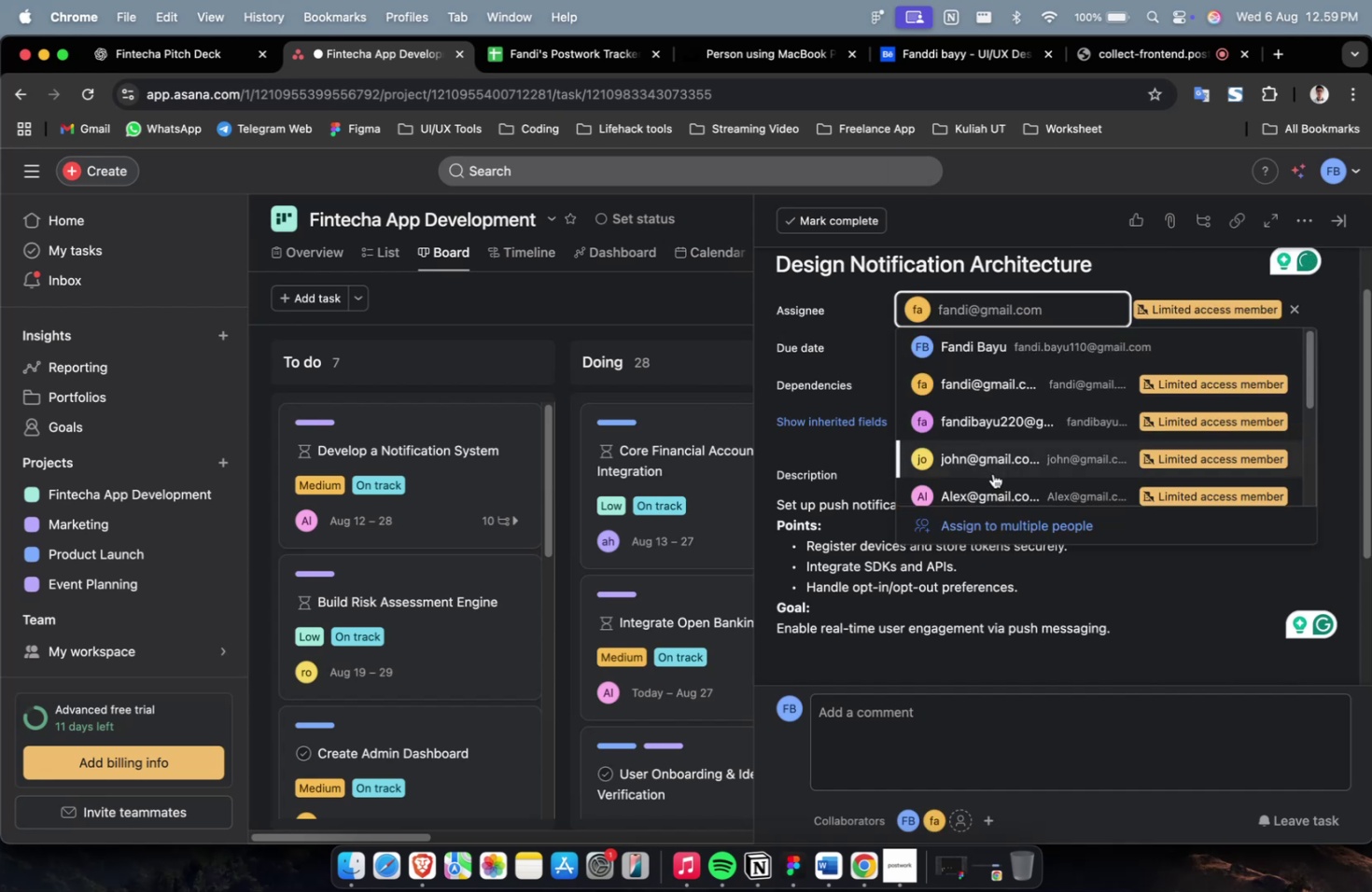 
left_click([993, 481])
 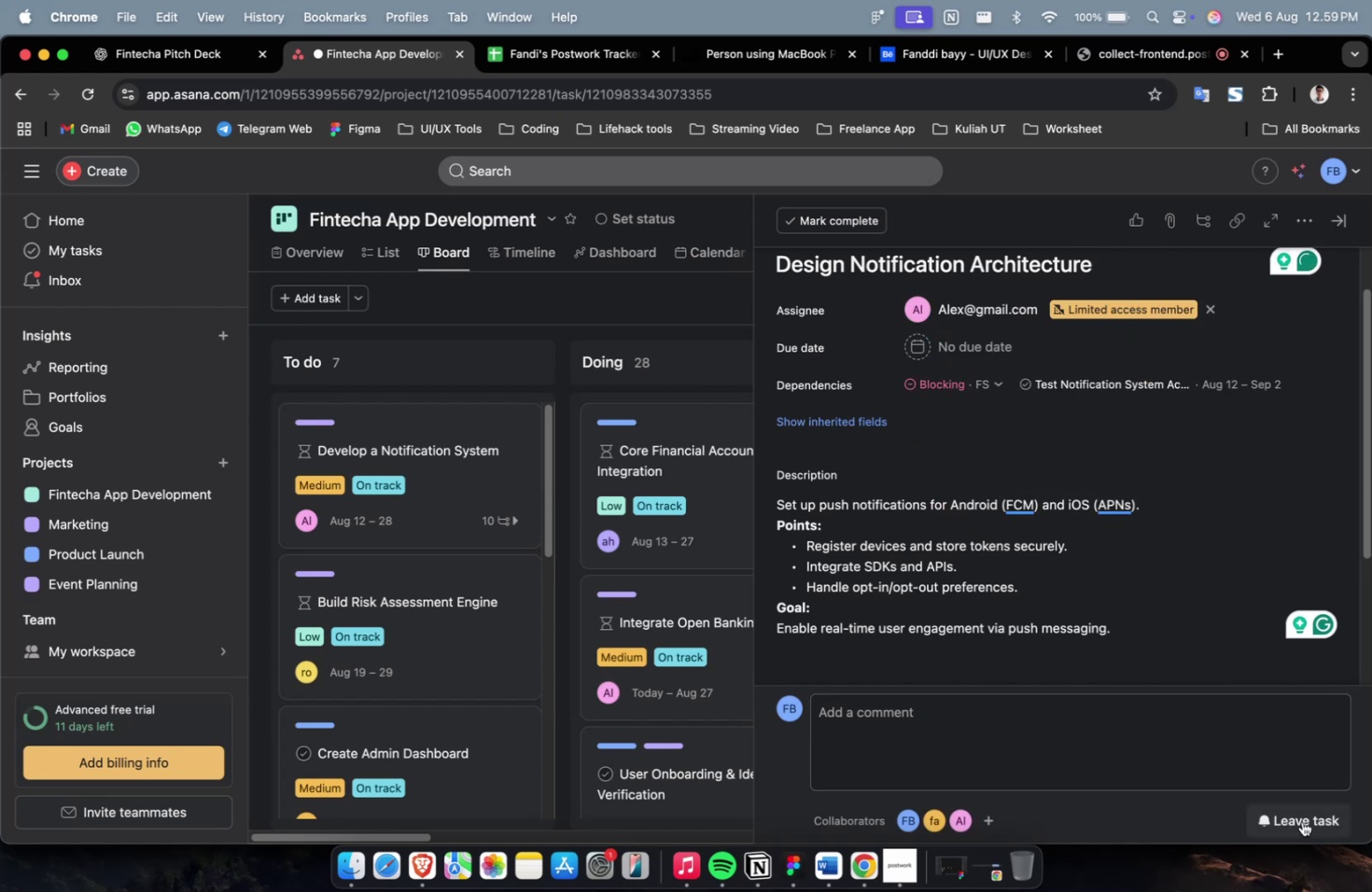 
left_click([1304, 822])
 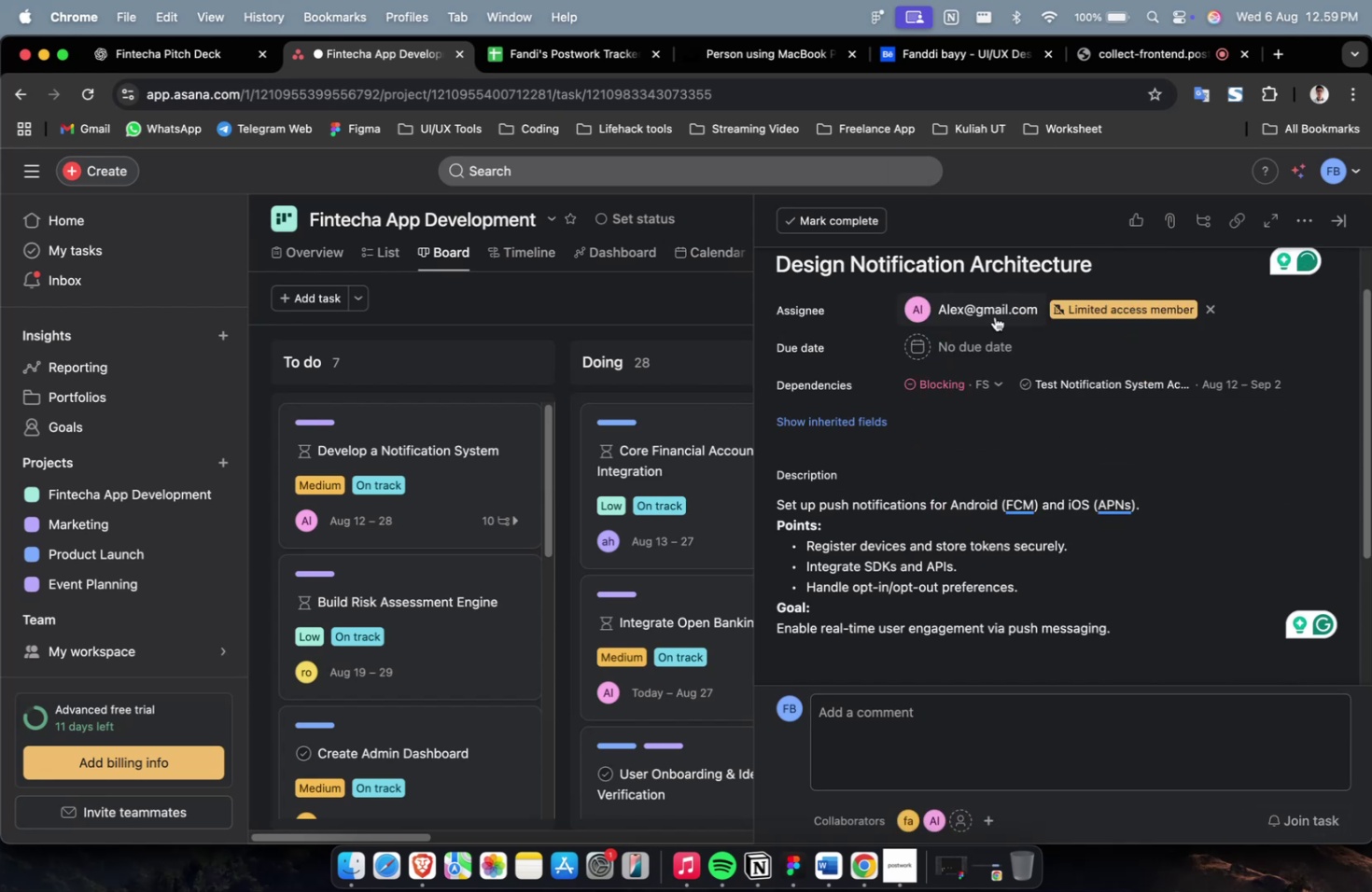 
left_click([994, 316])
 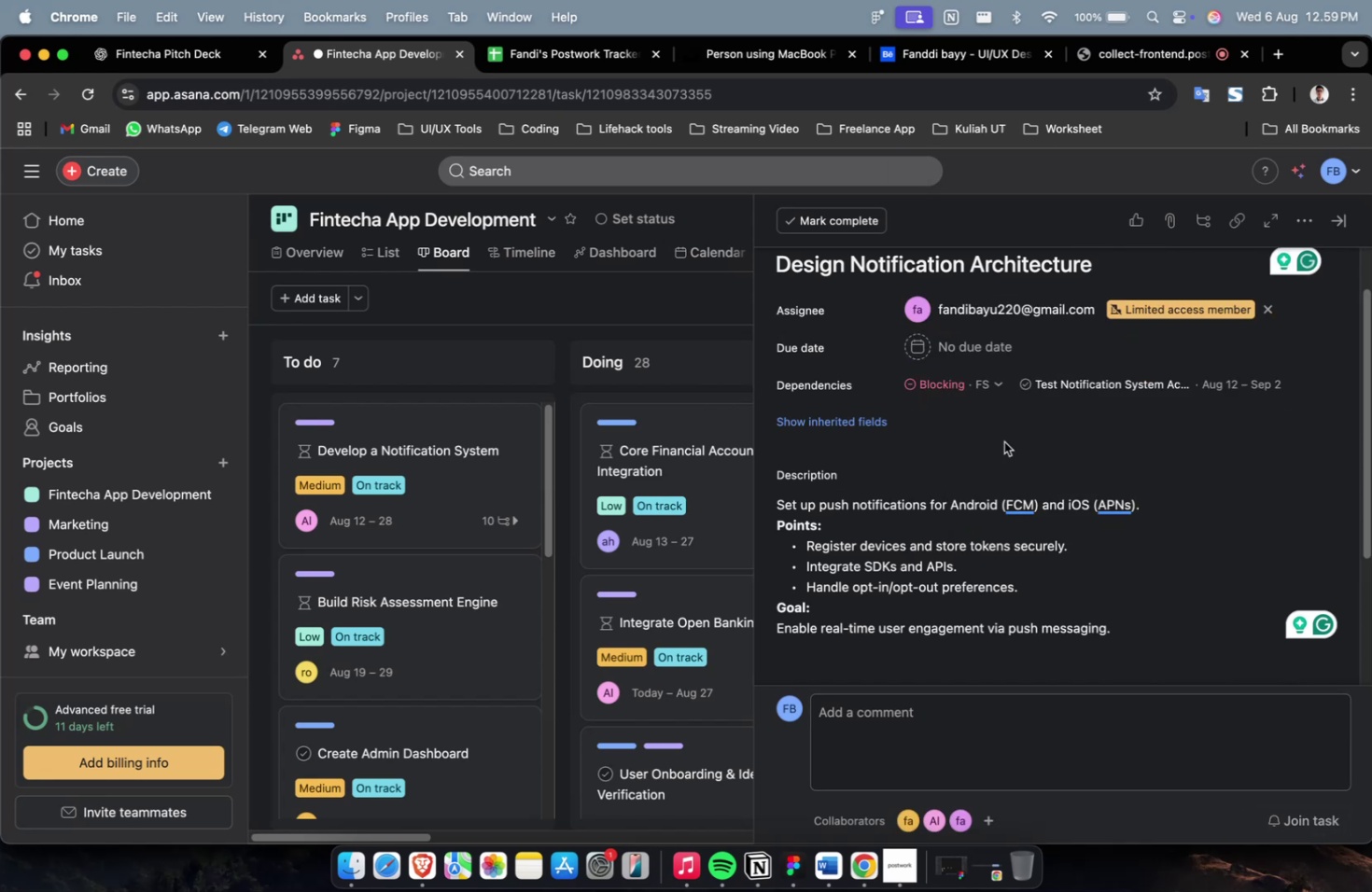 
scroll: coordinate [1003, 441], scroll_direction: down, amount: 2.0
 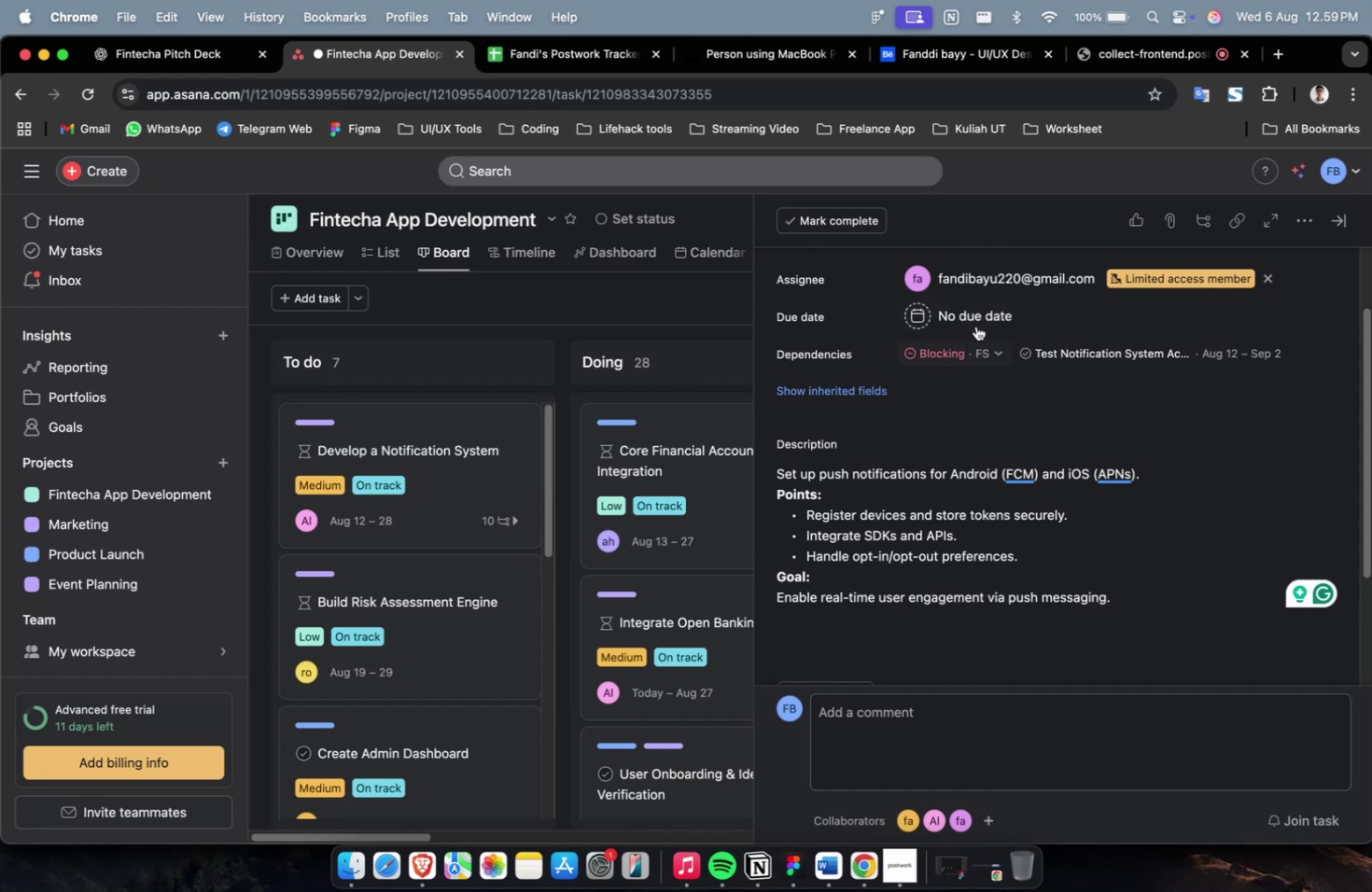 
left_click([983, 314])
 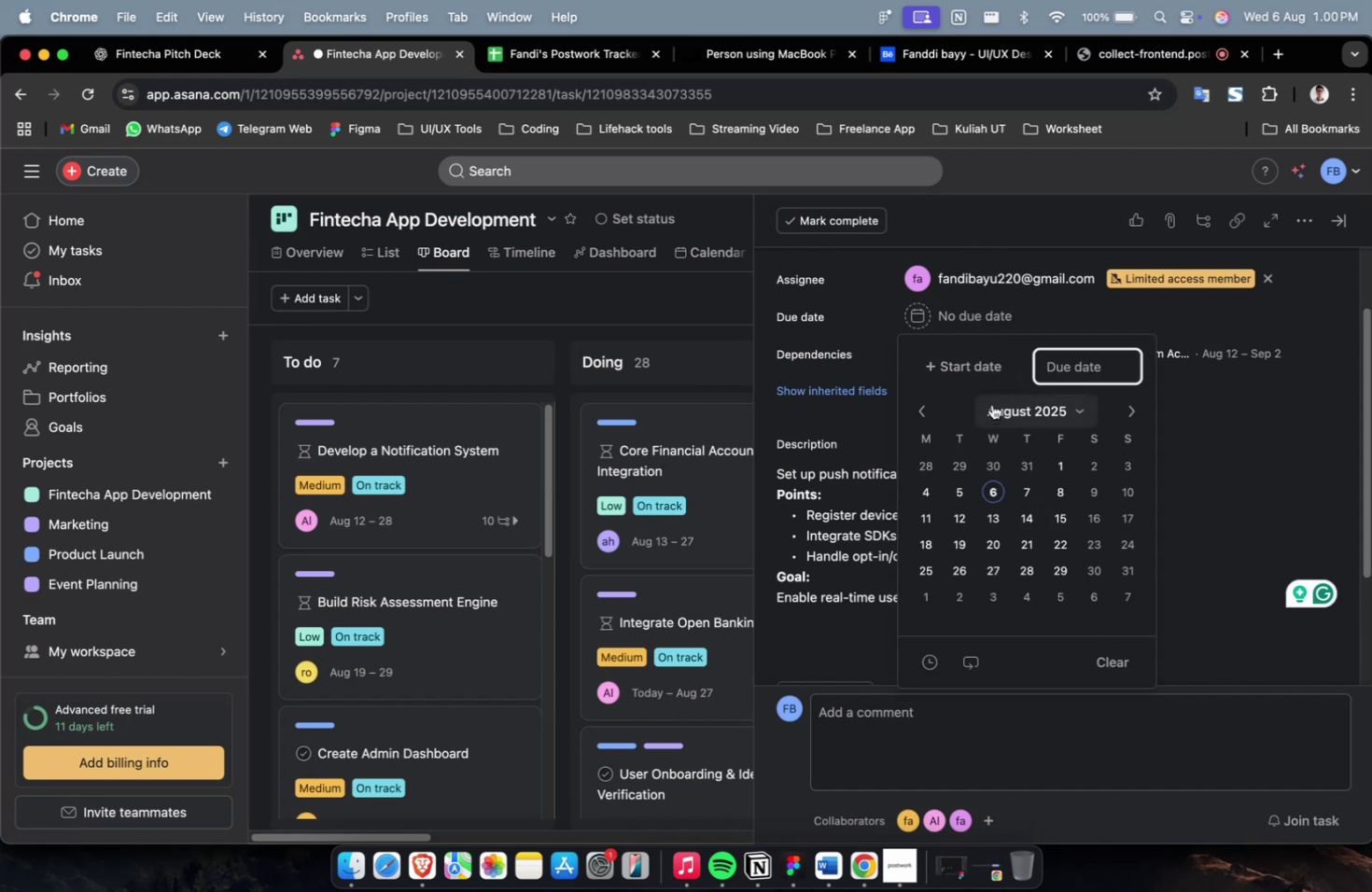 
left_click([986, 371])
 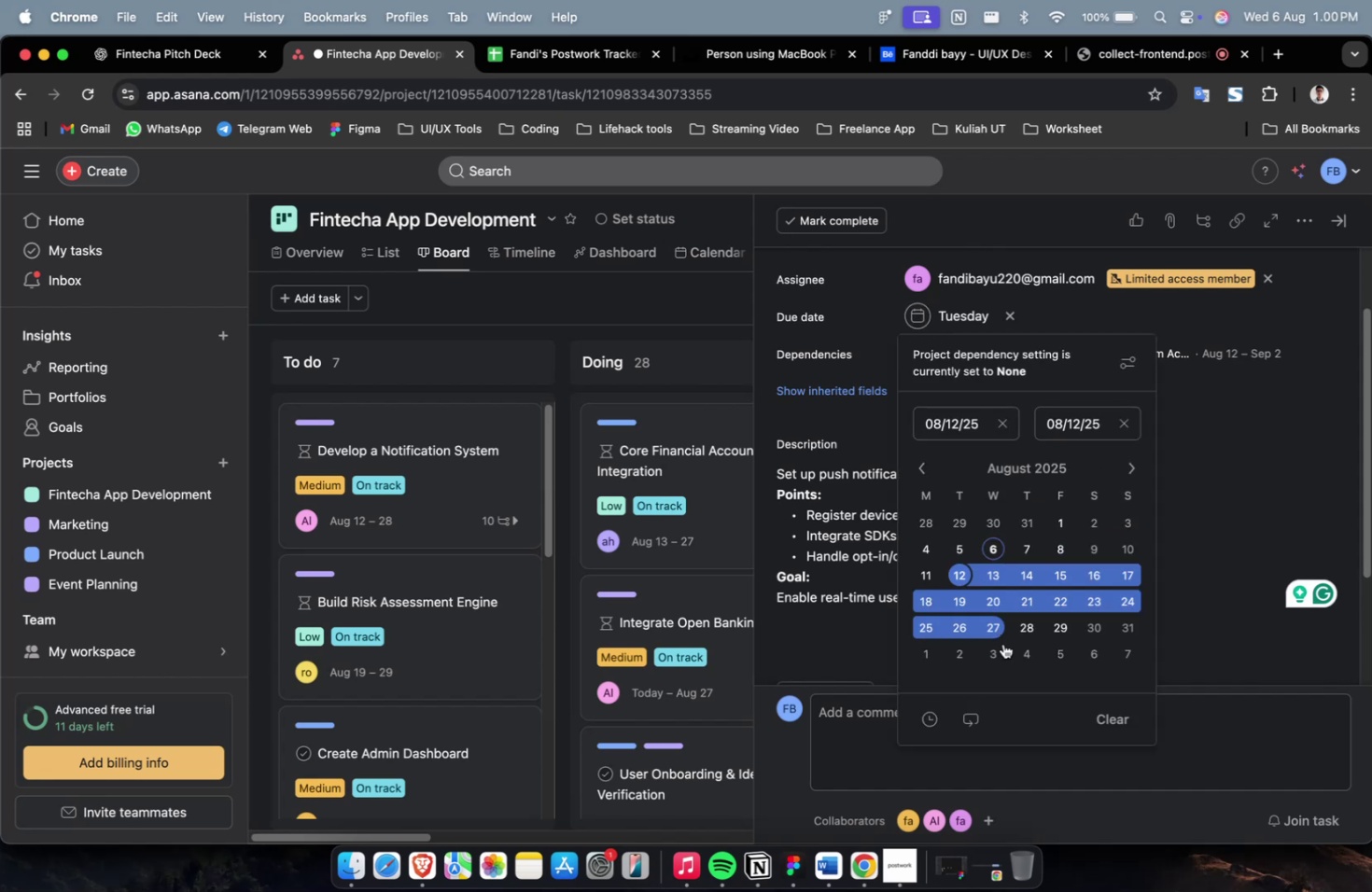 
left_click([994, 652])
 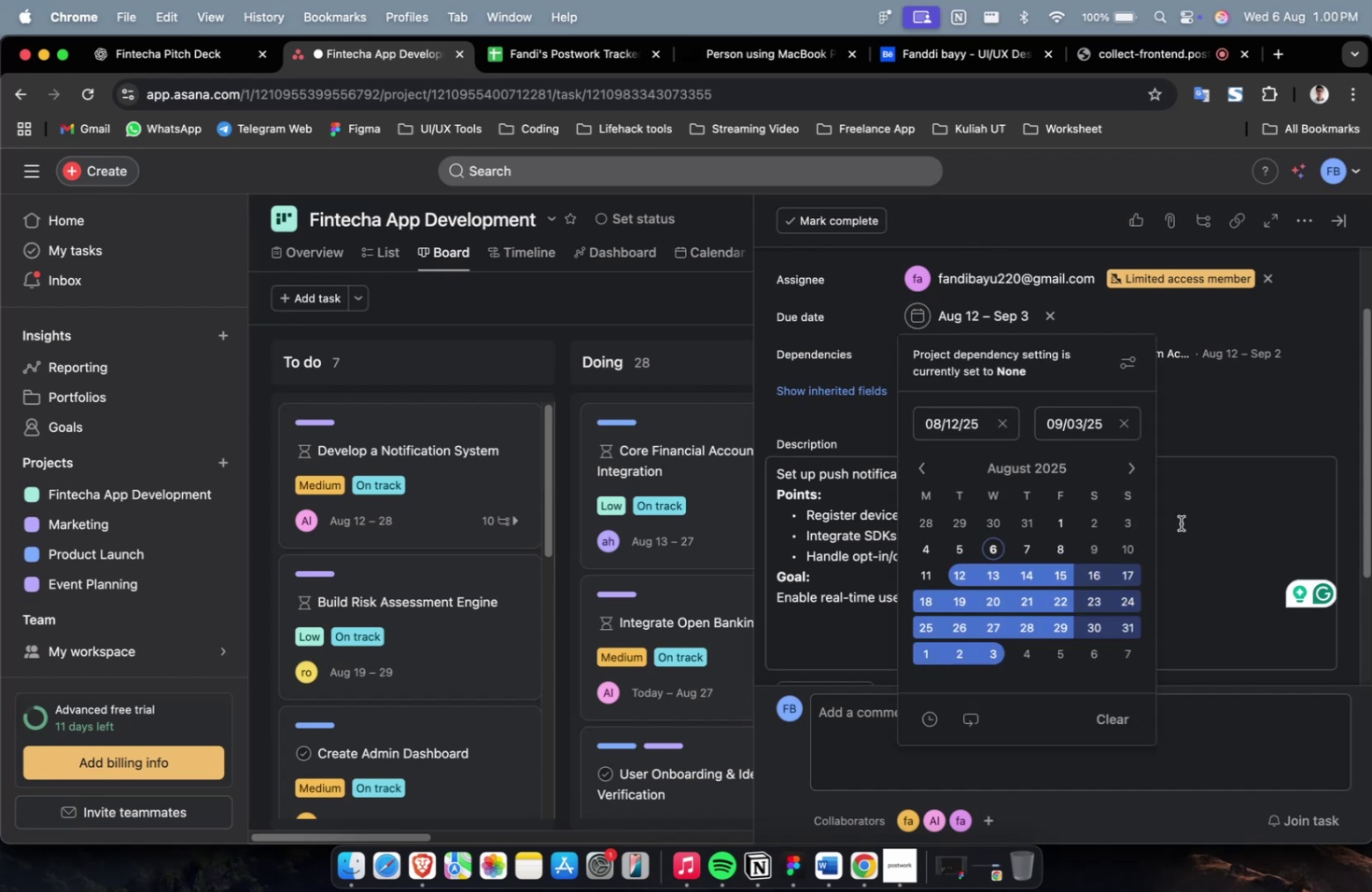 
double_click([1180, 523])
 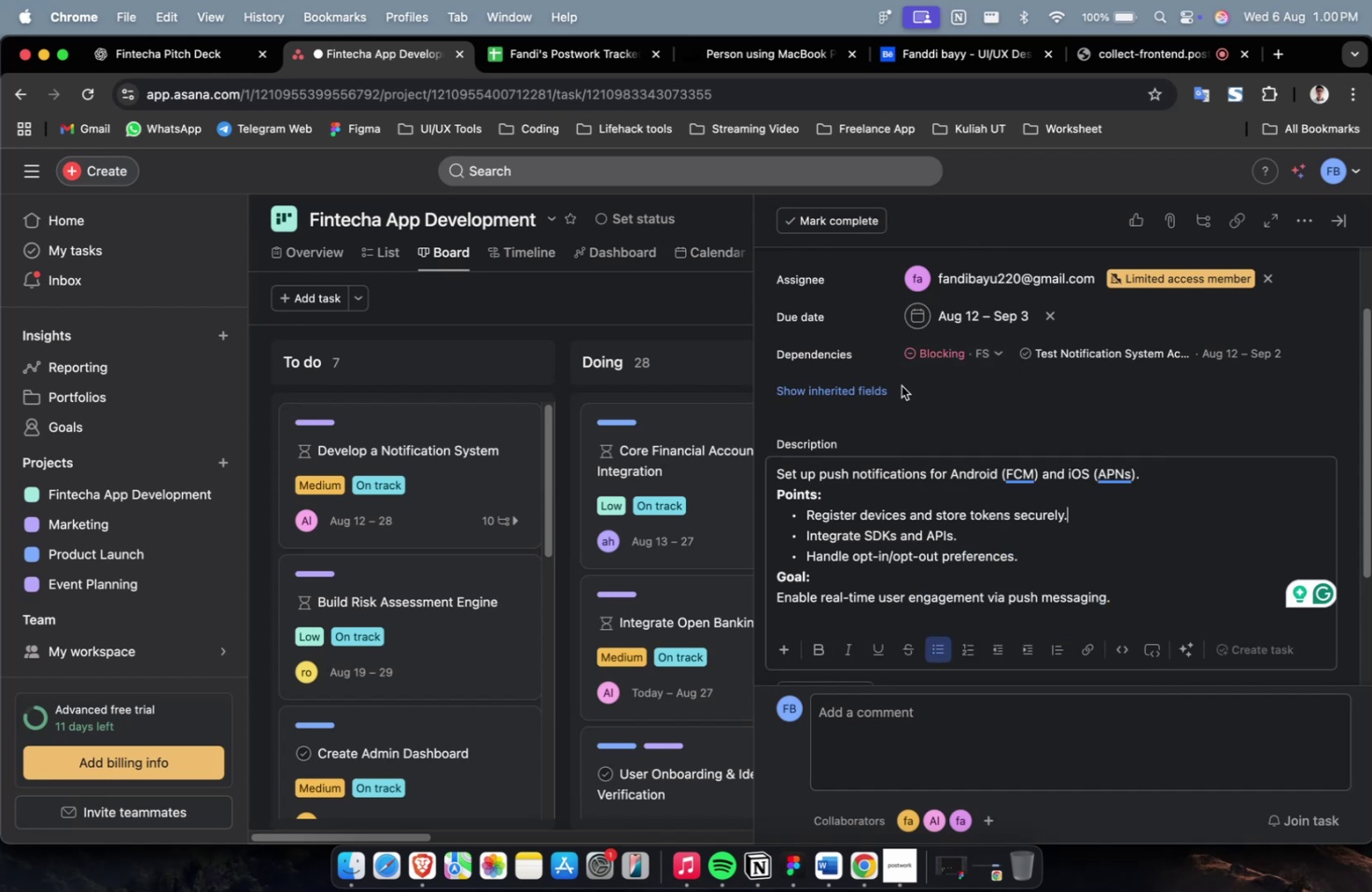 
left_click([869, 395])
 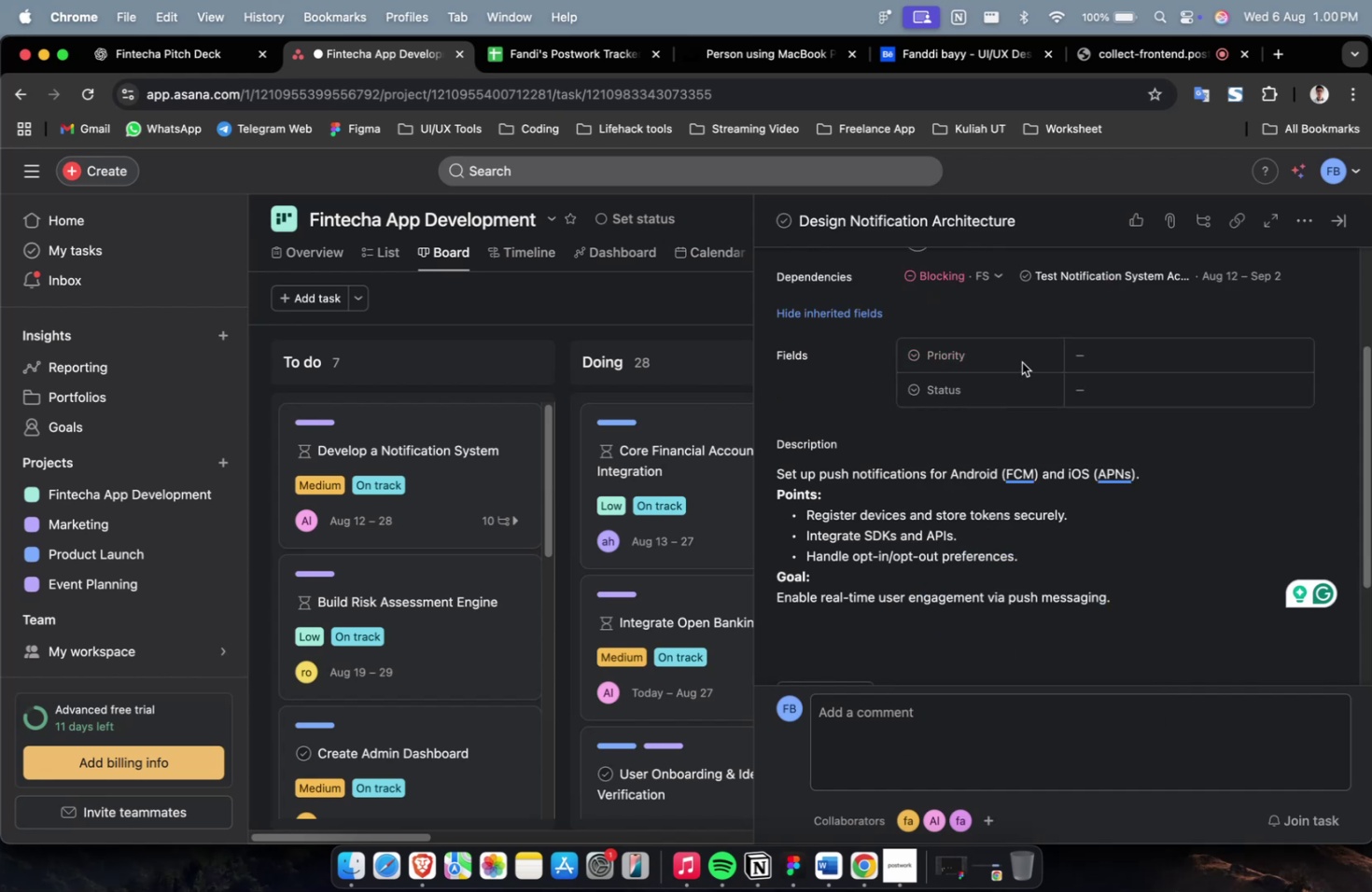 
left_click([1029, 352])
 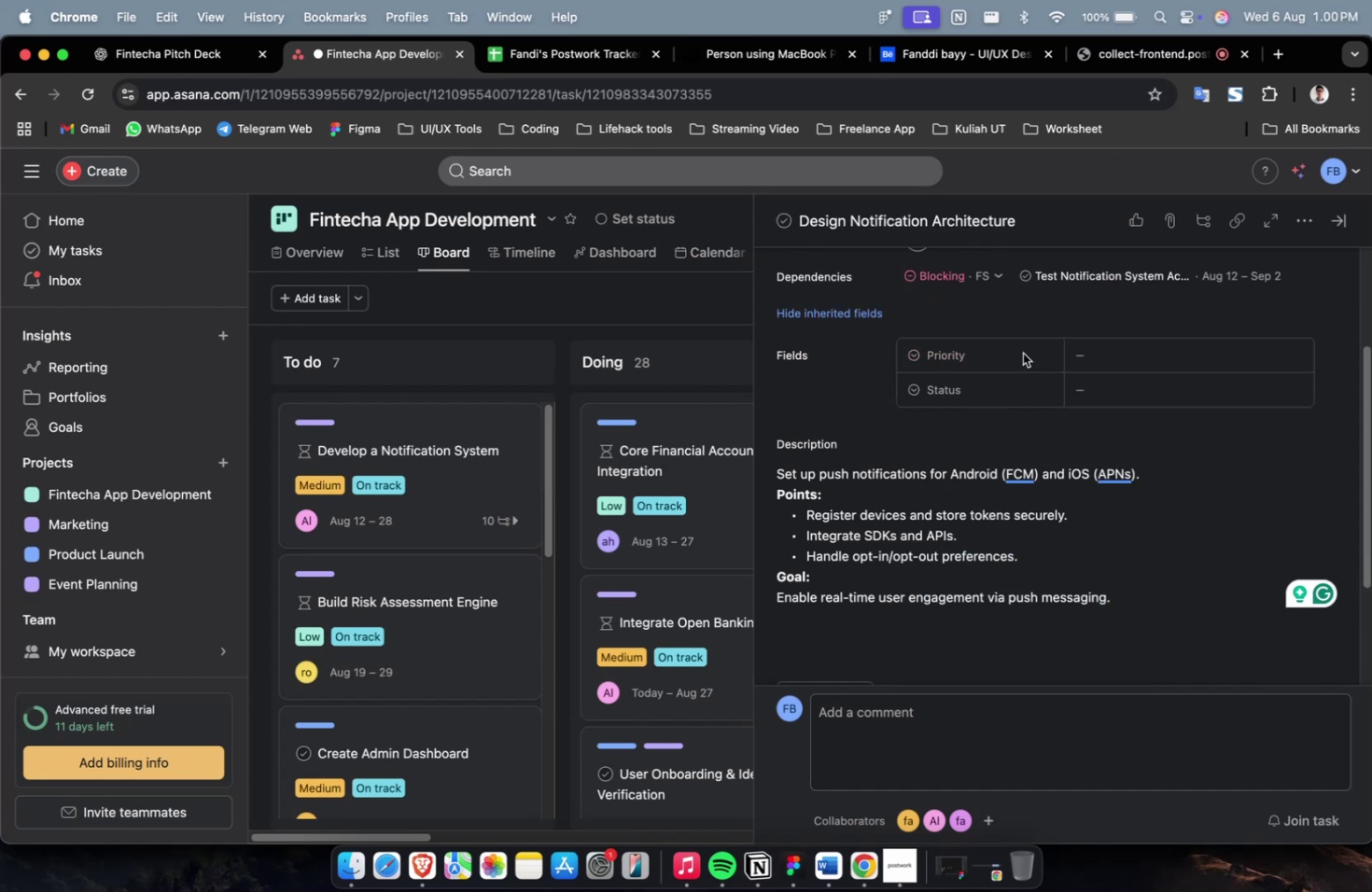 
double_click([1022, 353])
 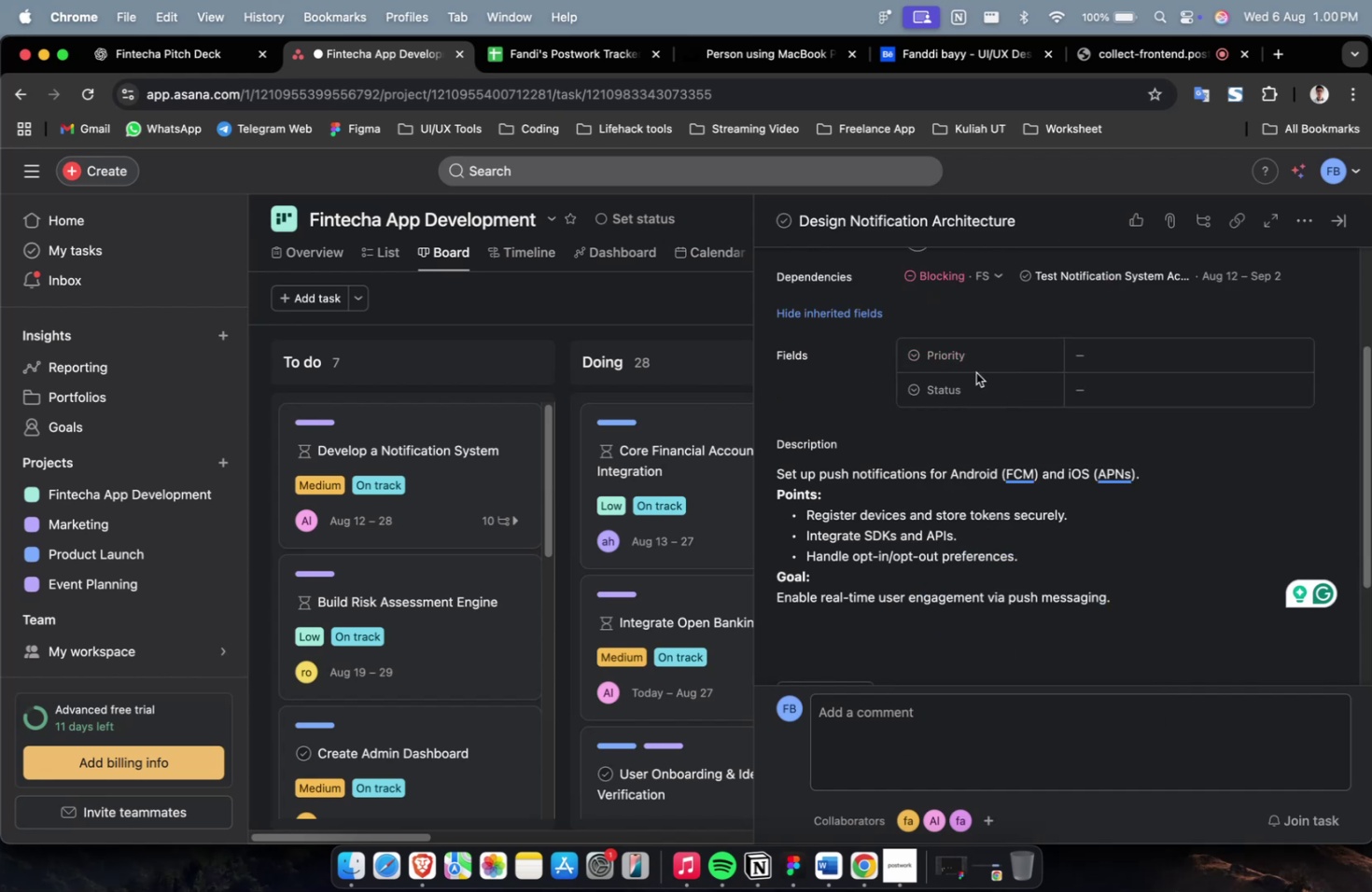 
double_click([1116, 368])
 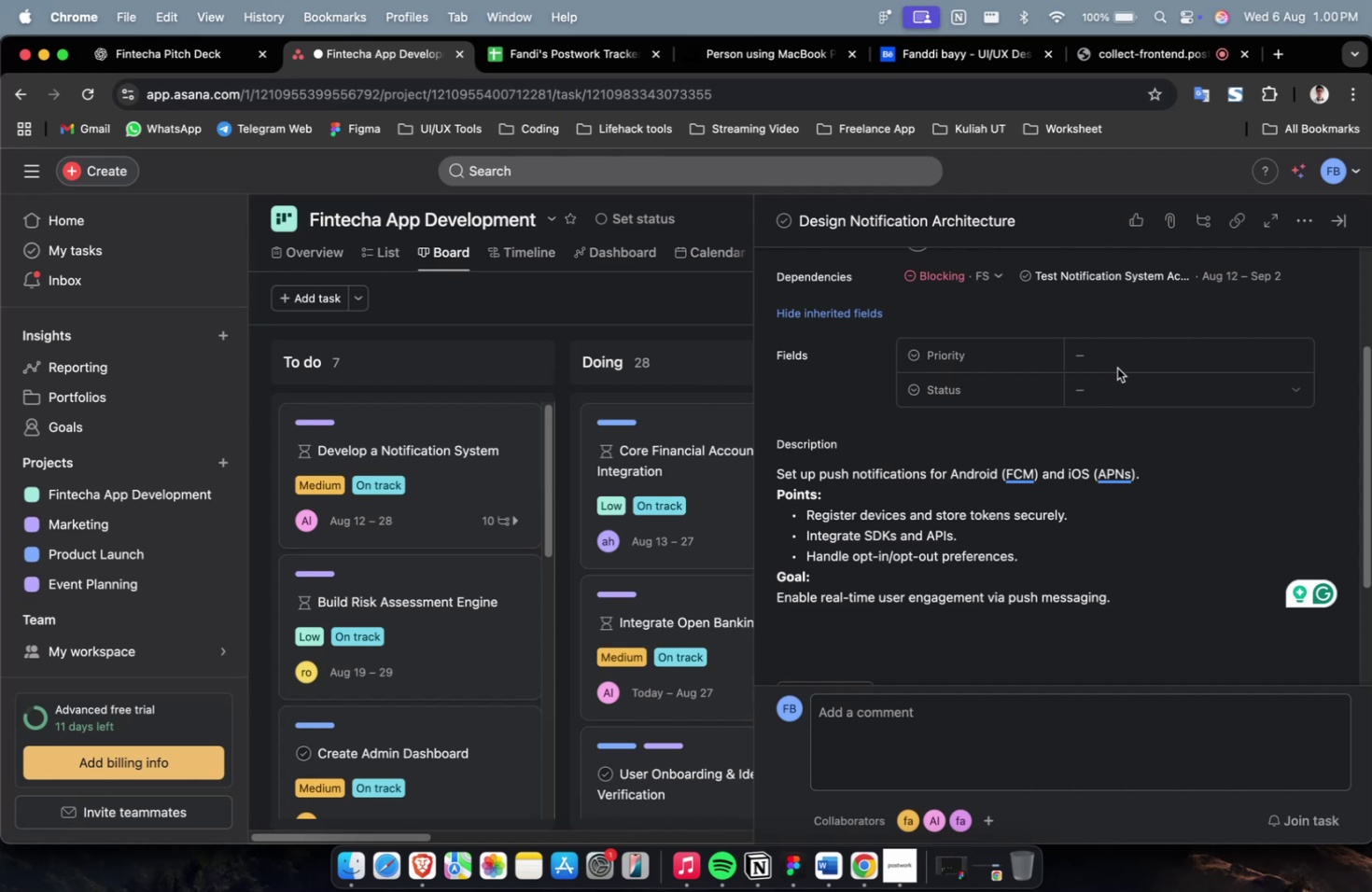 
triple_click([1116, 363])
 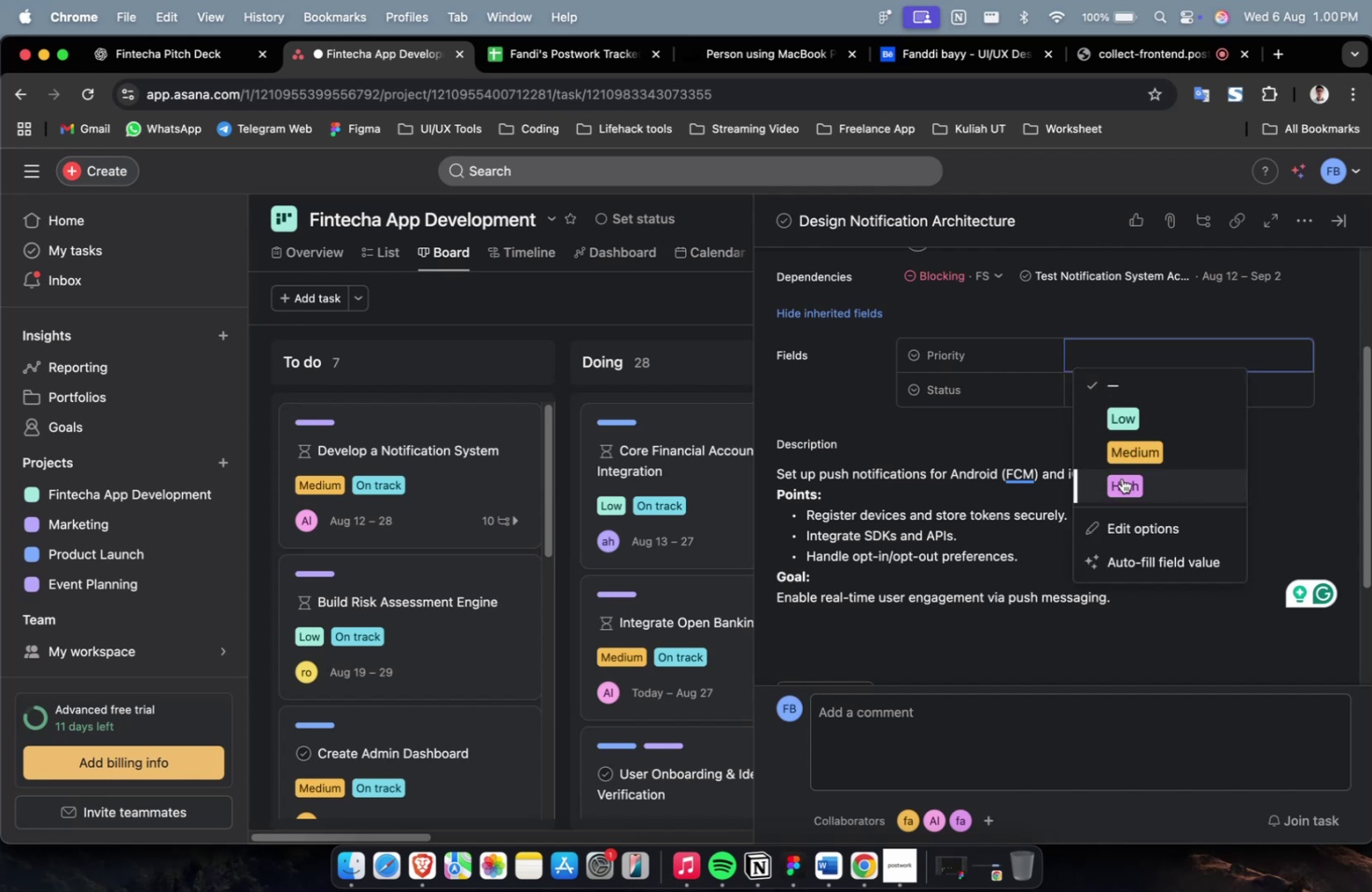 
left_click([1122, 477])
 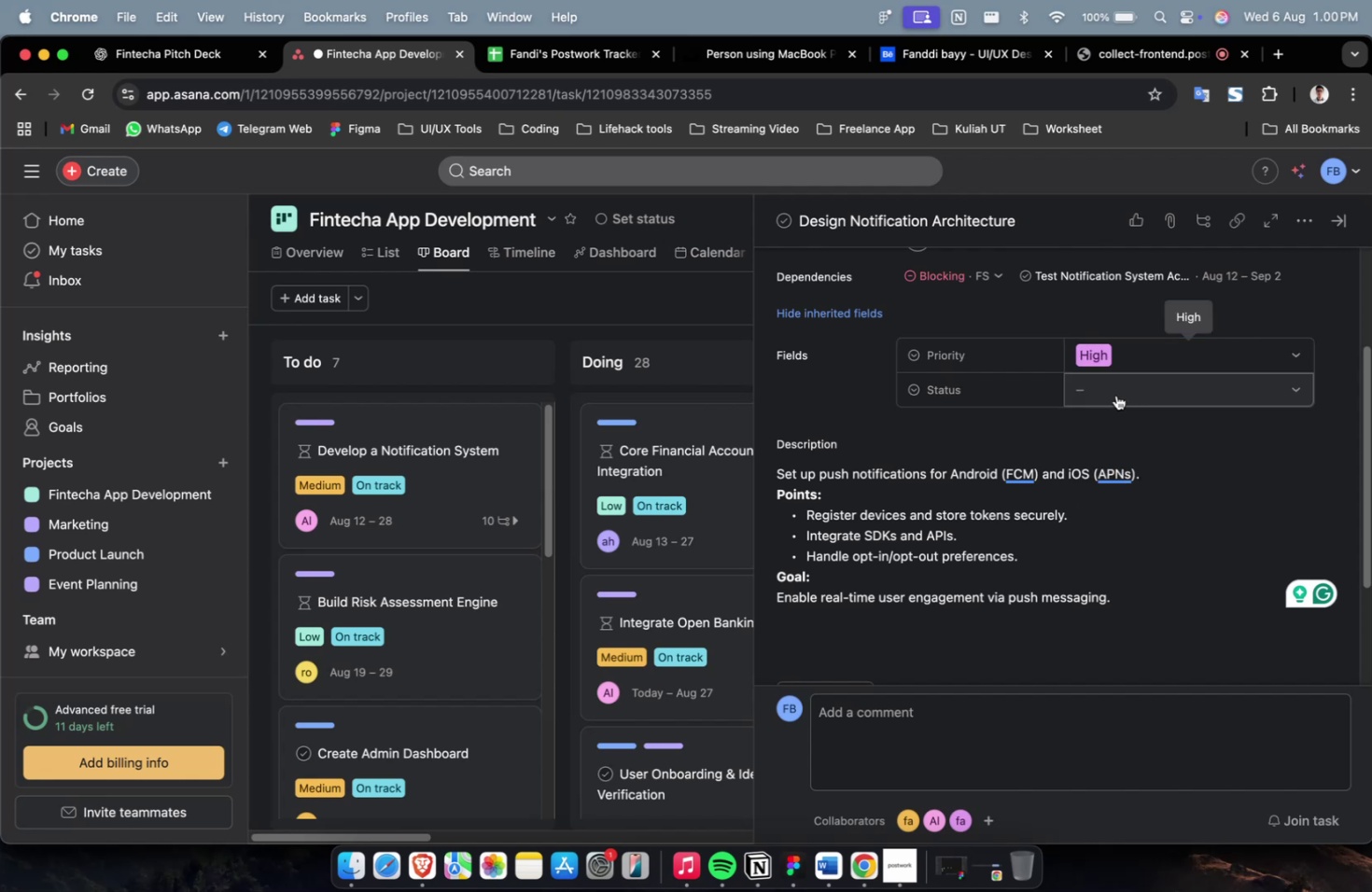 
double_click([1115, 395])
 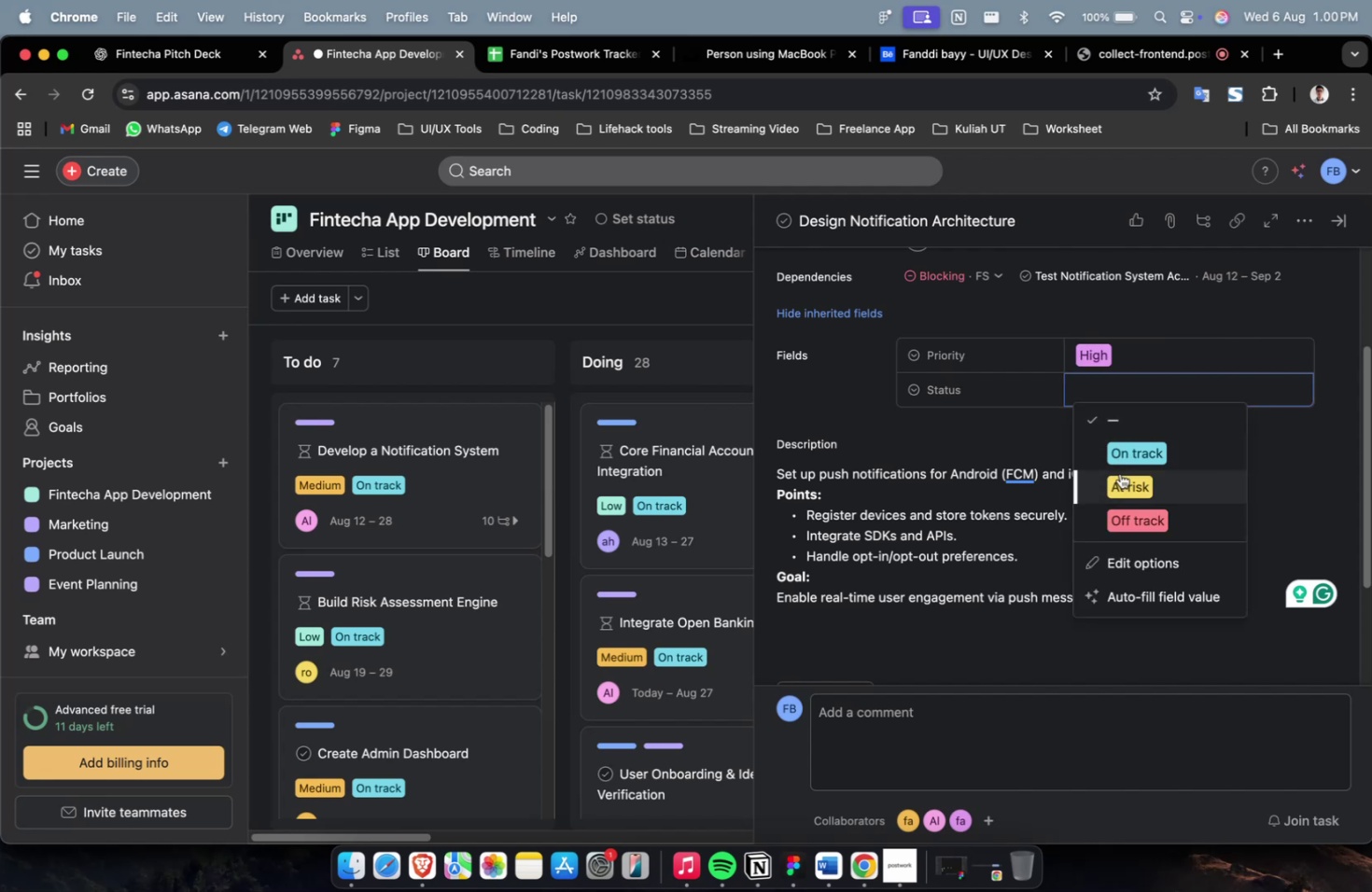 
left_click([1120, 476])
 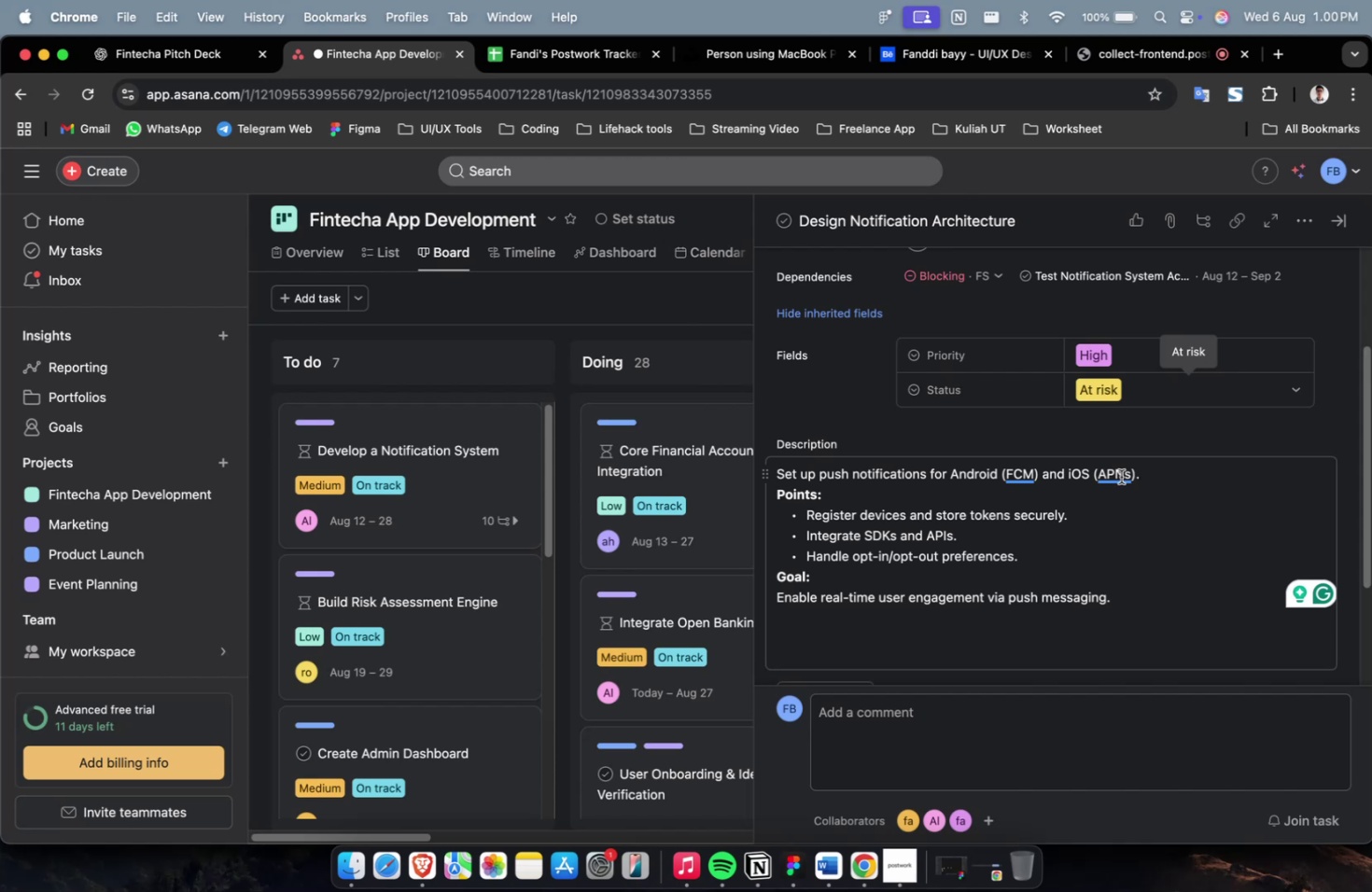 
wait(12.8)
 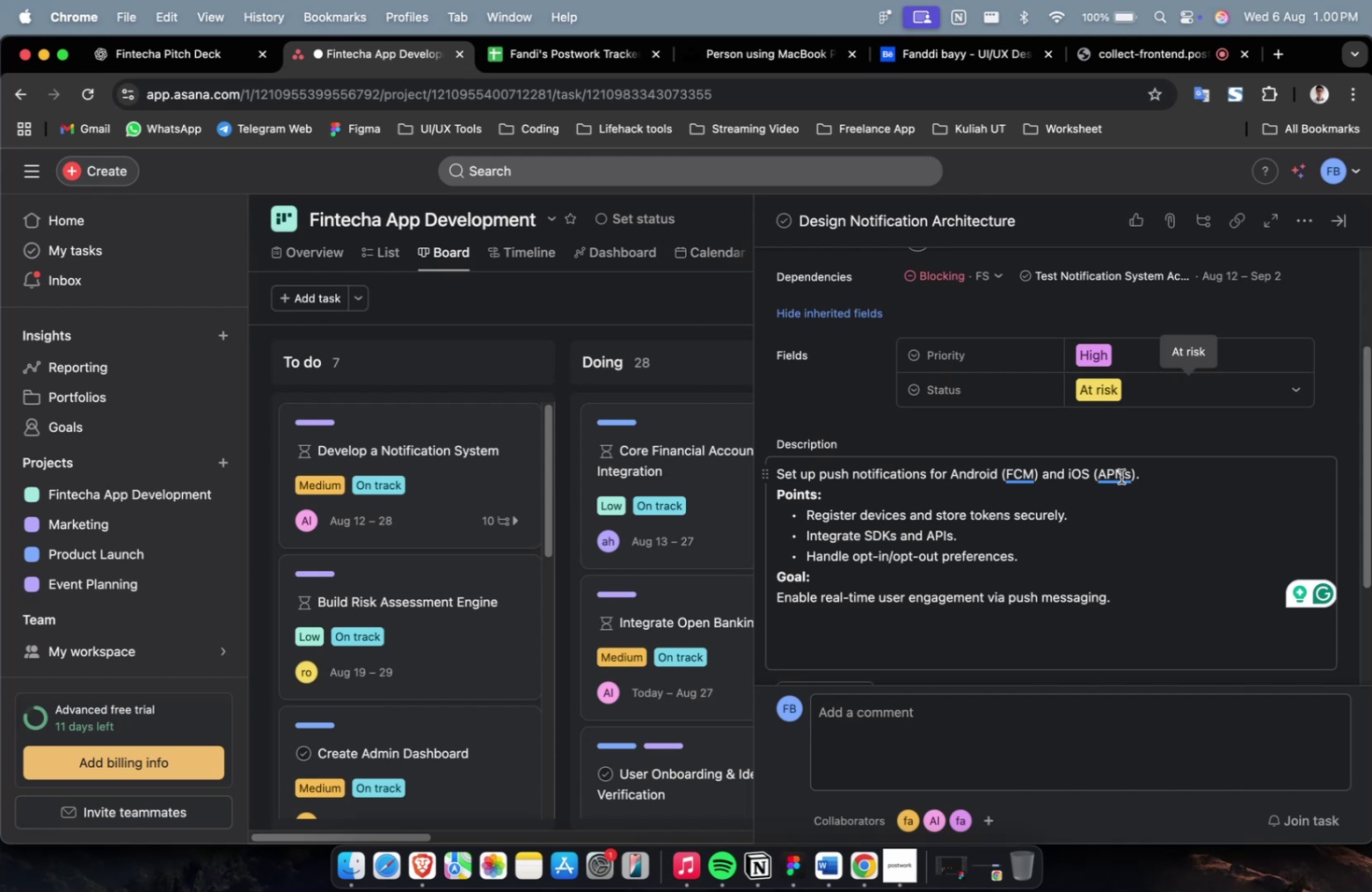 
scroll: coordinate [1095, 514], scroll_direction: up, amount: 4.0
 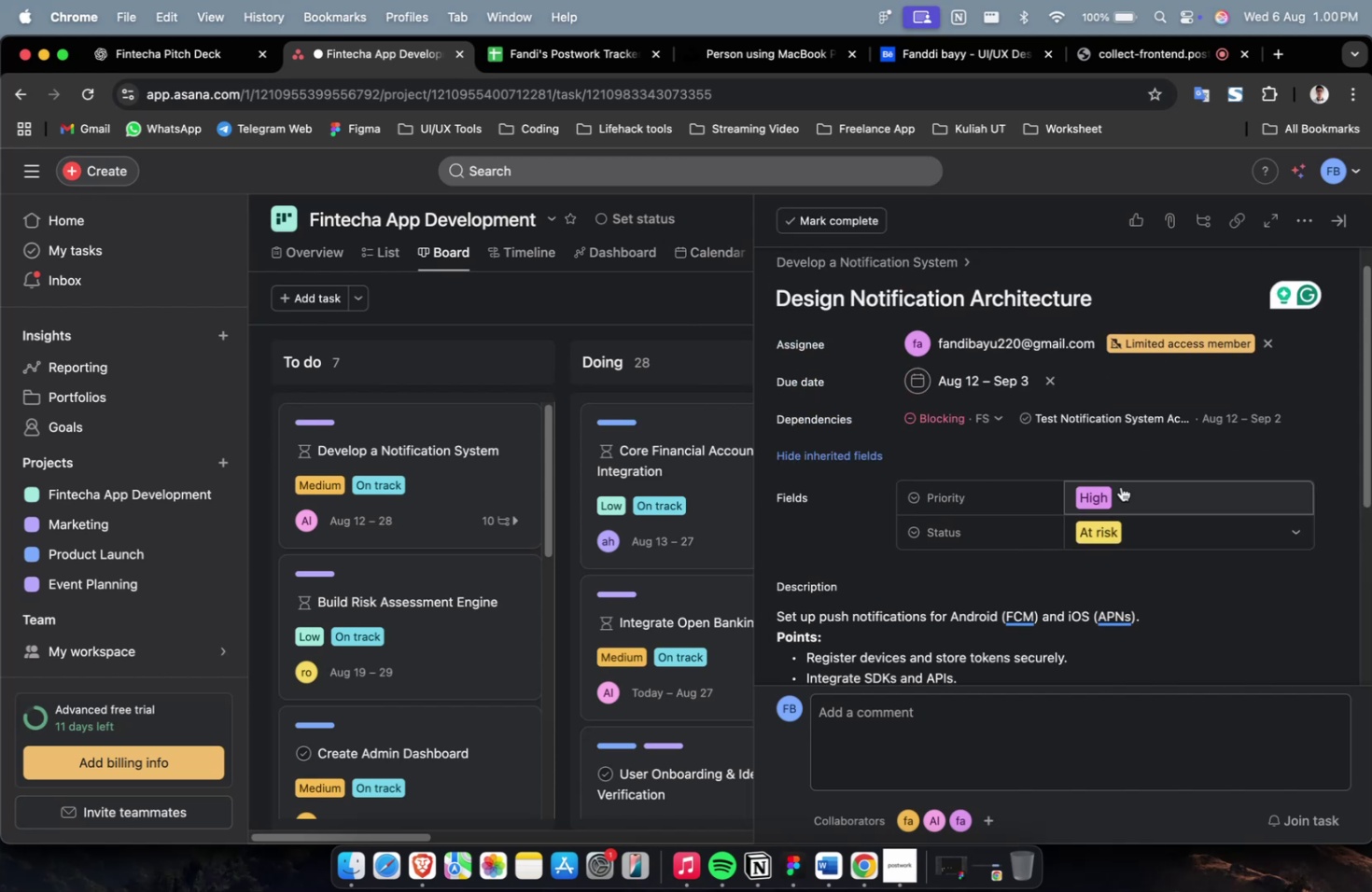 
scroll: coordinate [1119, 488], scroll_direction: down, amount: 9.0
 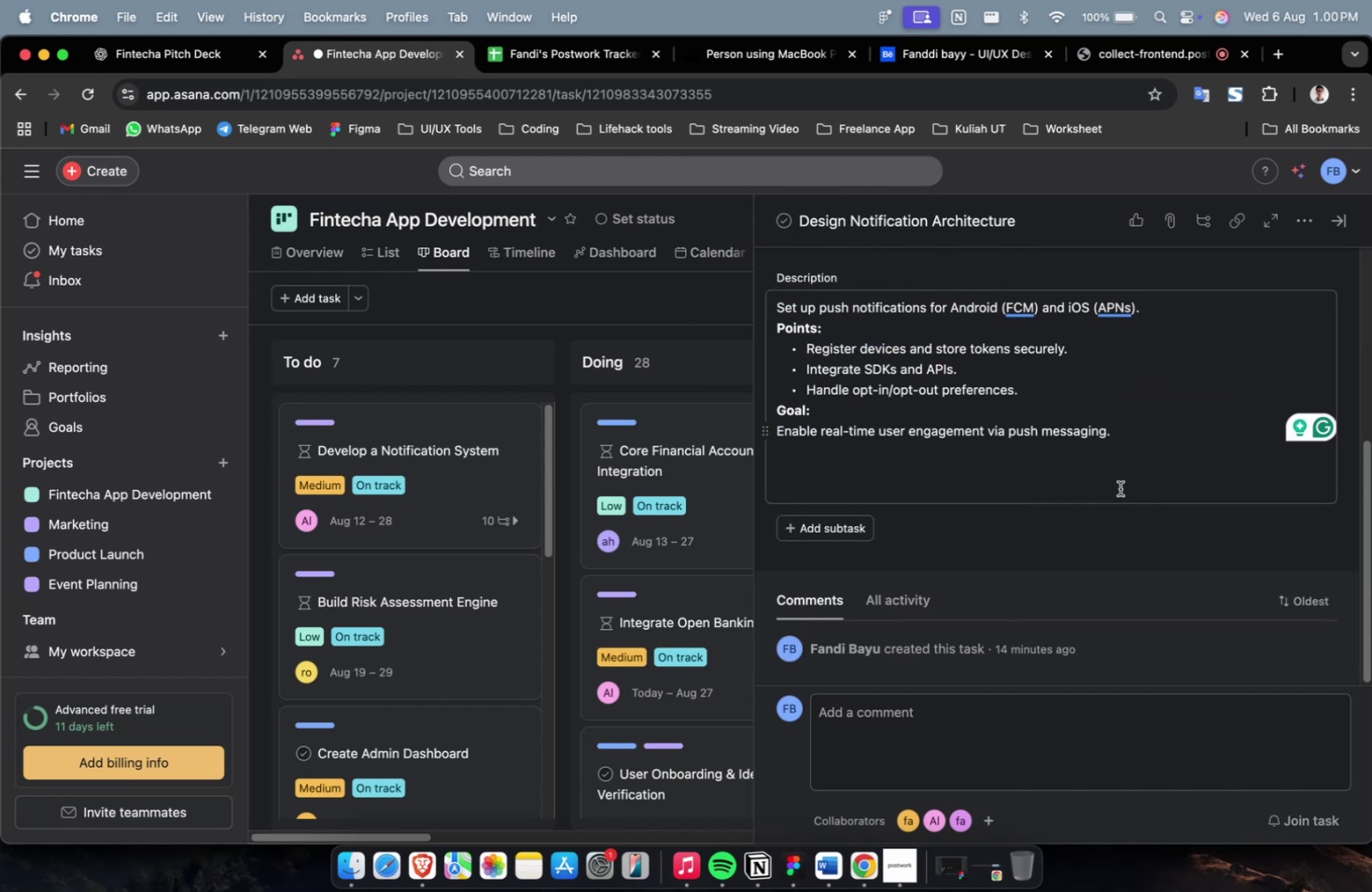 
scroll: coordinate [1089, 490], scroll_direction: up, amount: 15.0
 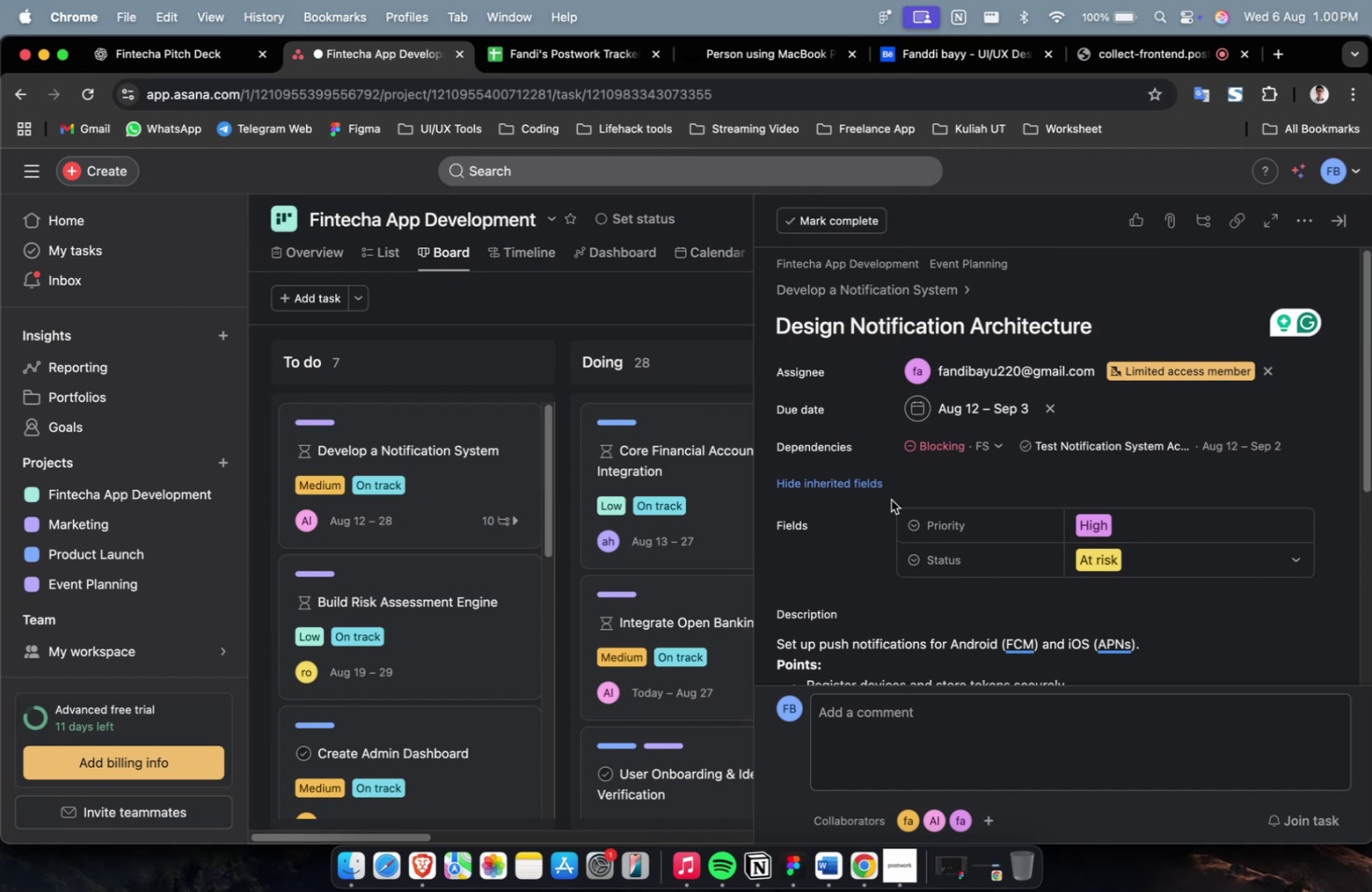 
left_click([866, 485])
 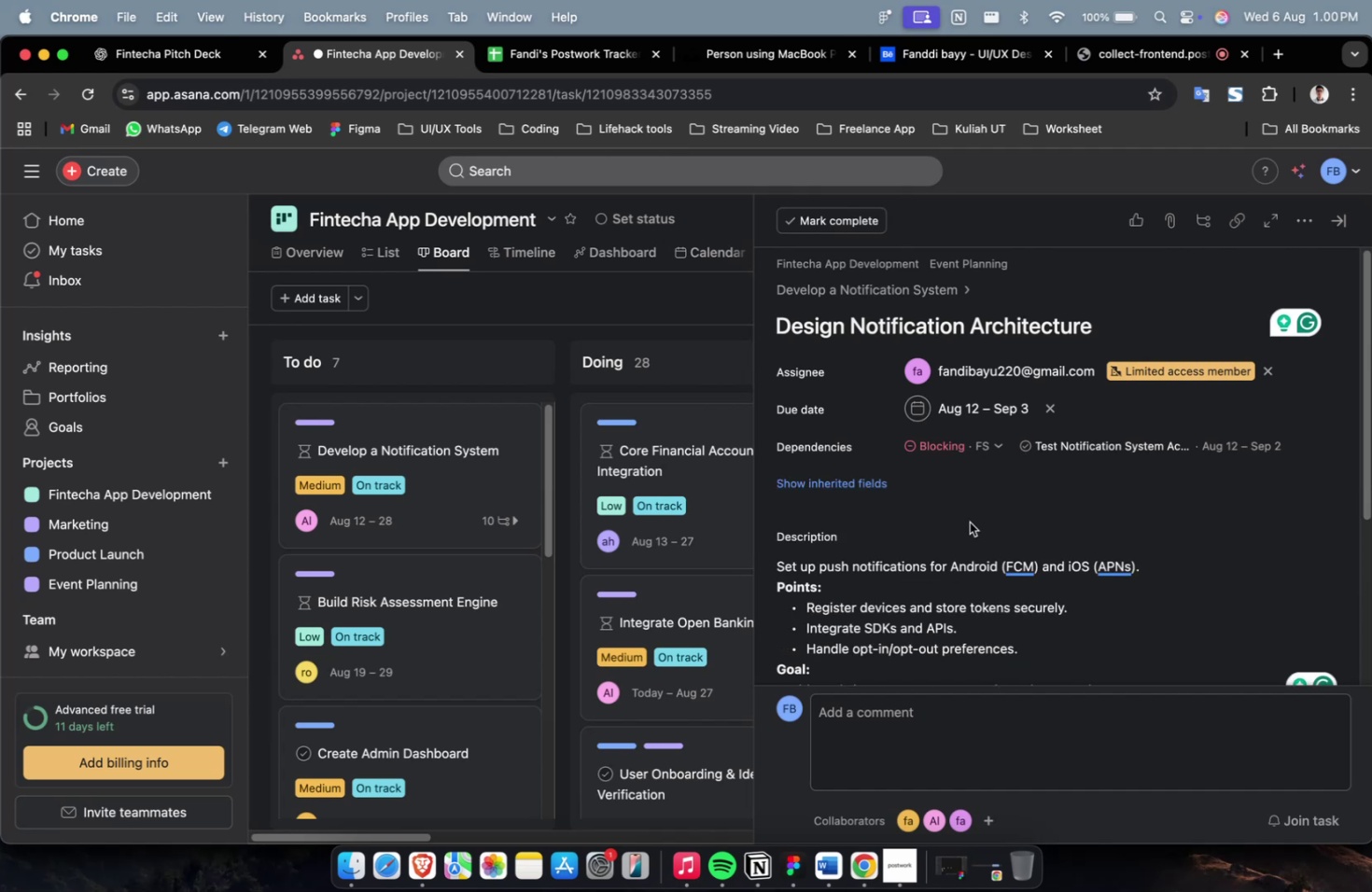 
scroll: coordinate [960, 520], scroll_direction: down, amount: 27.0
 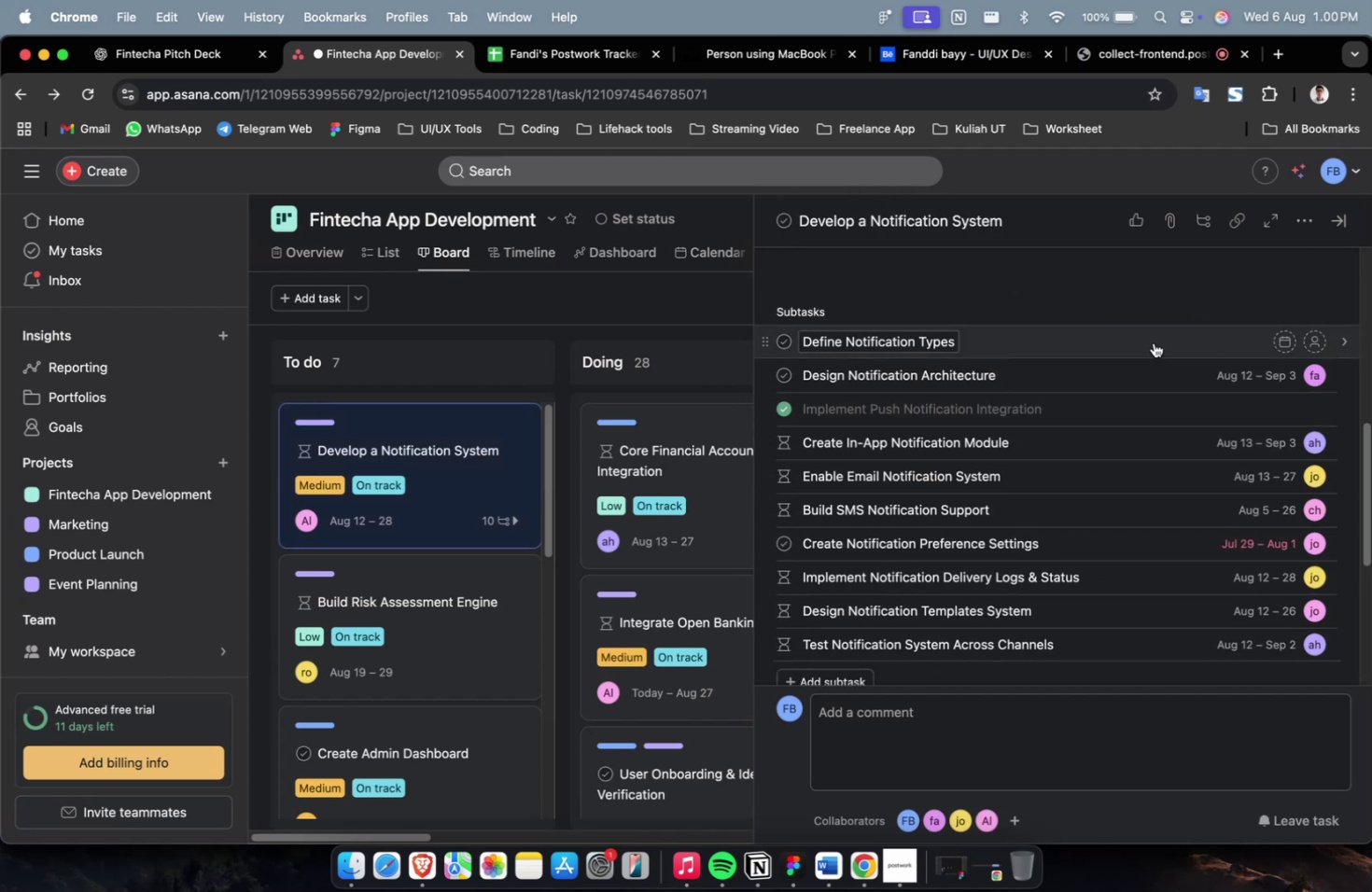 
left_click([1155, 333])
 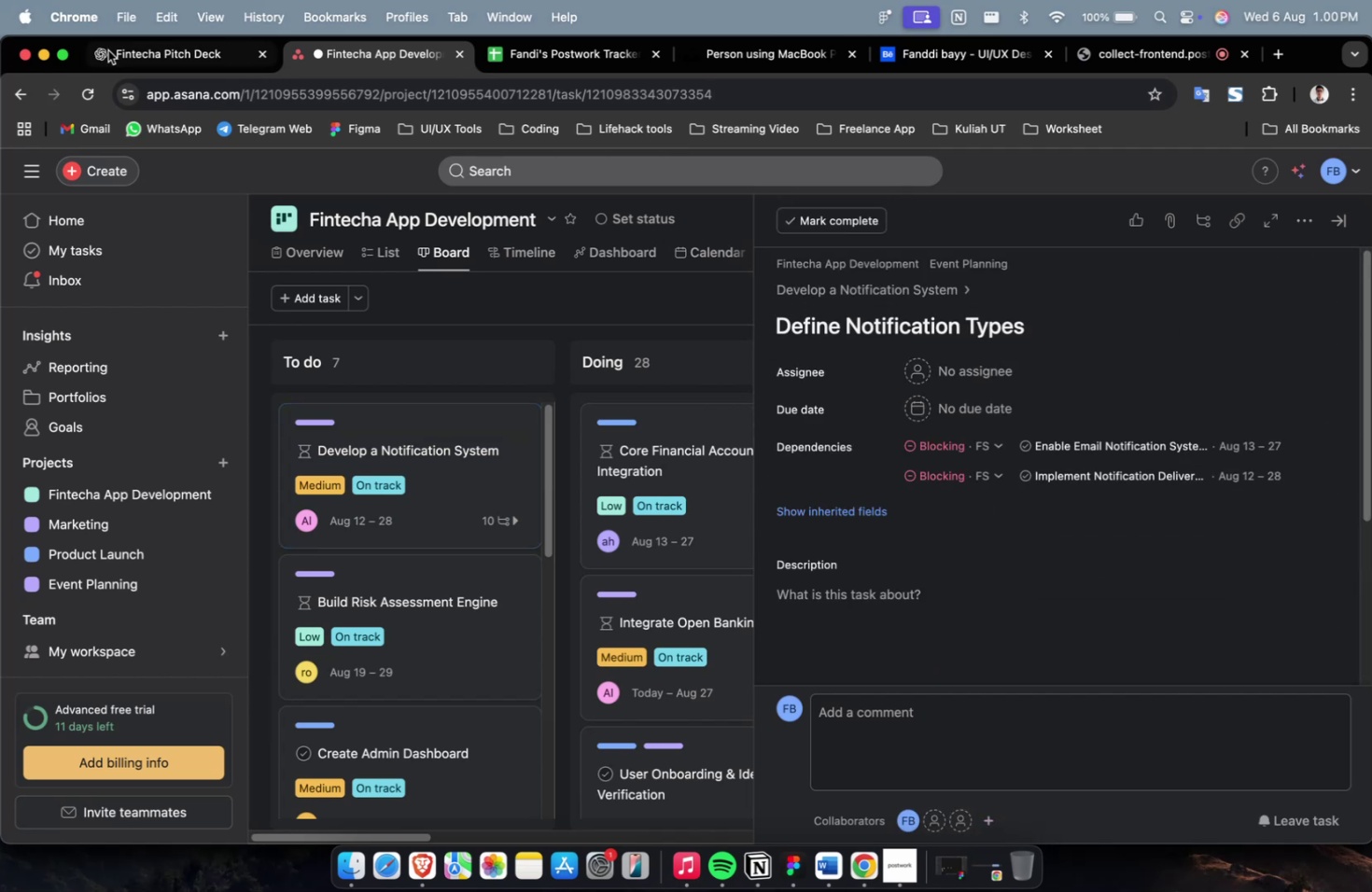 
left_click([157, 52])
 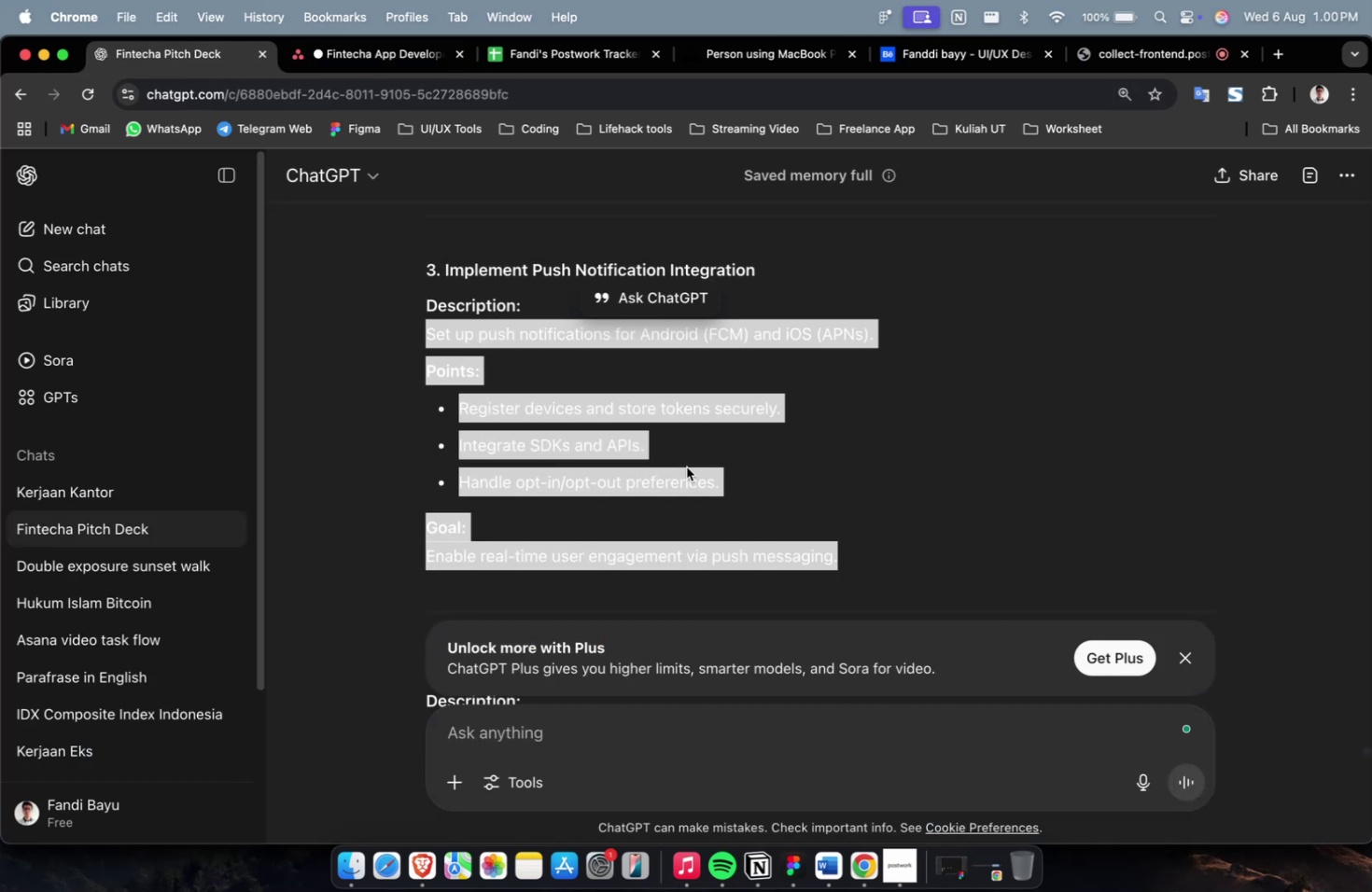 
scroll: coordinate [731, 479], scroll_direction: up, amount: 10.0
 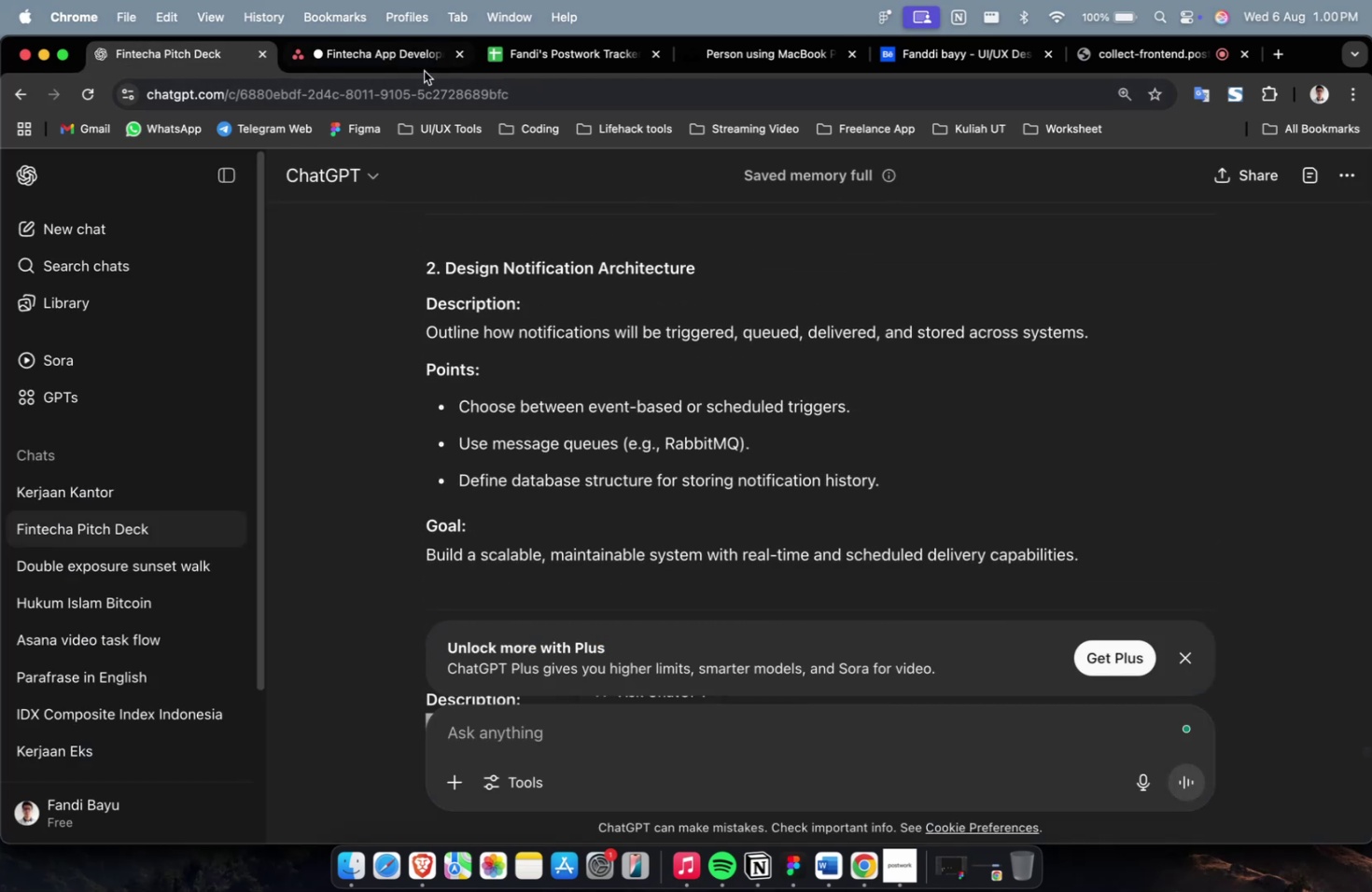 
left_click([409, 73])
 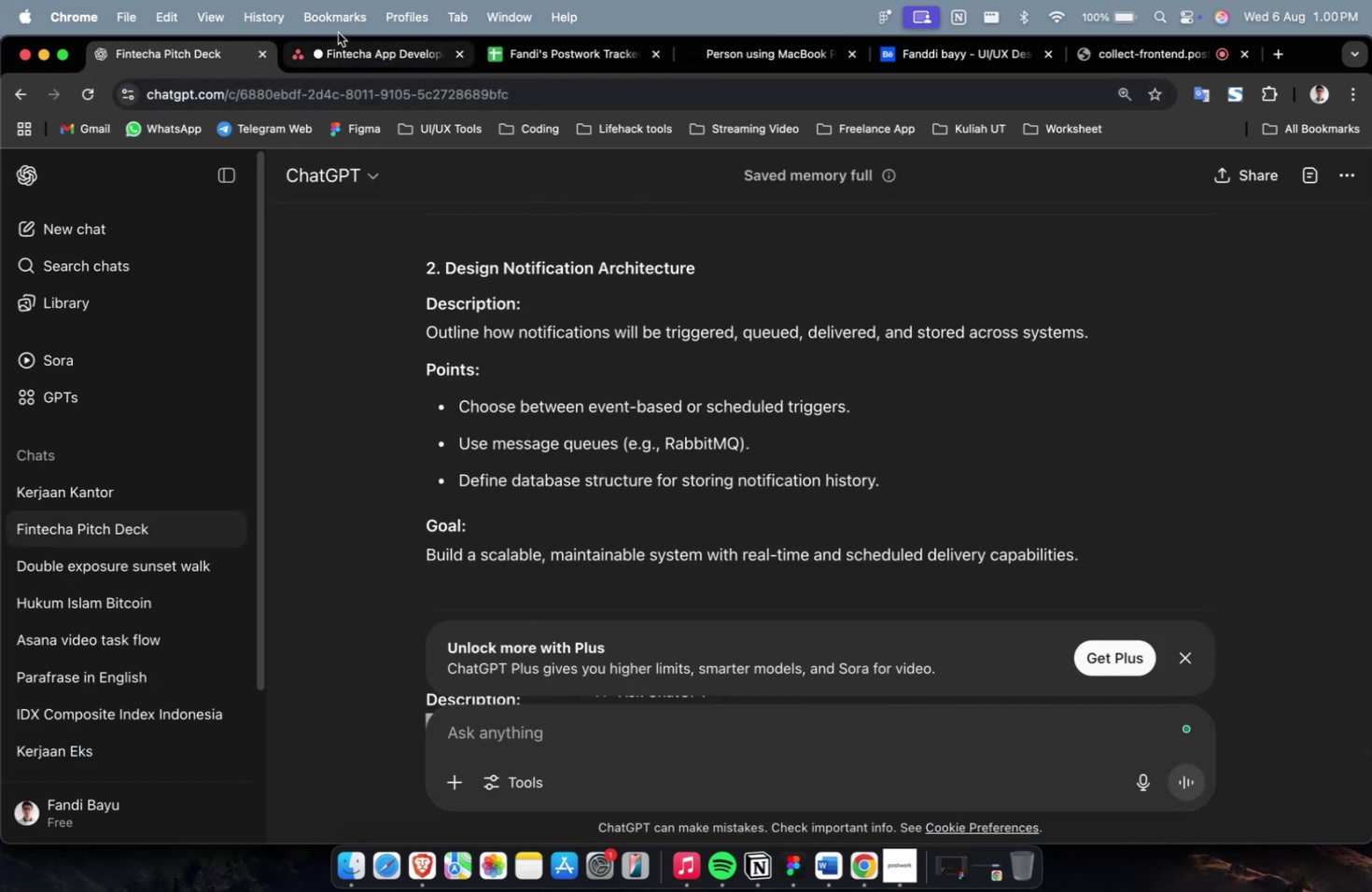 
left_click([337, 29])
 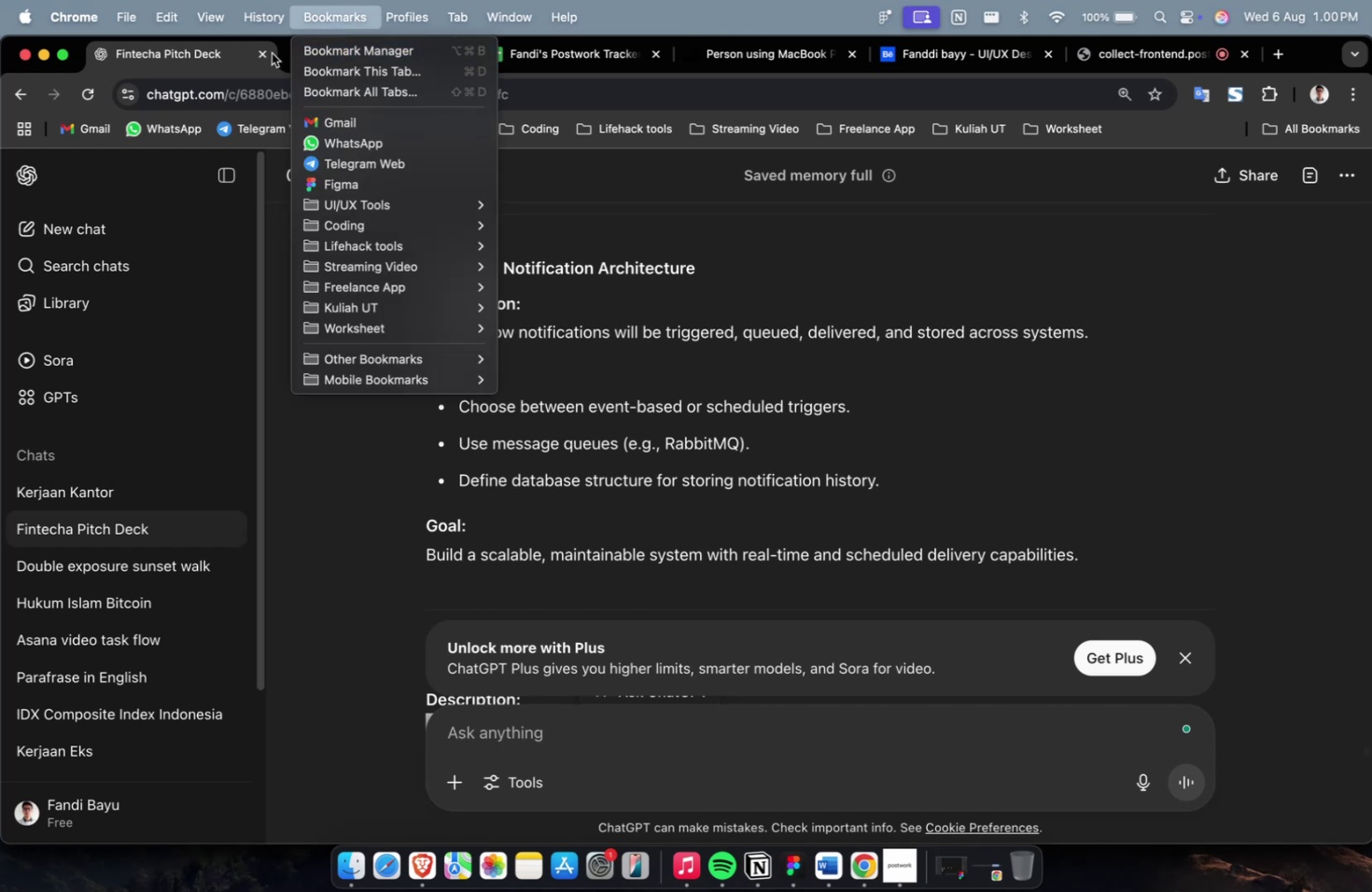 
key(Escape)
 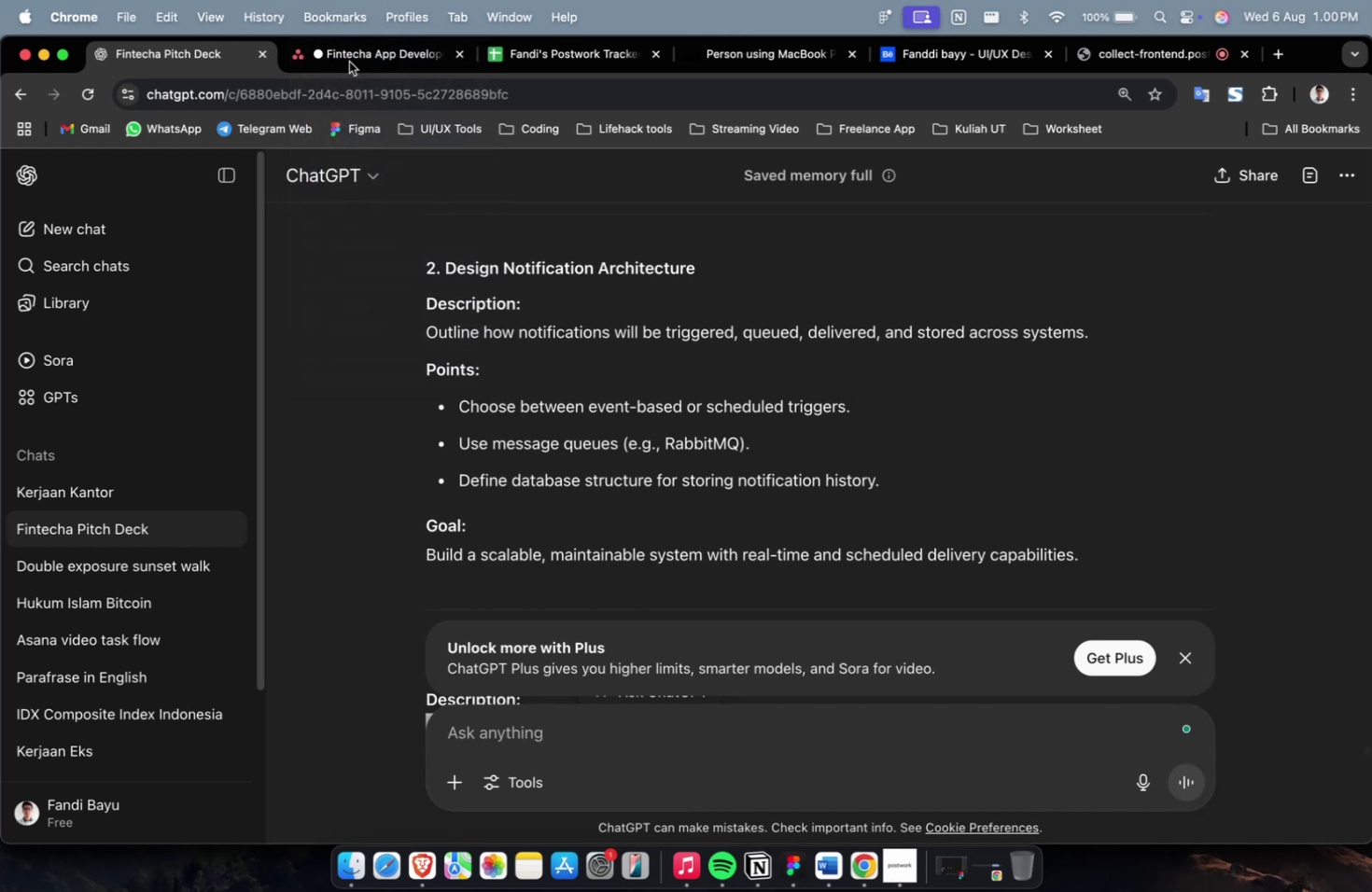 
left_click([349, 62])
 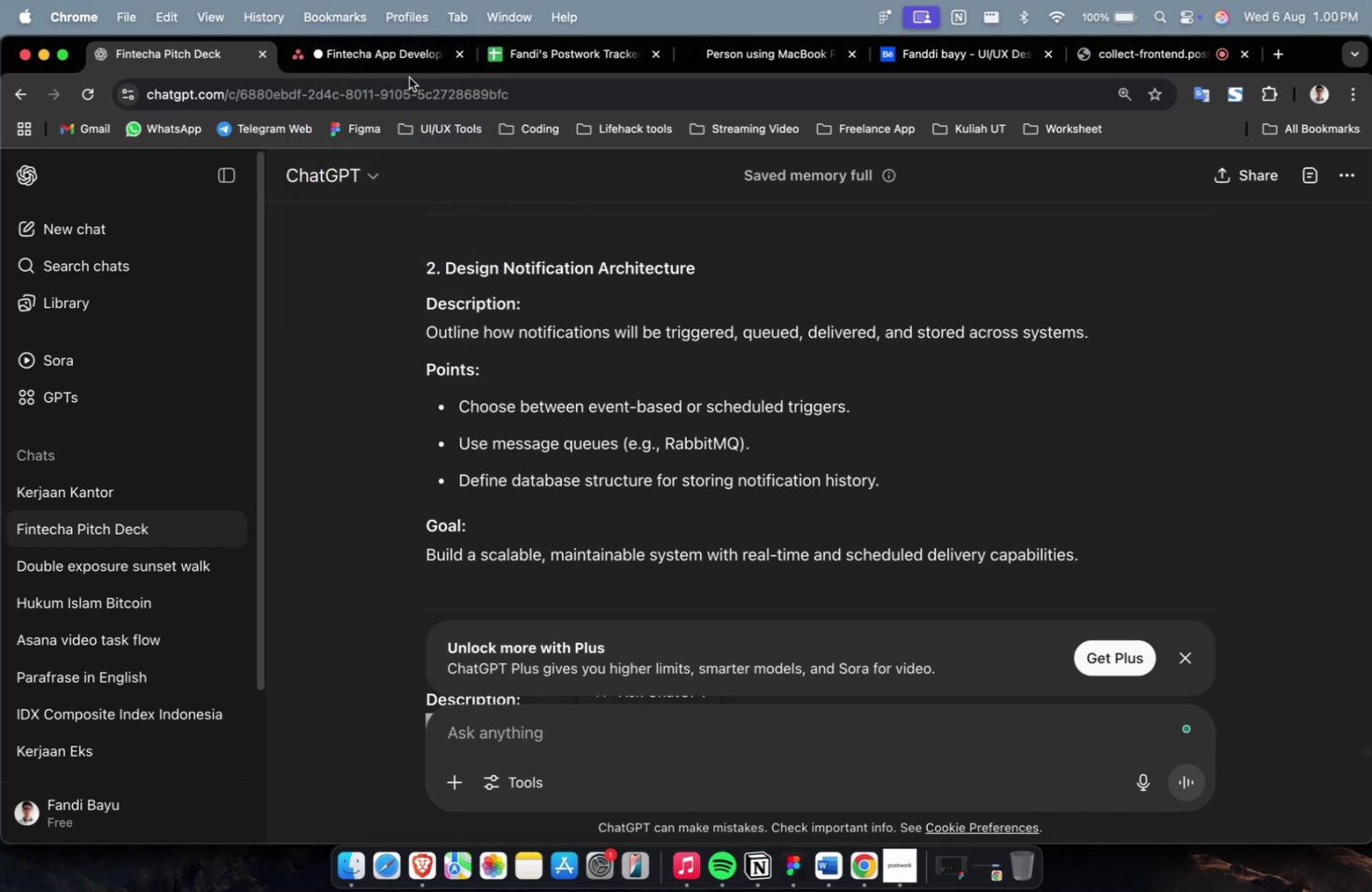 
double_click([407, 74])
 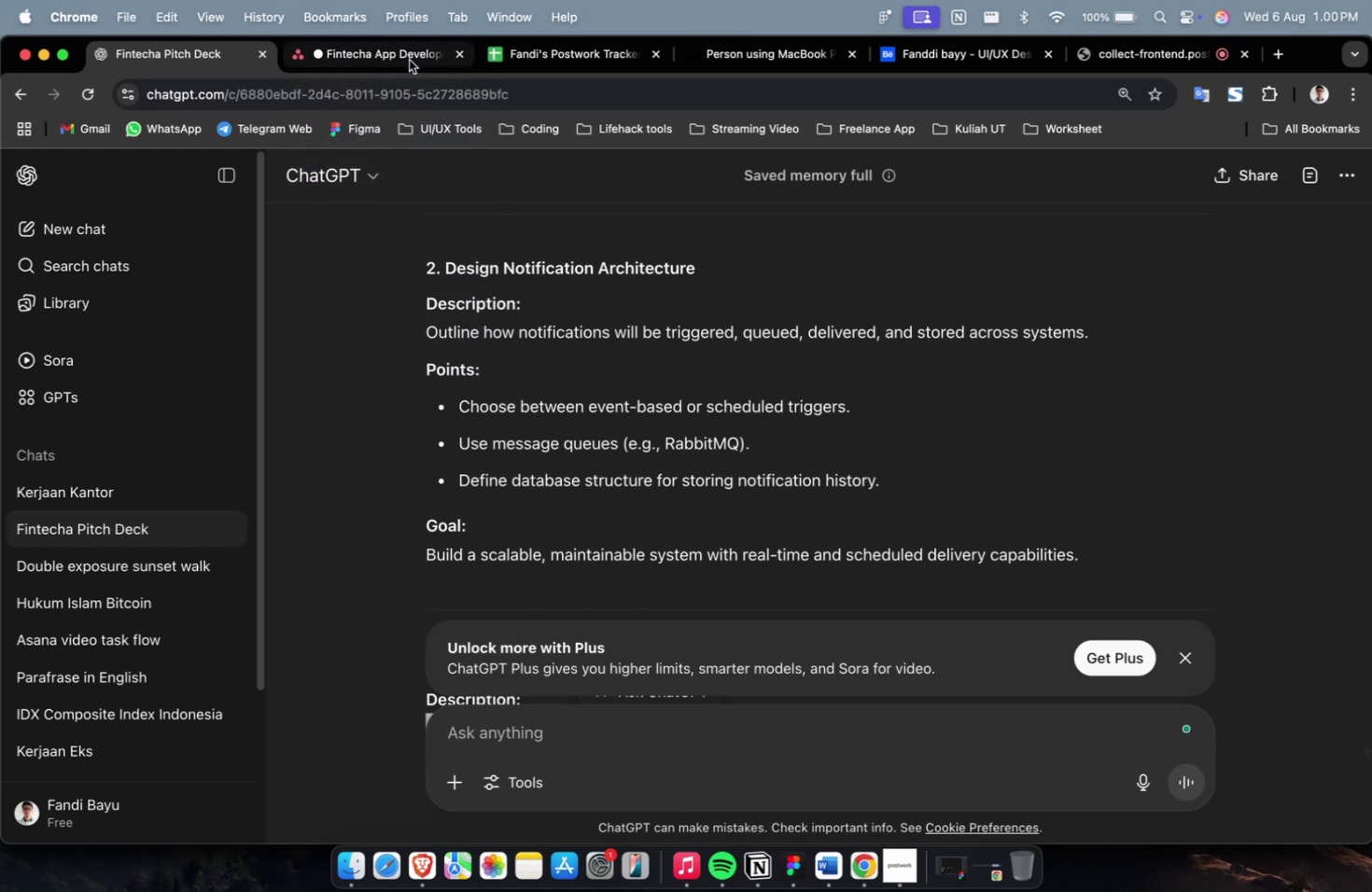 
triple_click([409, 60])
 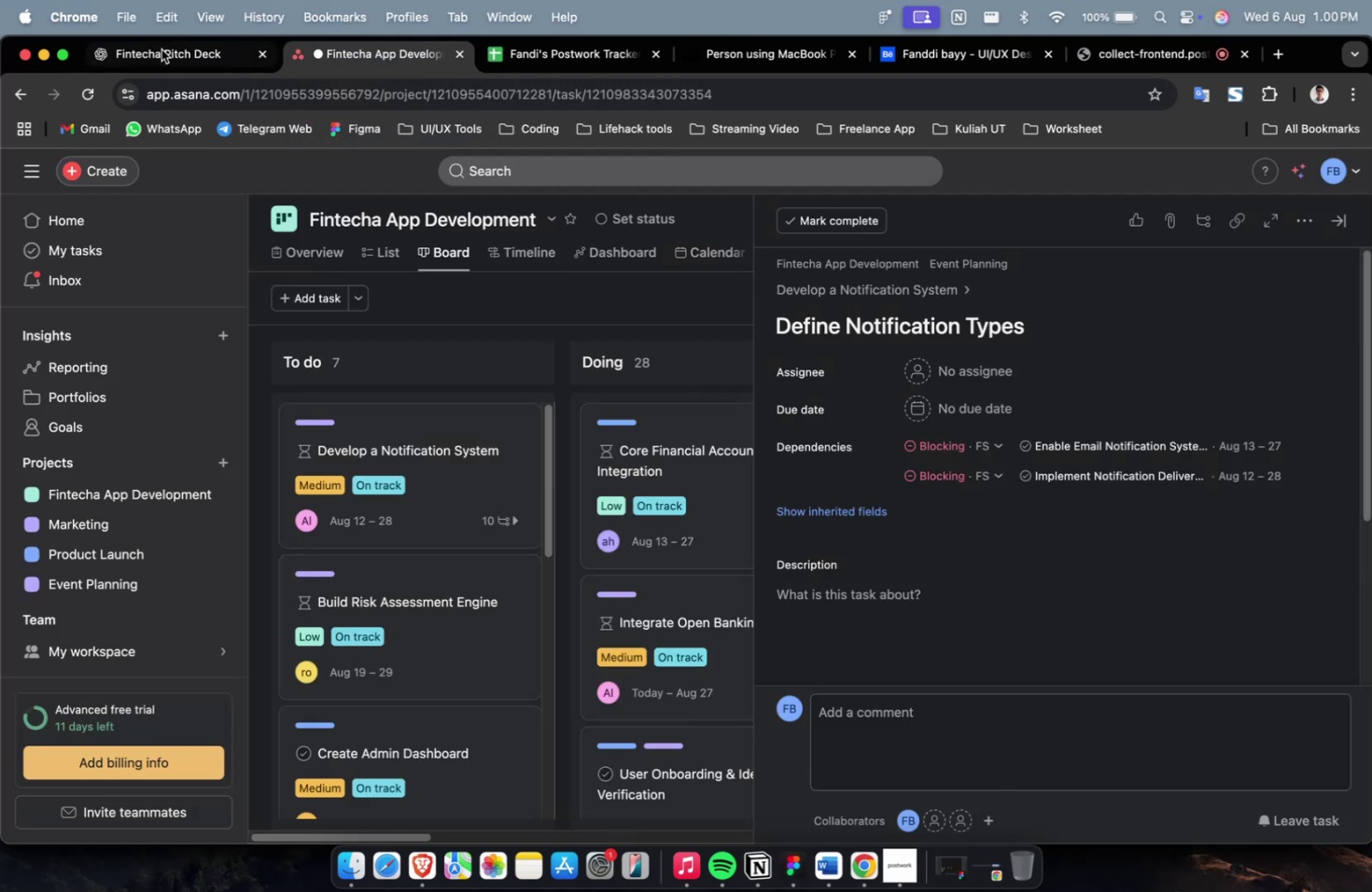 
scroll: coordinate [497, 397], scroll_direction: up, amount: 10.0
 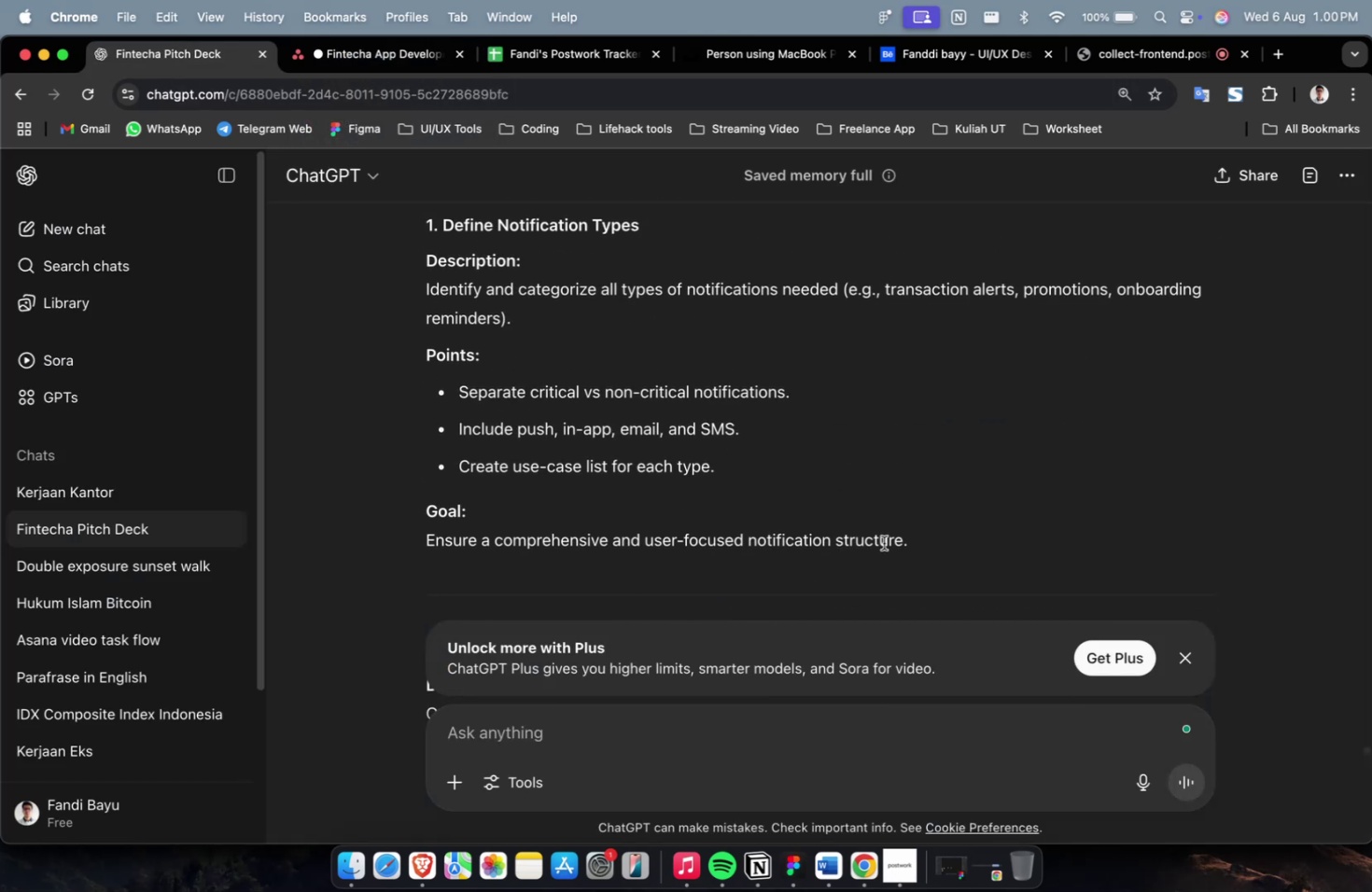 
left_click_drag(start_coordinate=[929, 542], to_coordinate=[395, 292])
 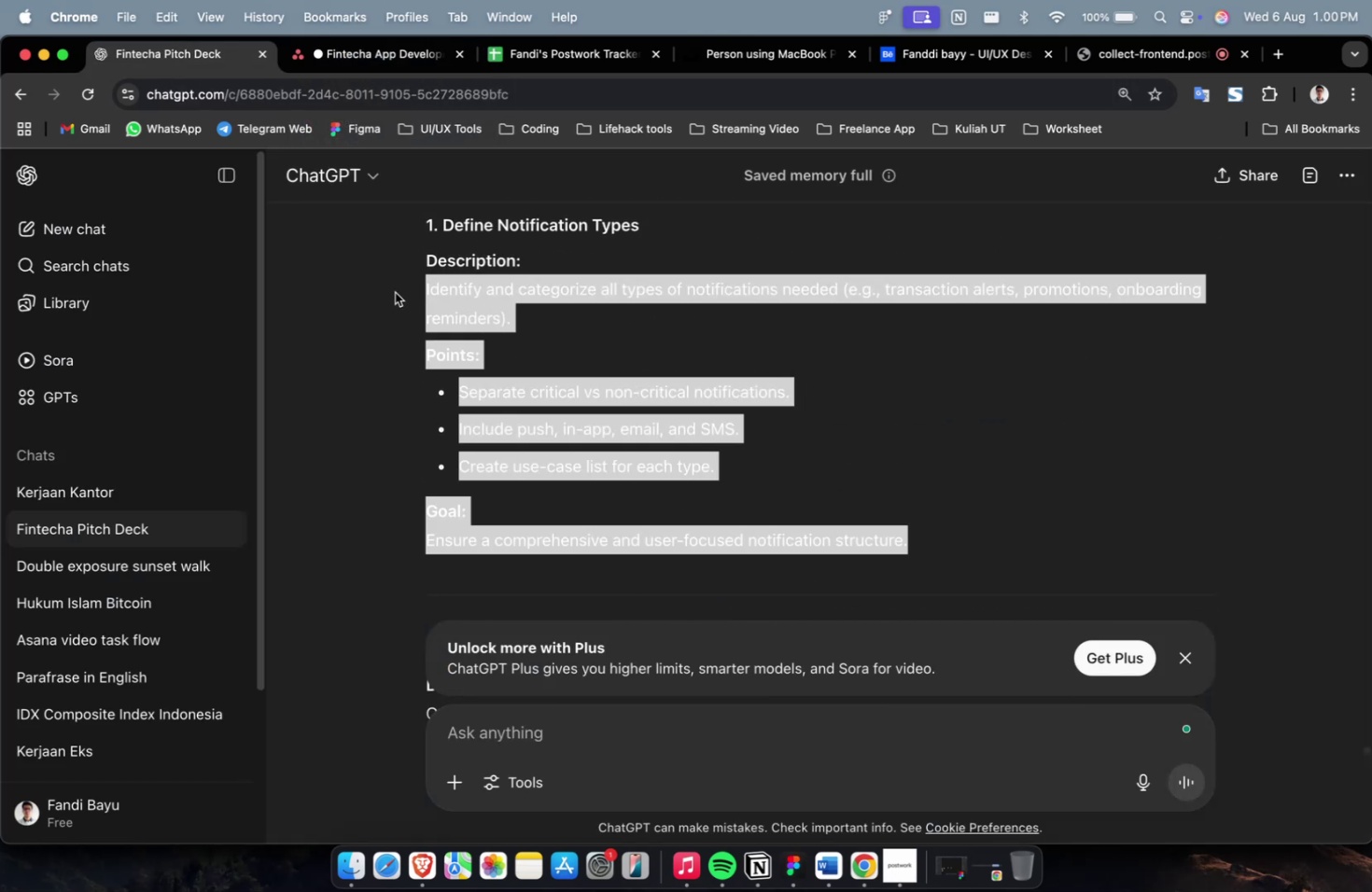 
key(Meta+CommandLeft)
 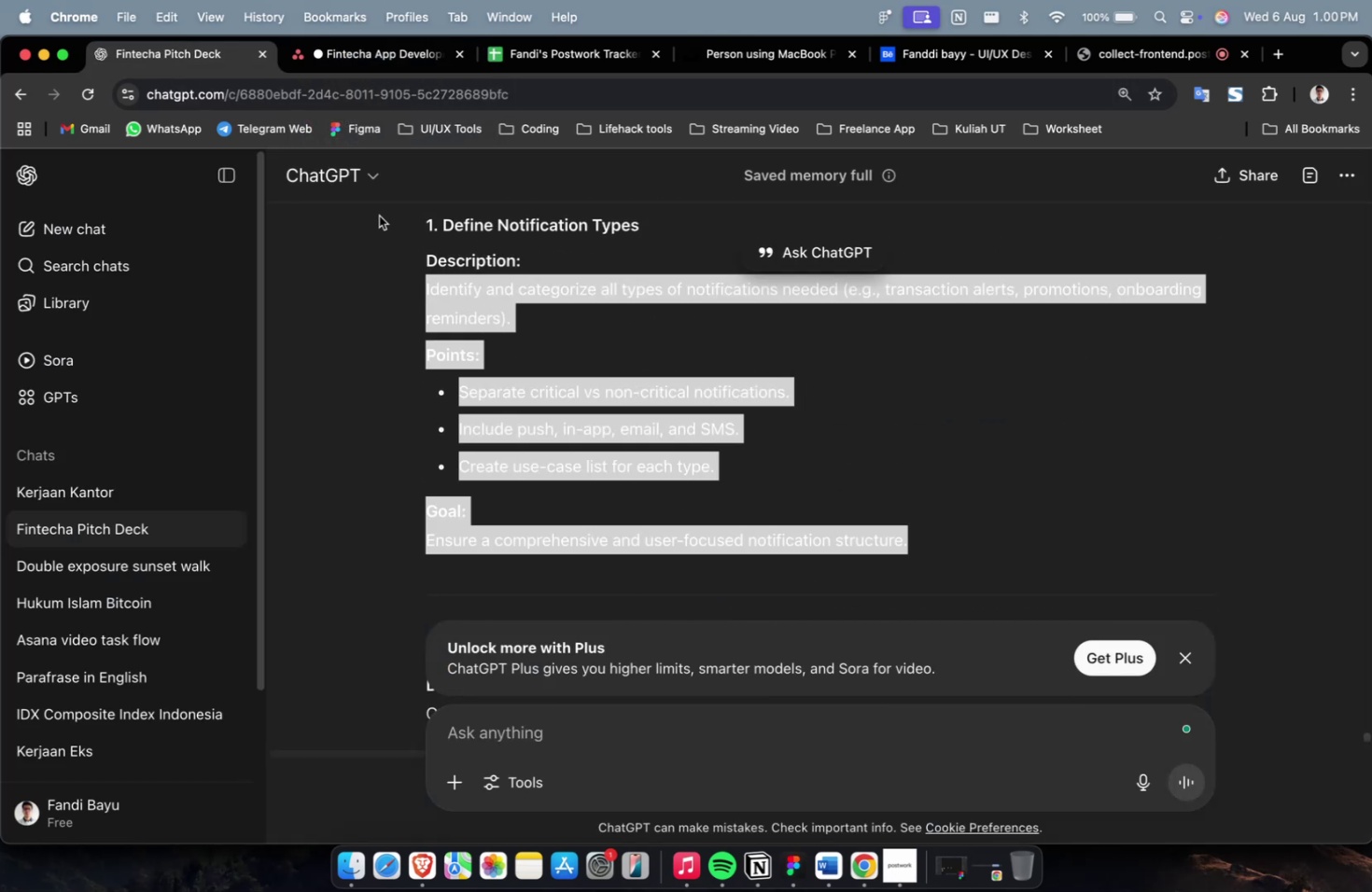 
key(Meta+C)
 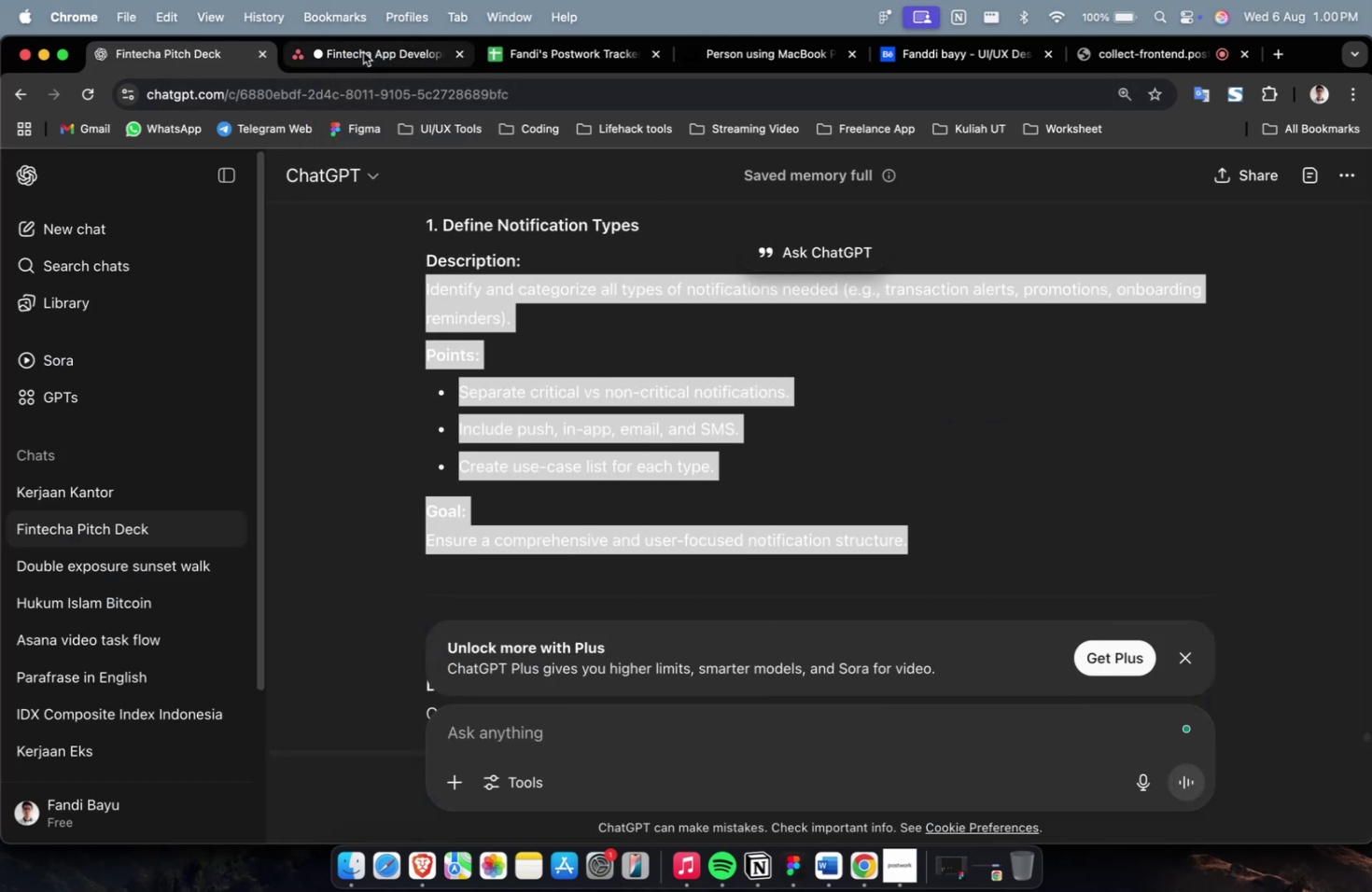 
left_click([363, 53])
 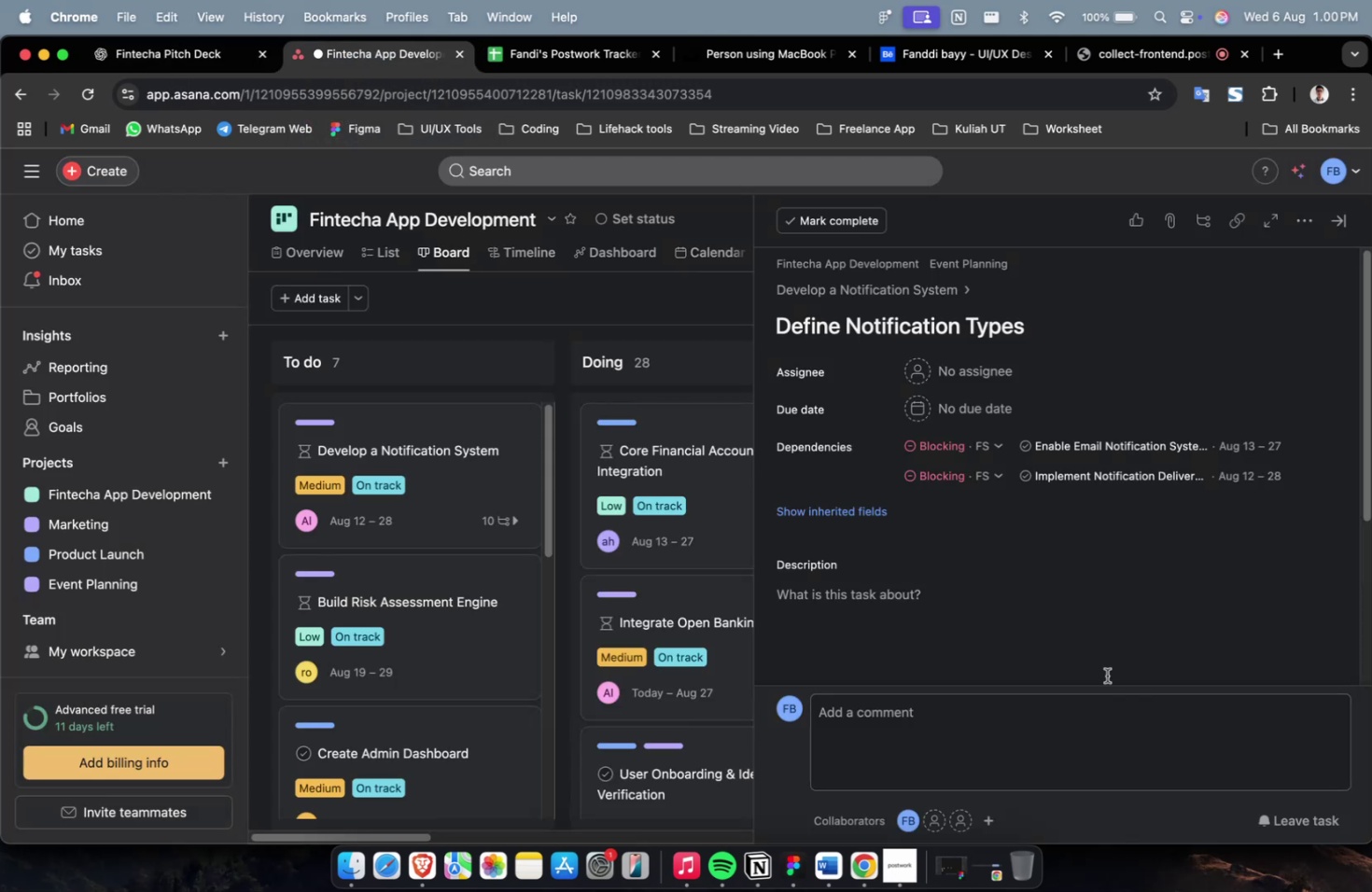 
double_click([1093, 662])
 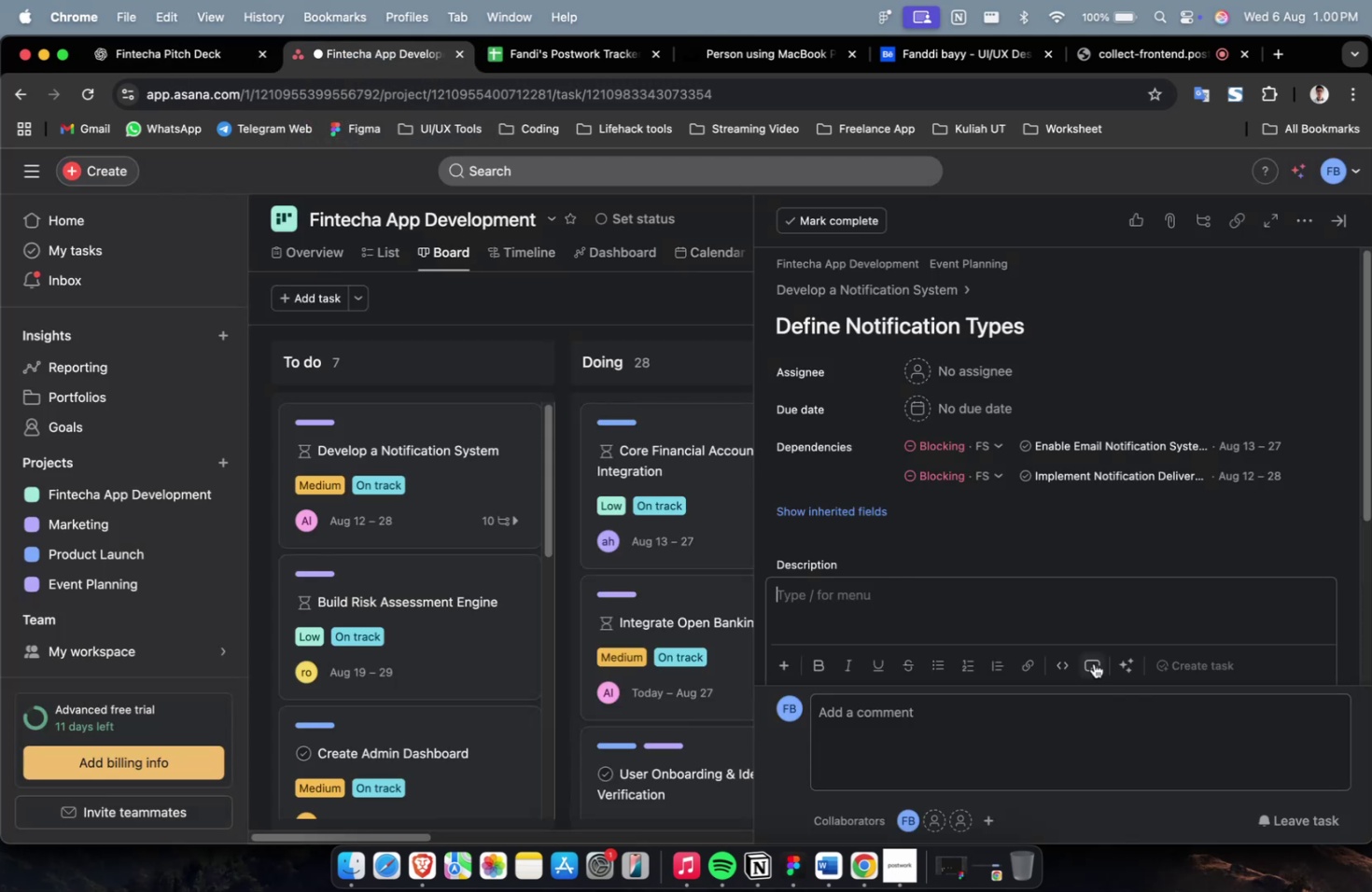 
key(Meta+V)
 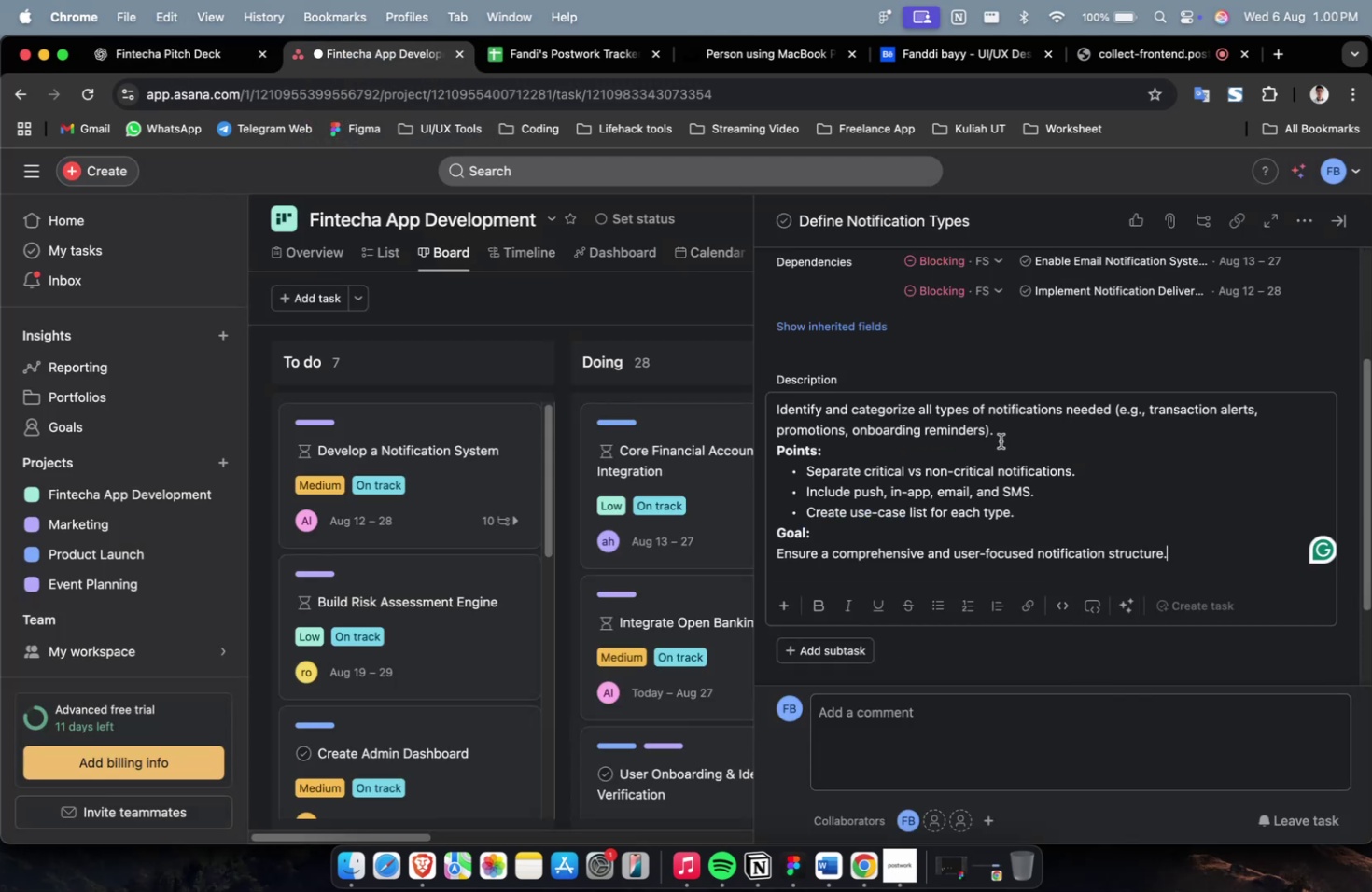 
scroll: coordinate [933, 463], scroll_direction: up, amount: 8.0
 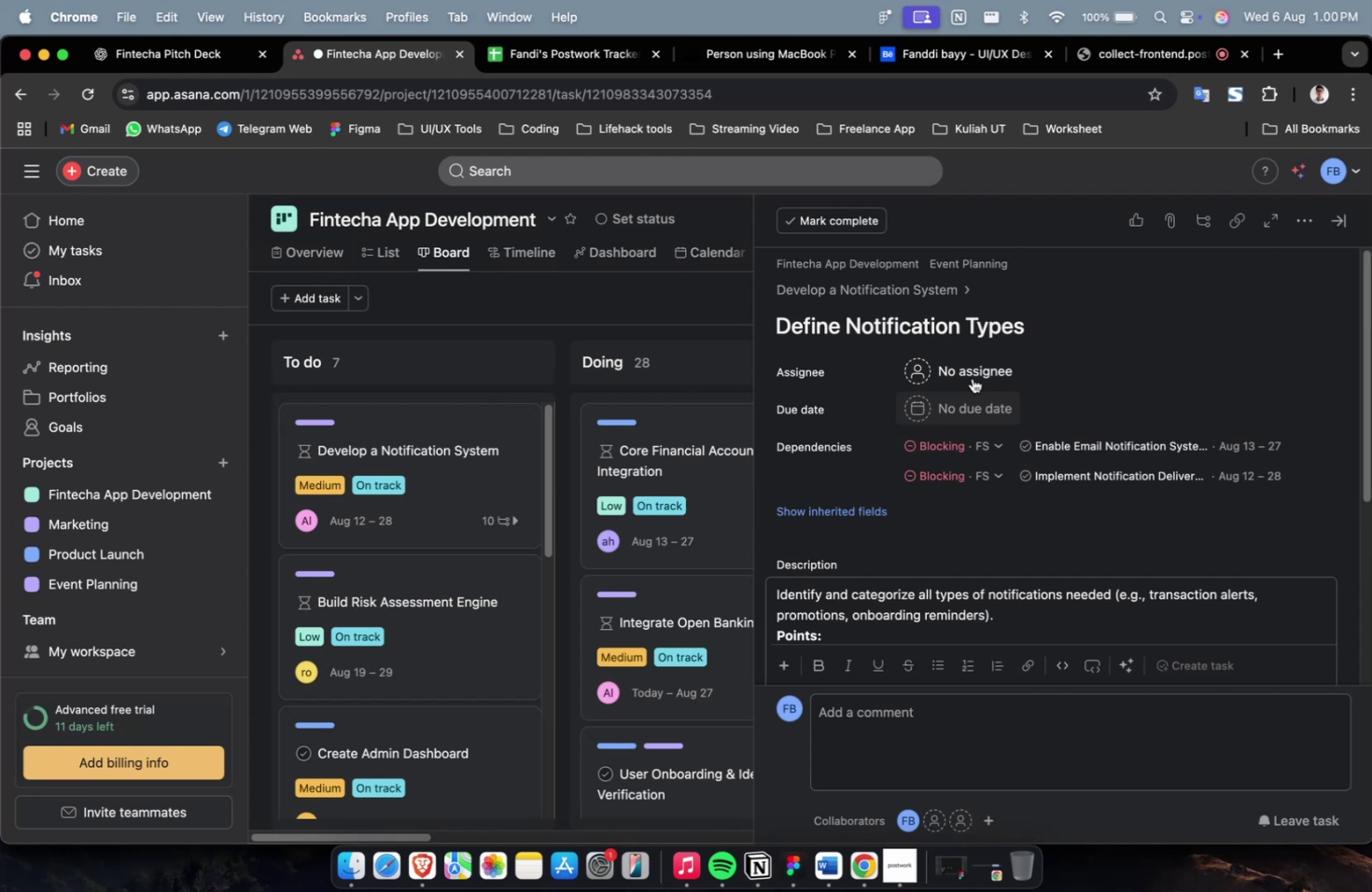 
left_click([973, 373])
 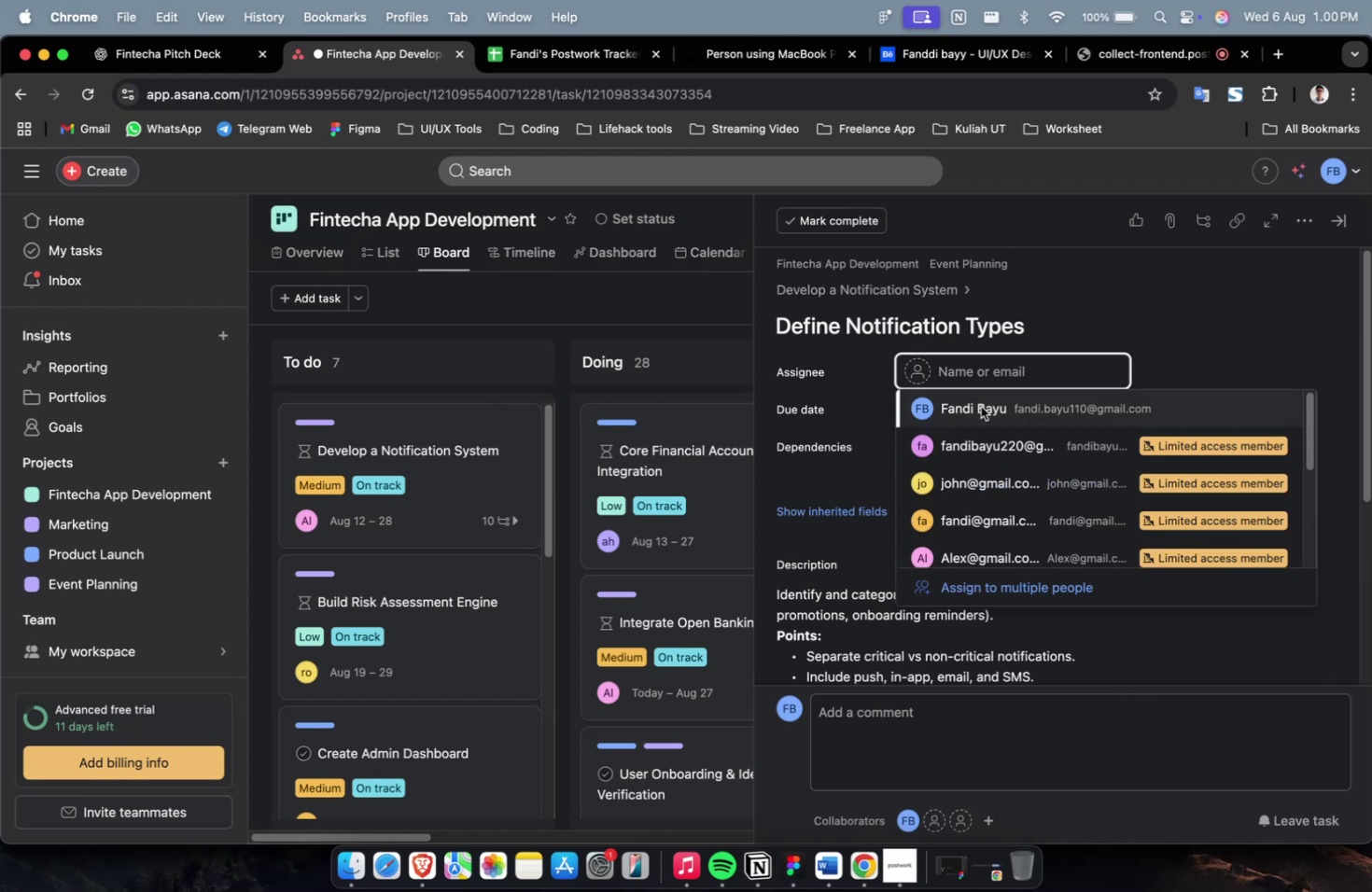 
left_click([980, 406])
 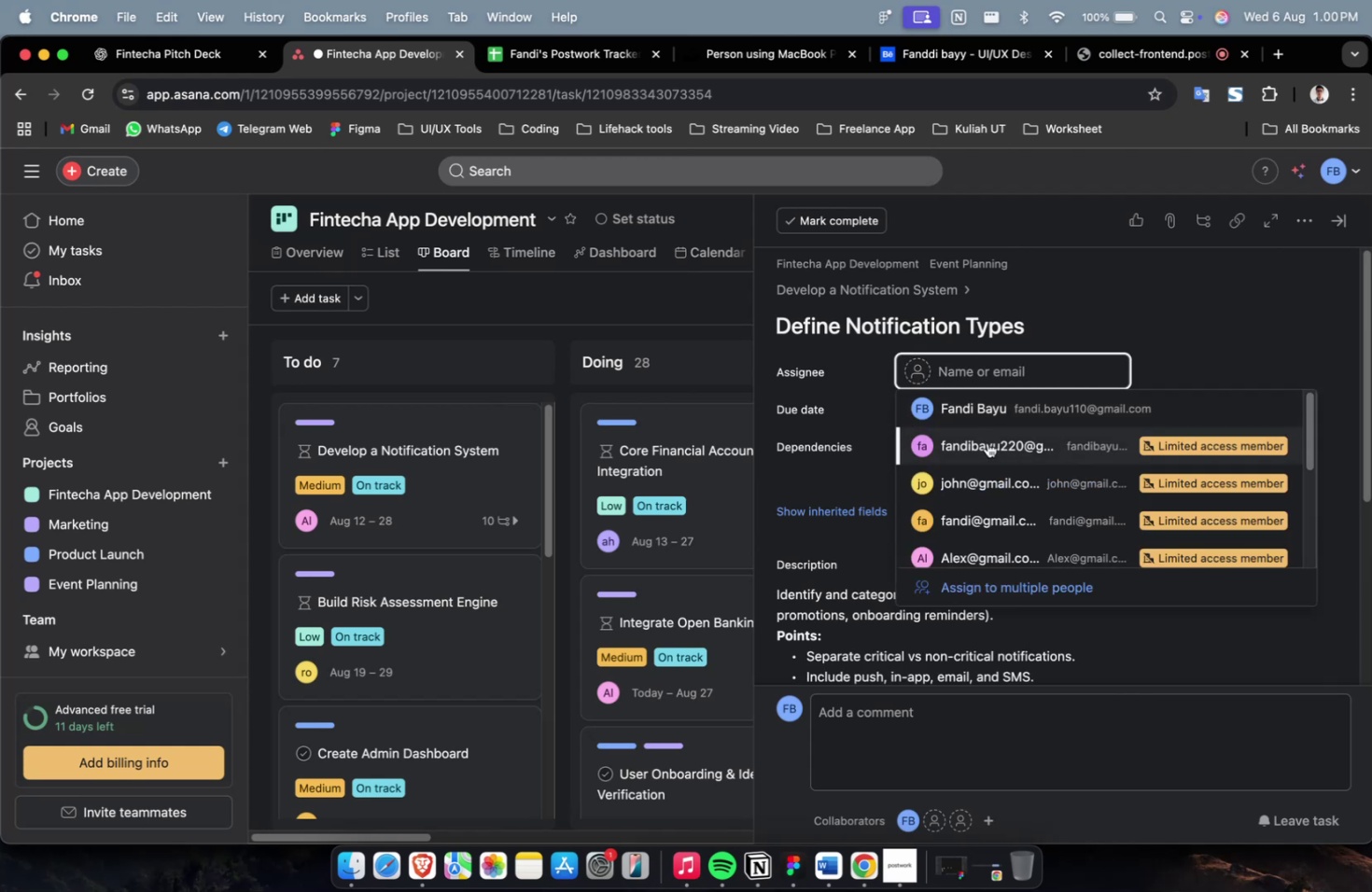 
left_click([987, 443])
 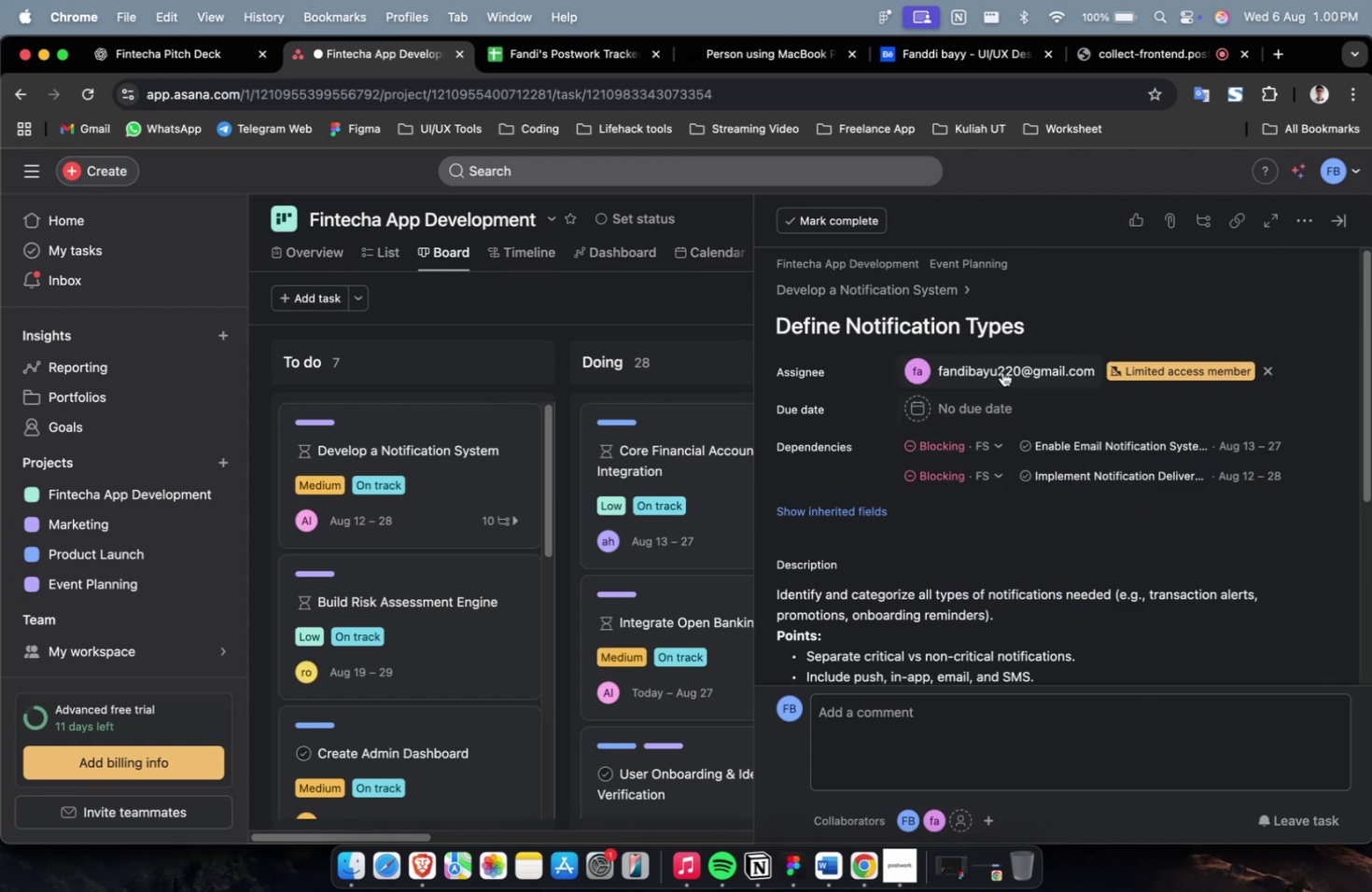 
double_click([1001, 371])
 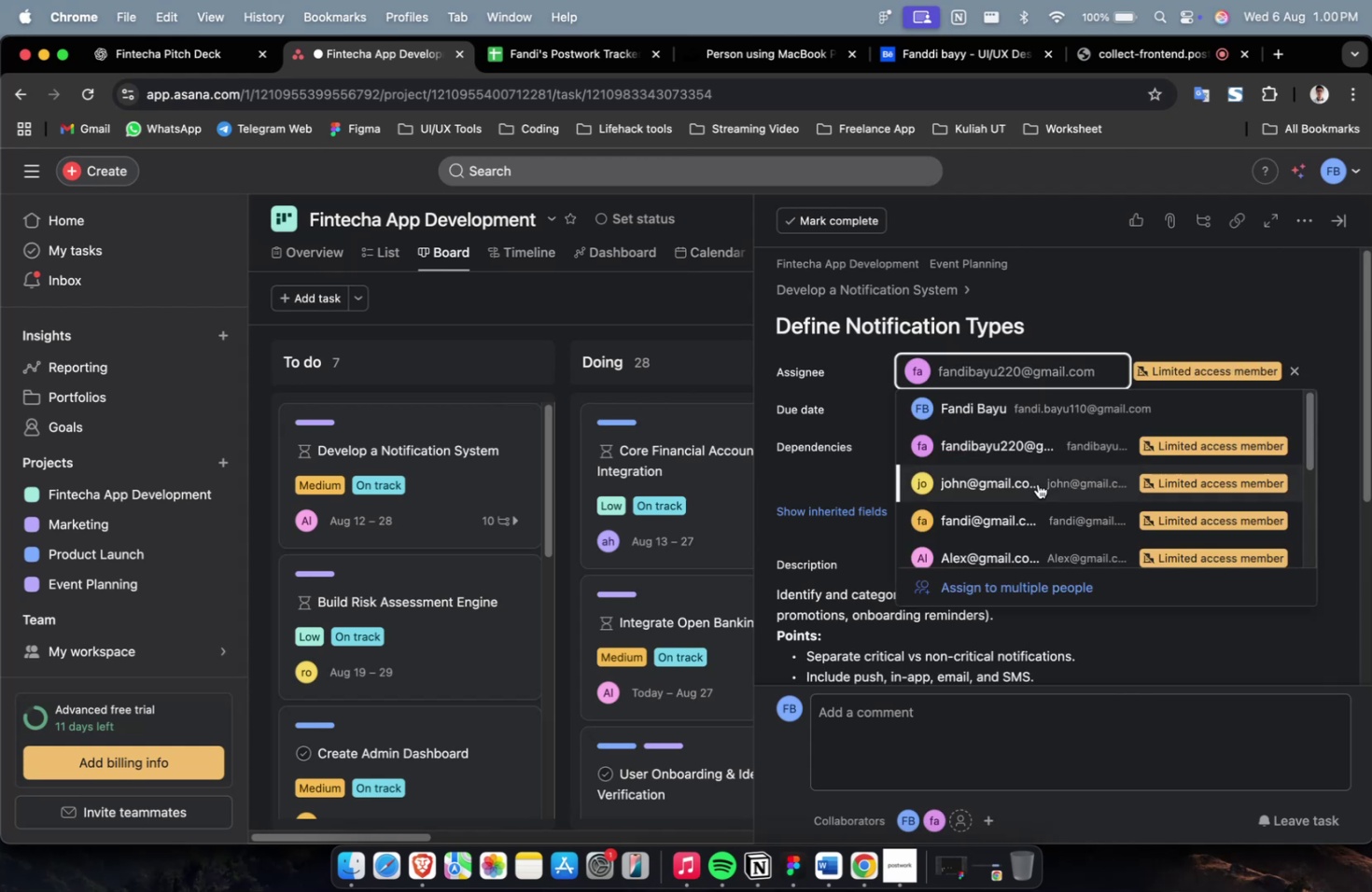 
triple_click([1037, 483])
 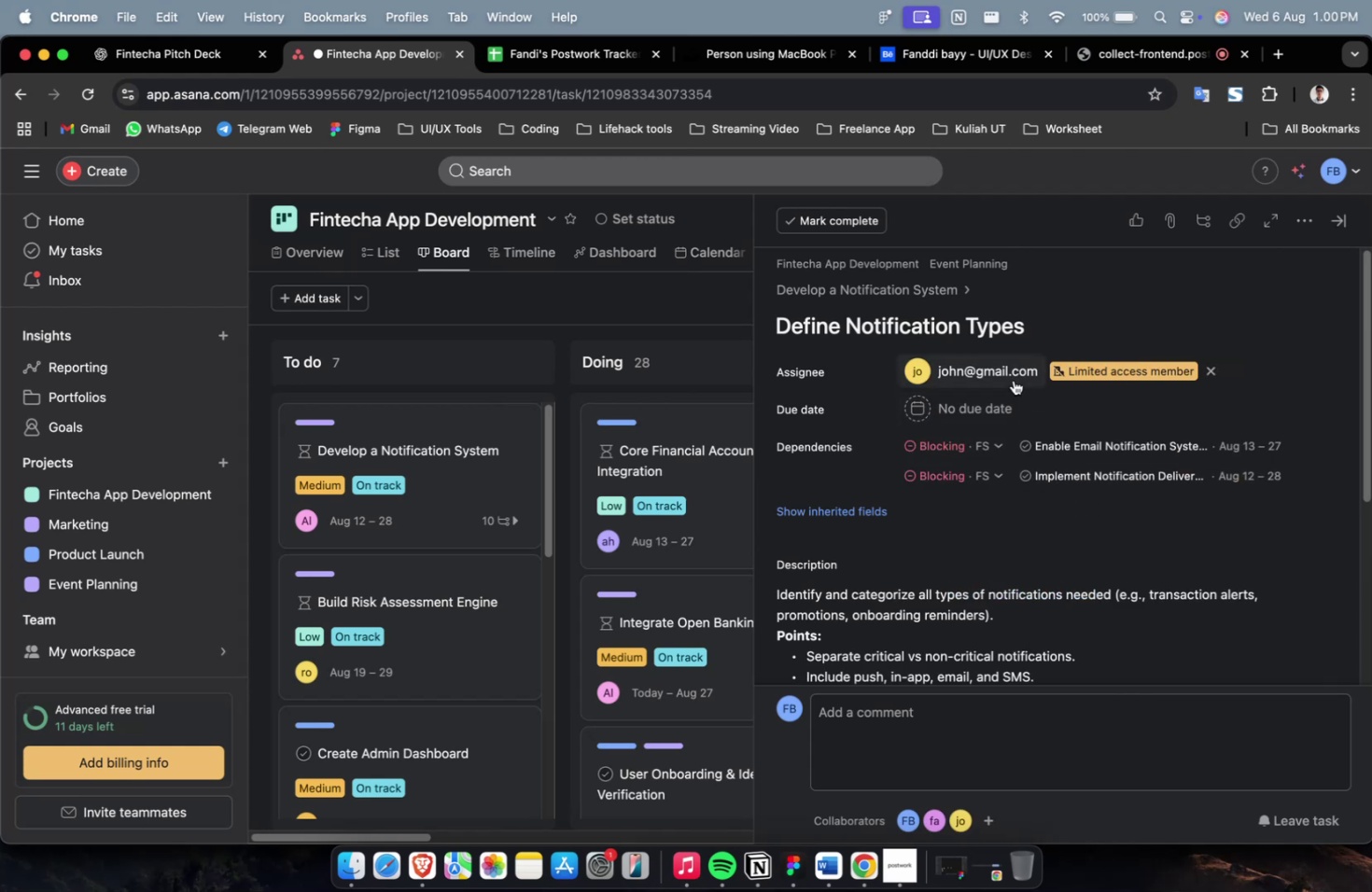 
triple_click([1012, 378])
 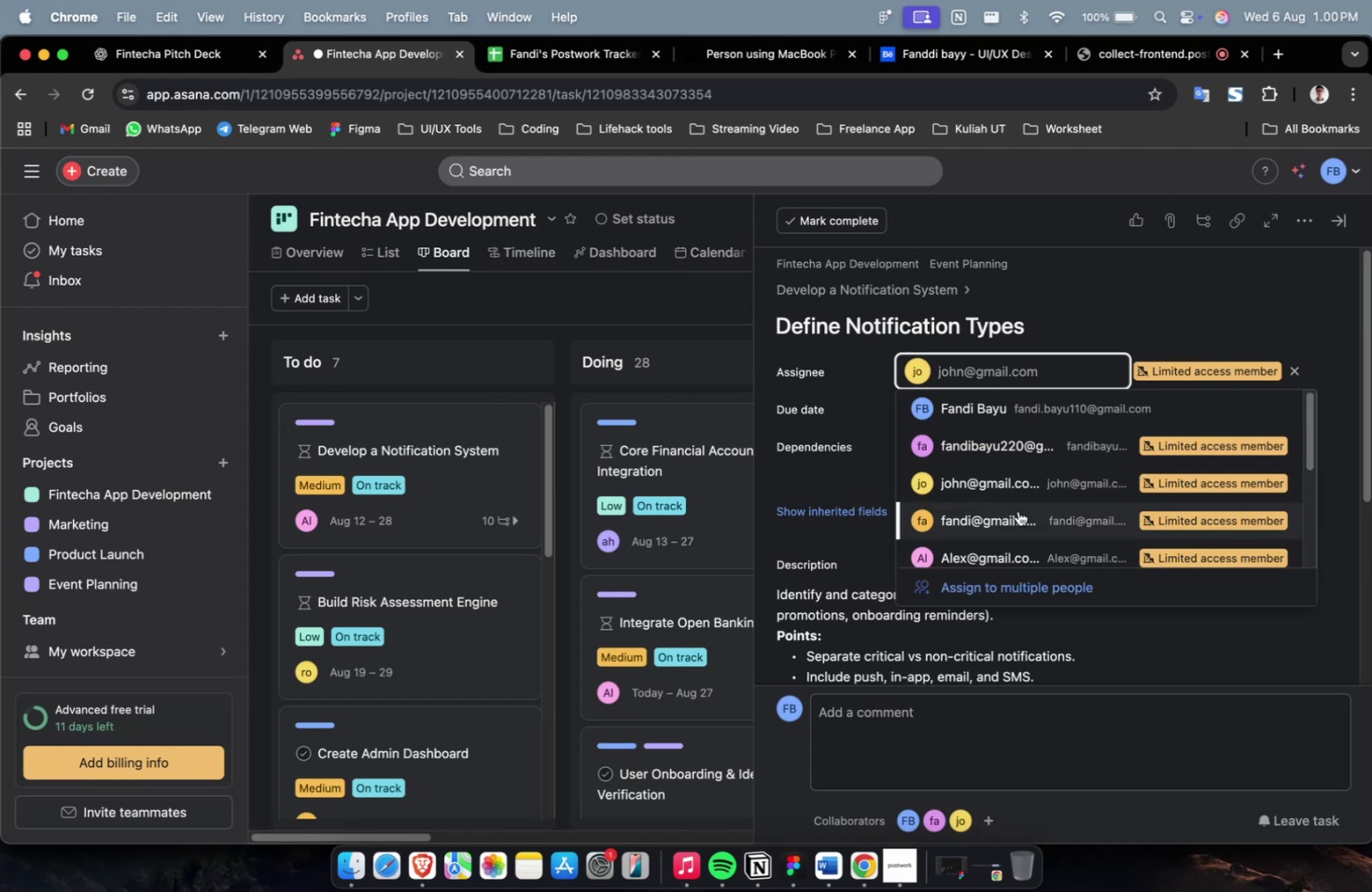 
triple_click([1017, 510])
 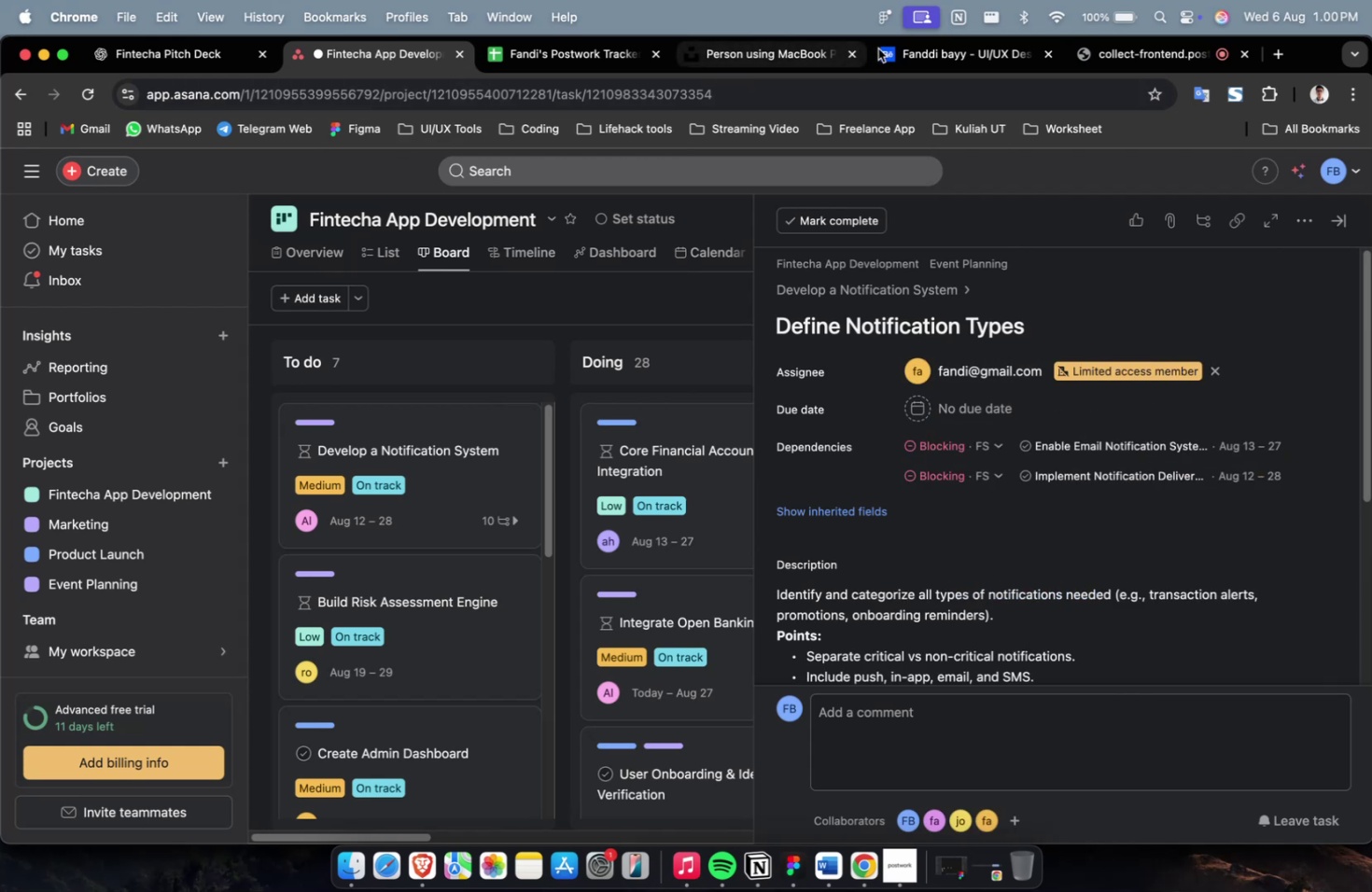 
left_click([925, 49])
 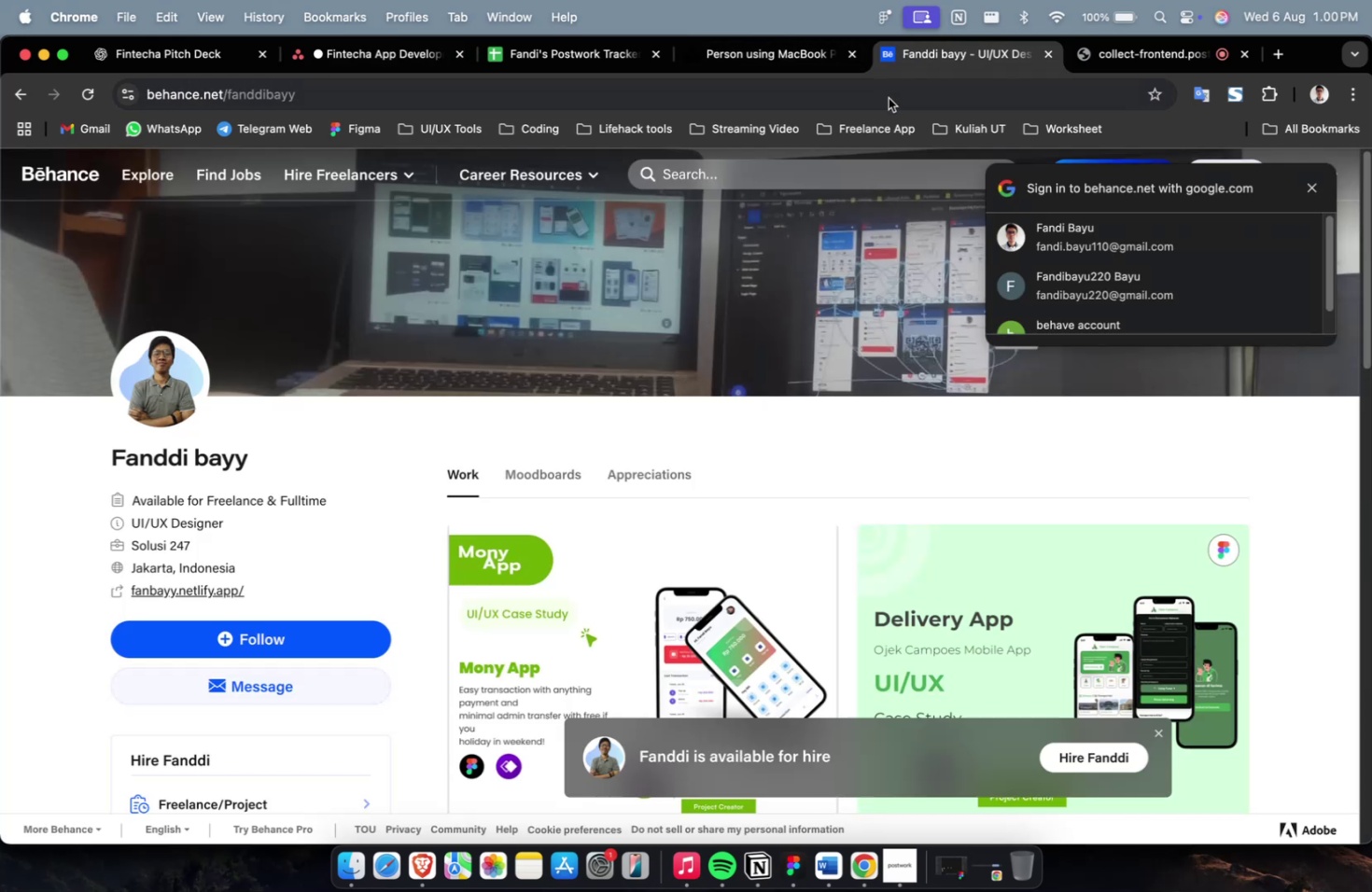 
scroll: coordinate [789, 340], scroll_direction: down, amount: 10.0
 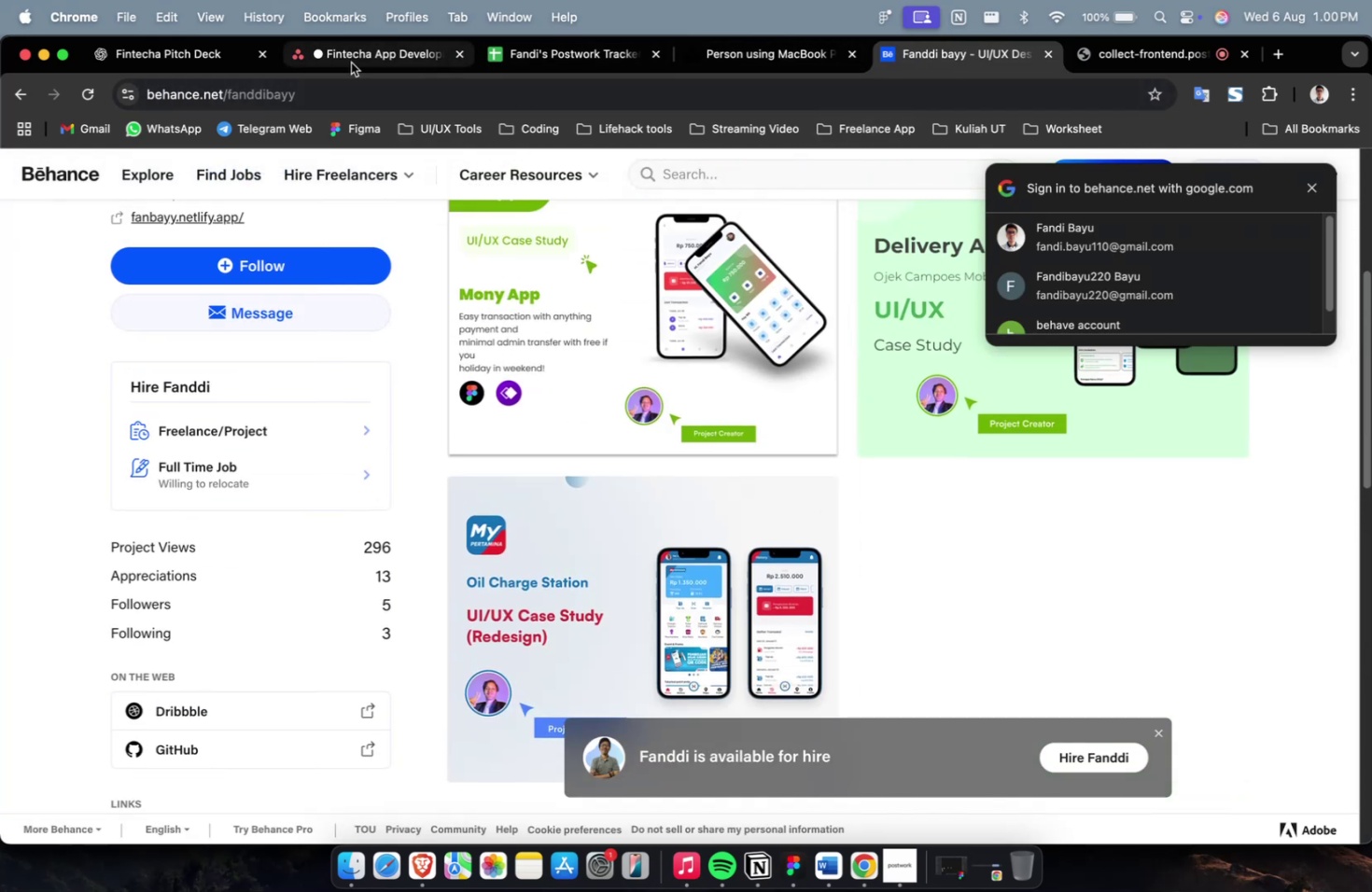 
left_click([351, 63])
 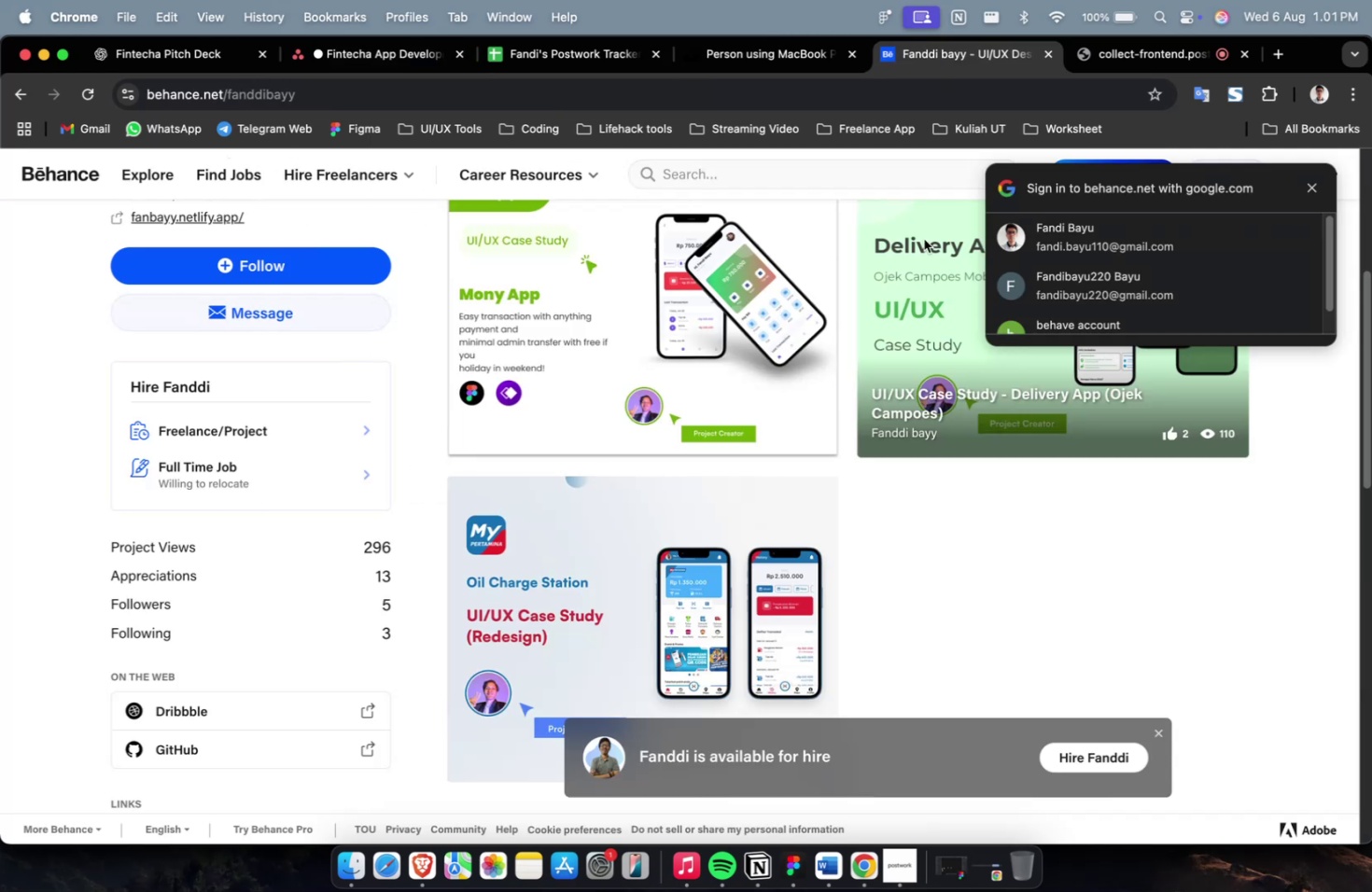 
left_click([877, 168])
 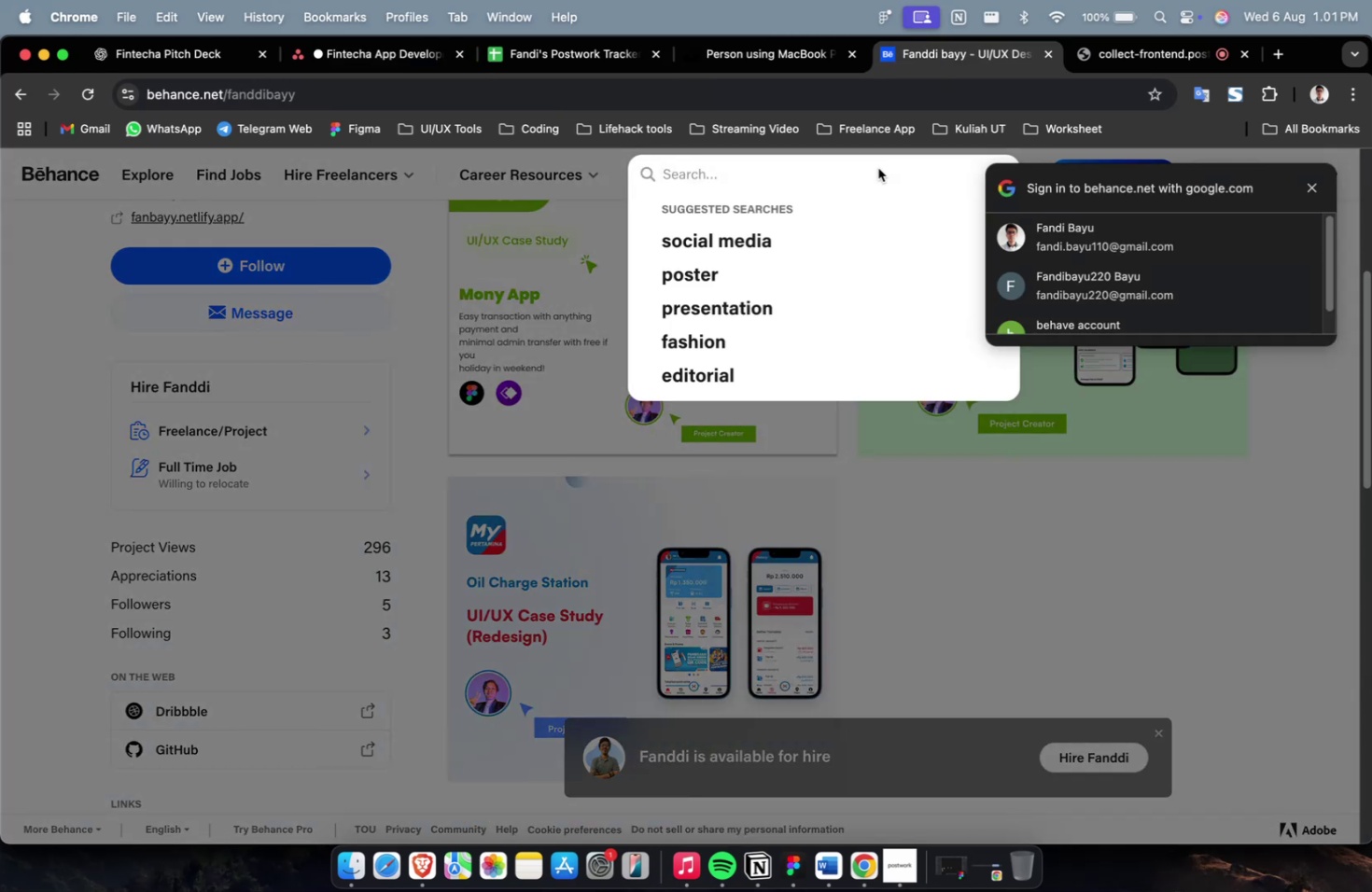 
type(asana template)
 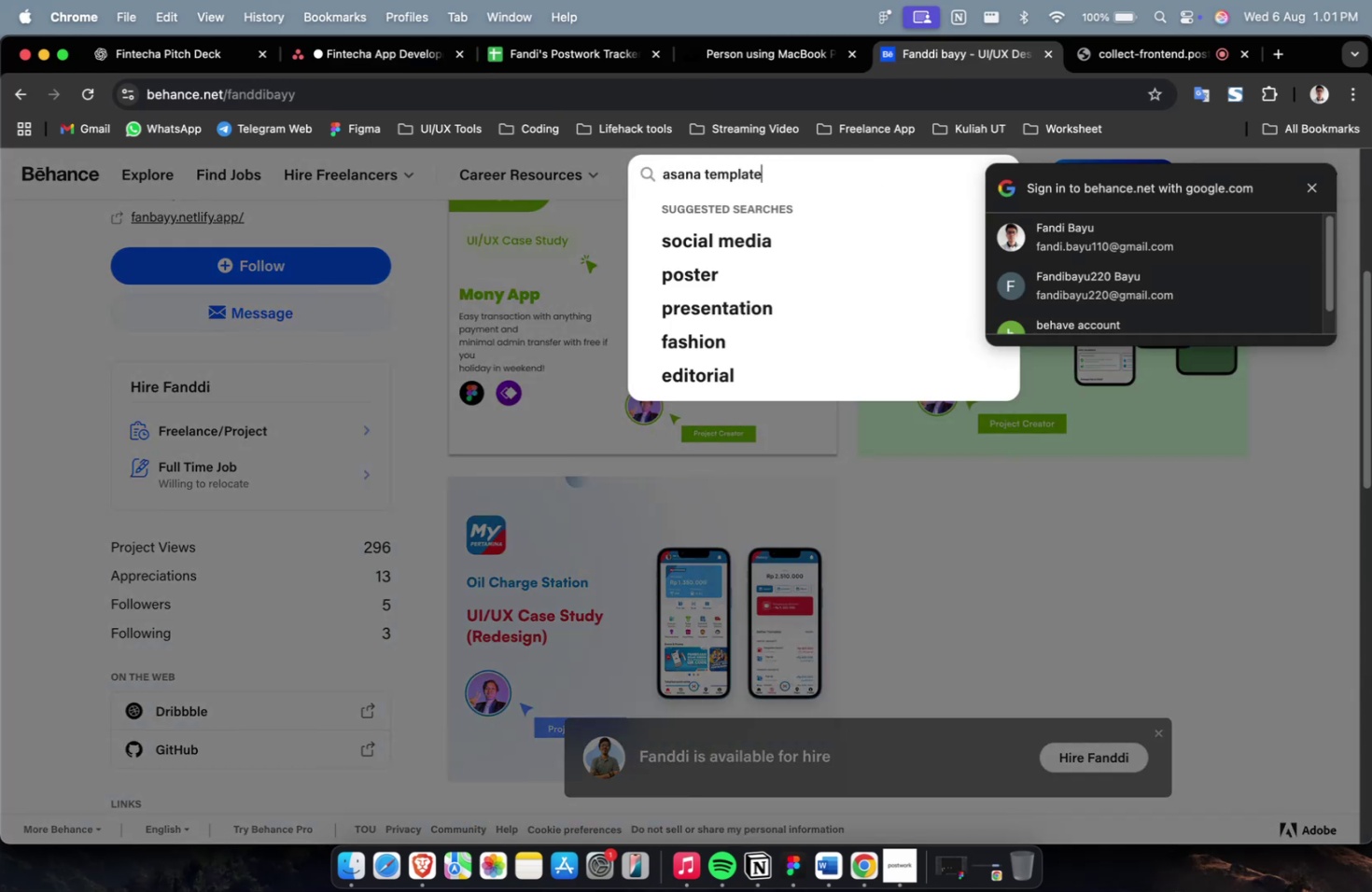 
key(Enter)
 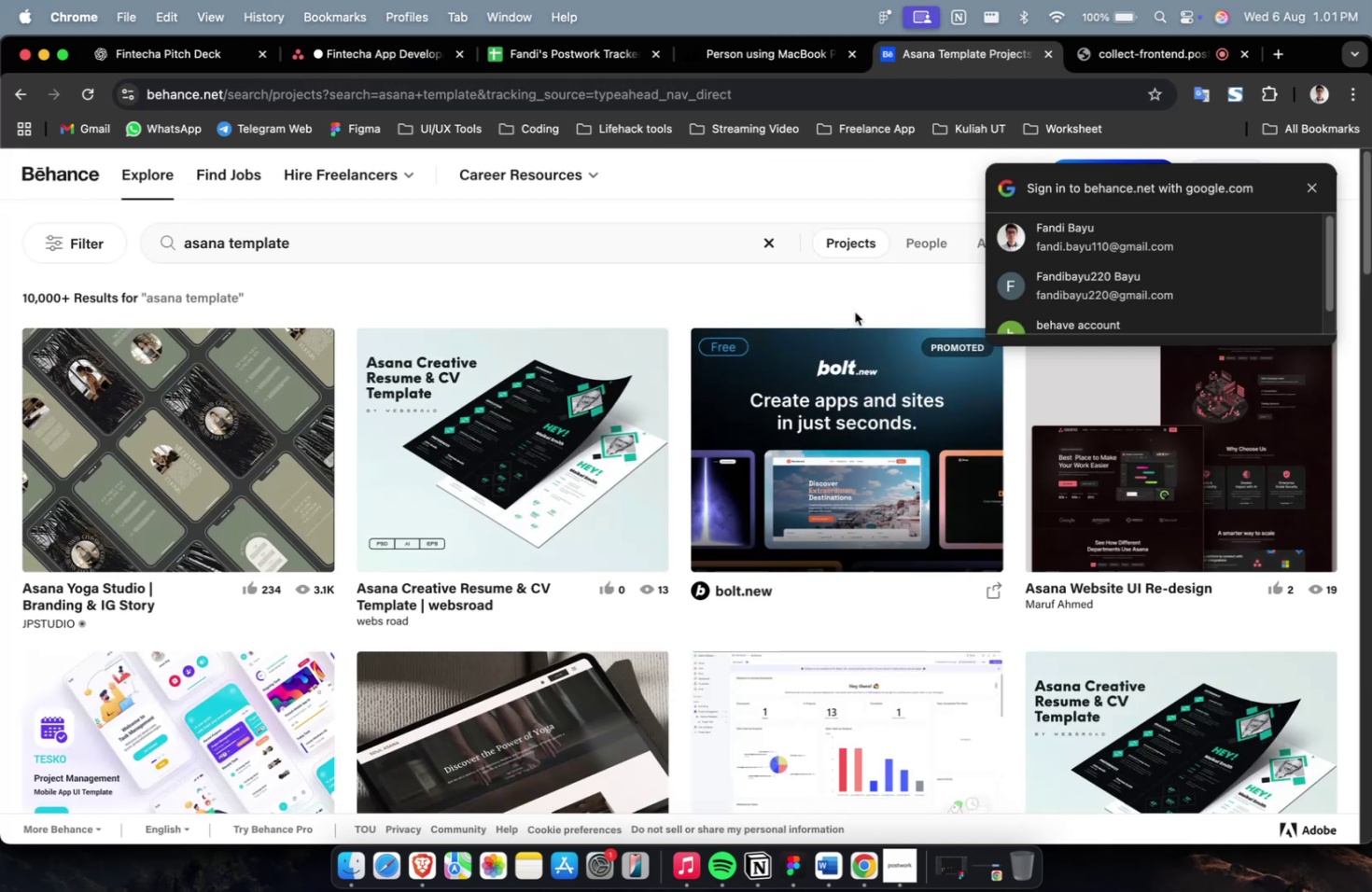 
wait(5.62)
 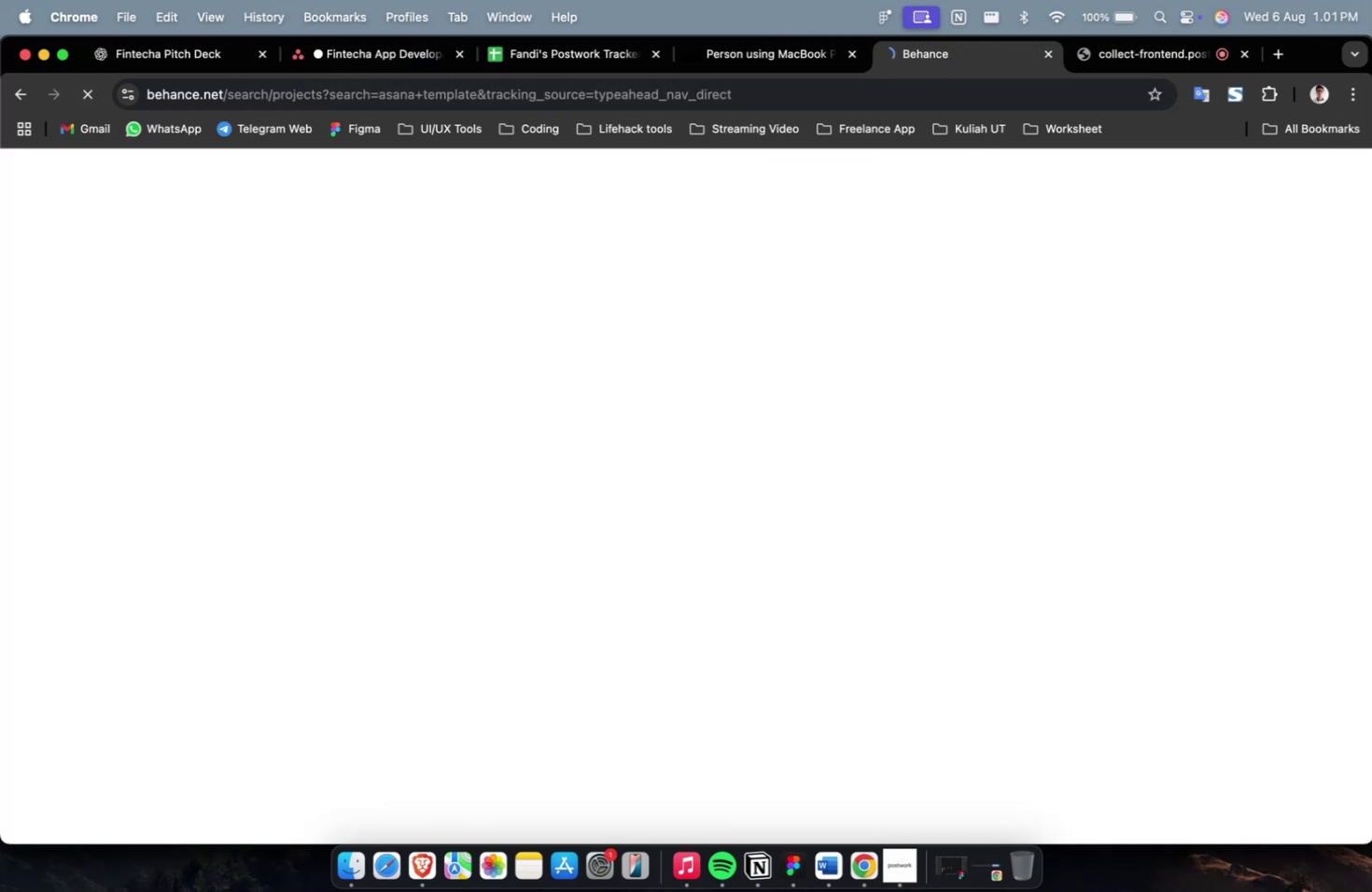 
scroll: coordinate [887, 312], scroll_direction: down, amount: 4.0
 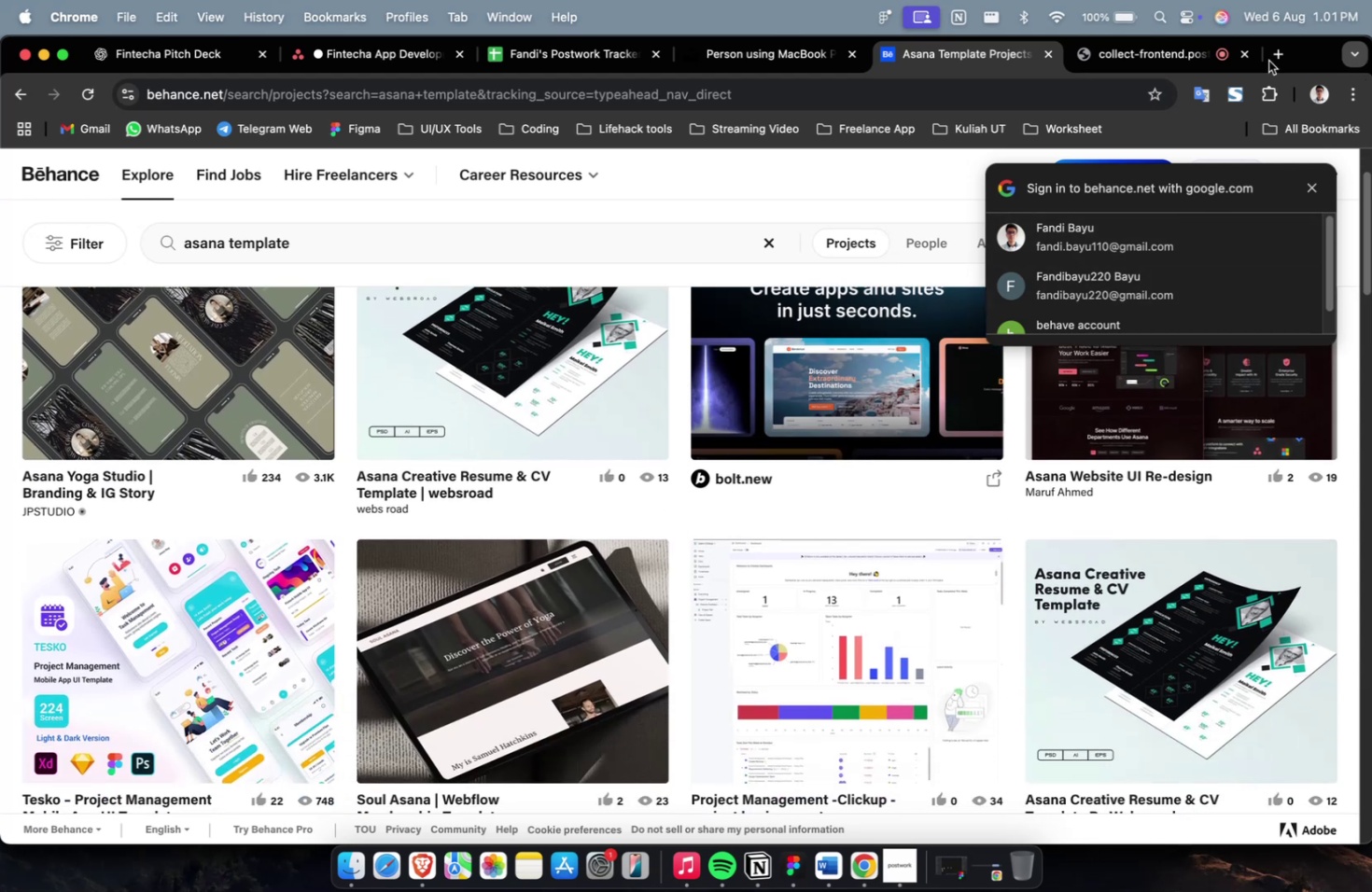 
left_click([1267, 60])
 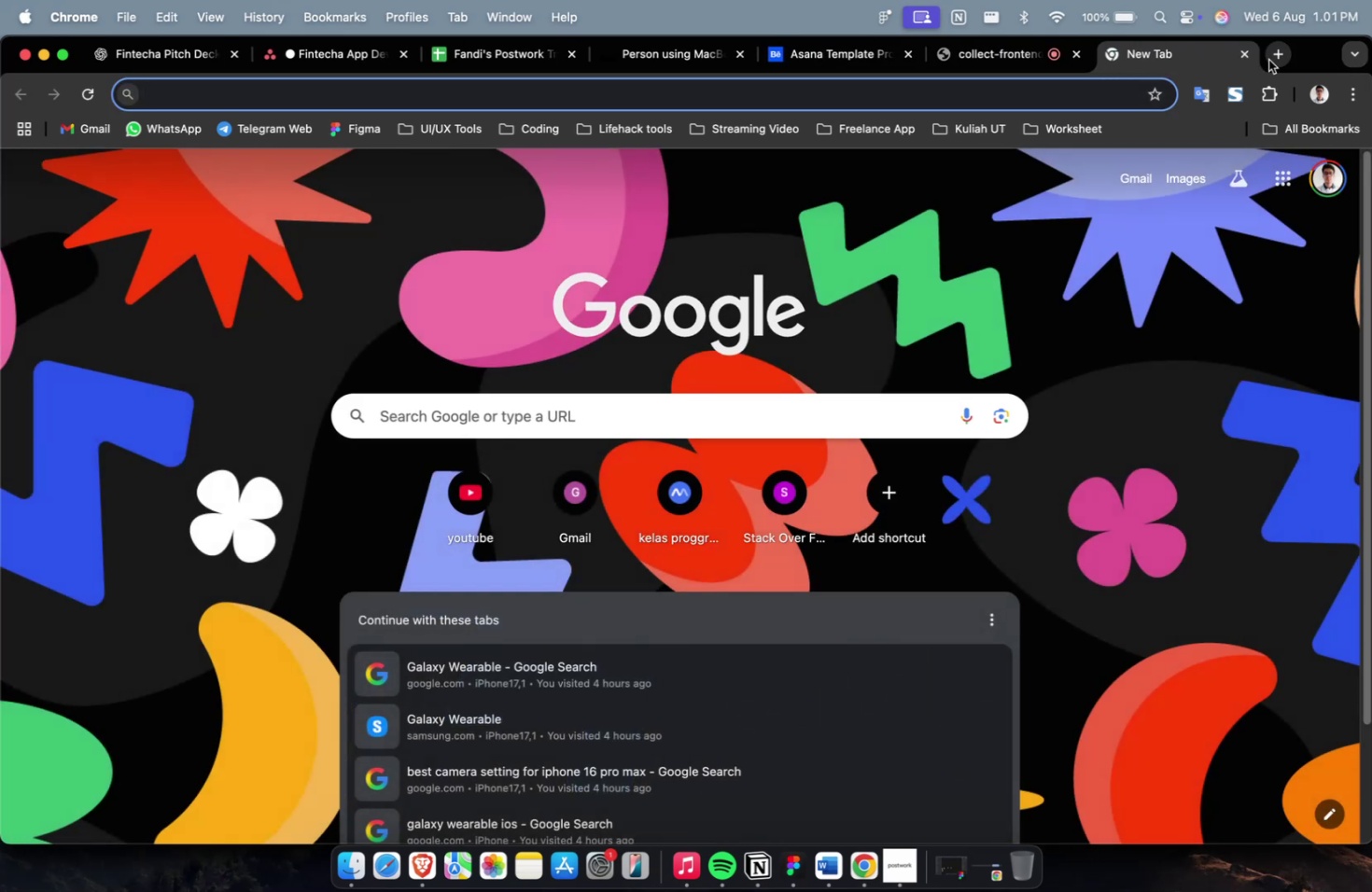 
type(asana template)
 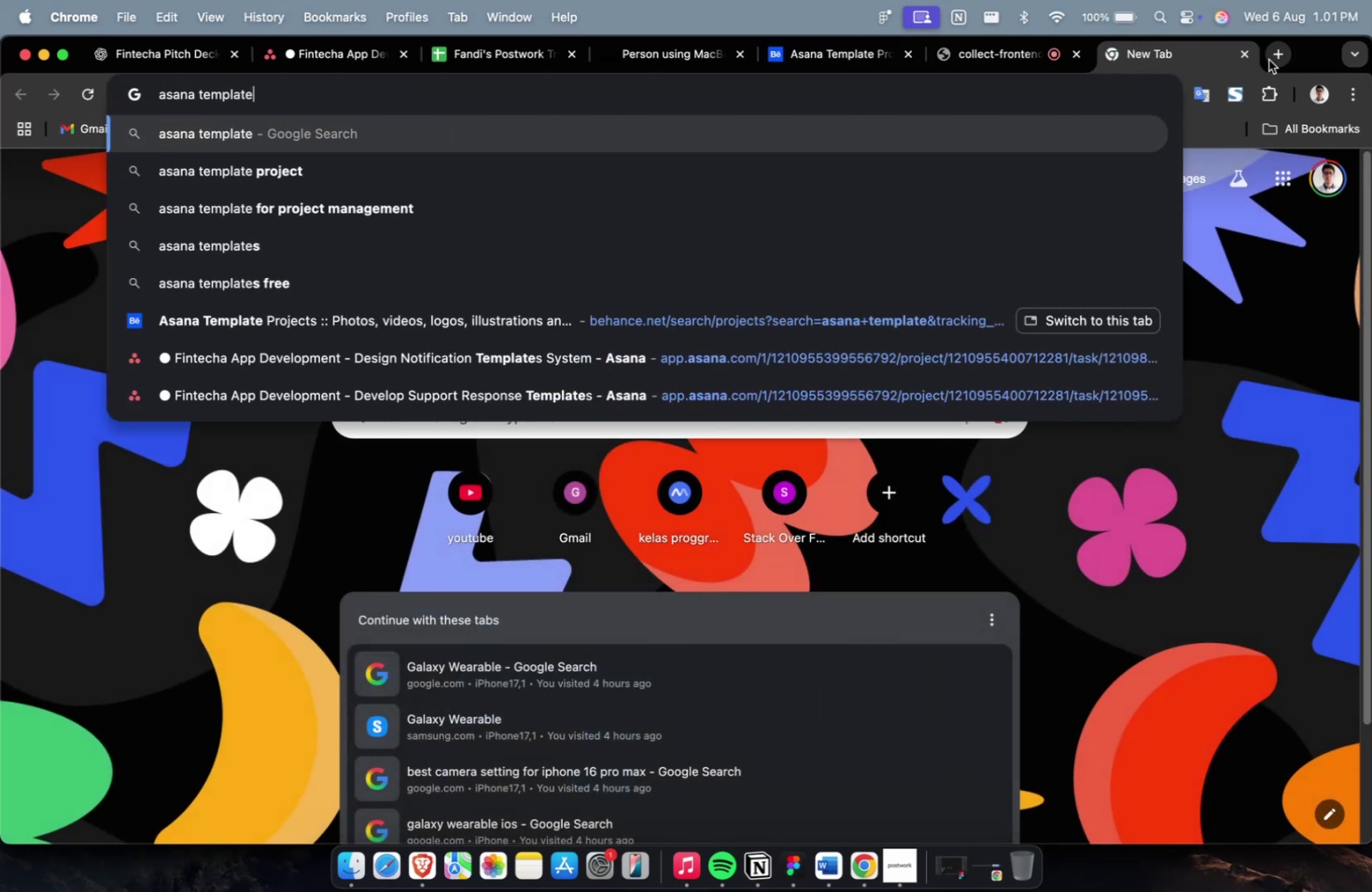 
key(ArrowDown)
 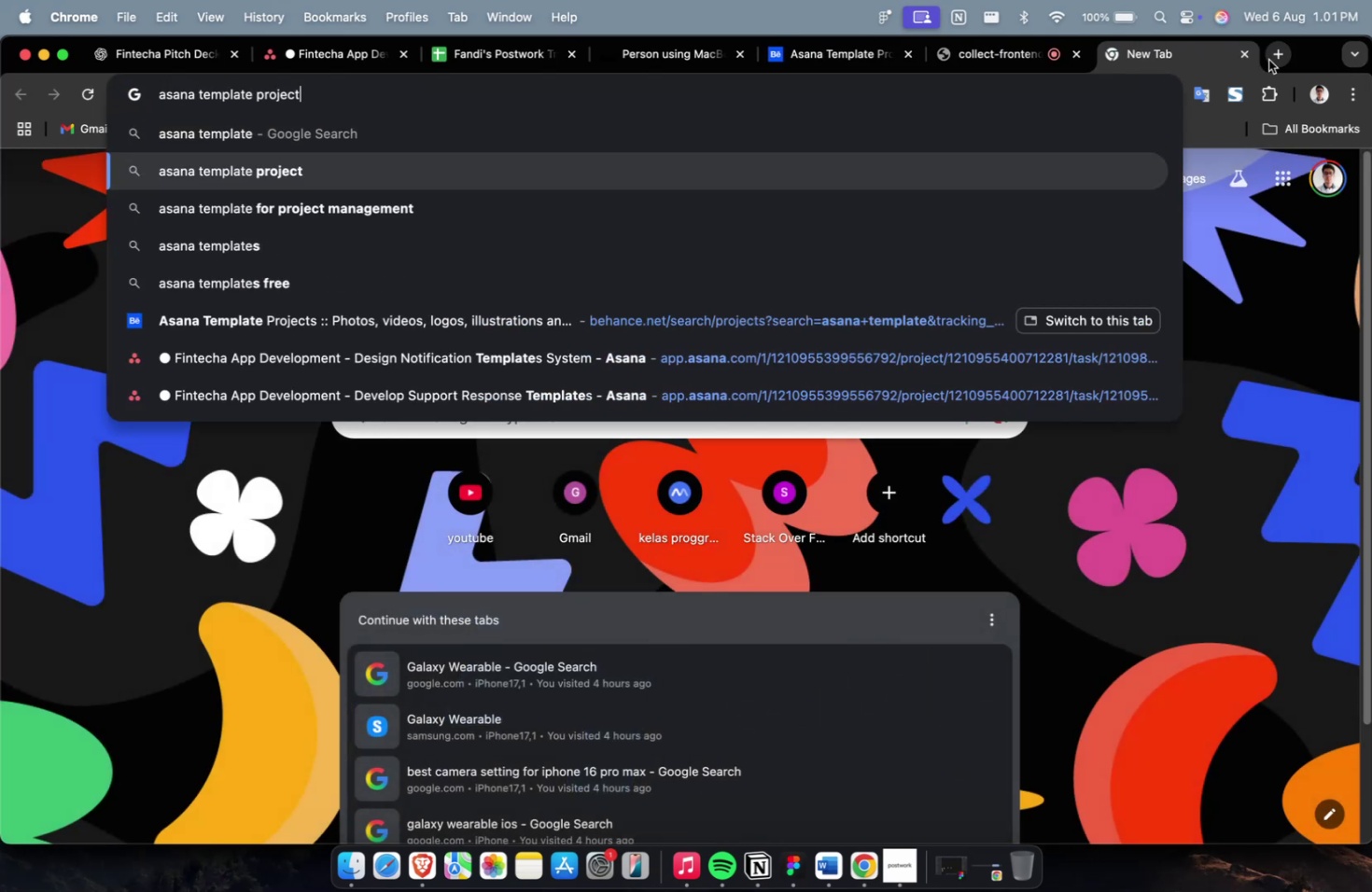 
key(Enter)
 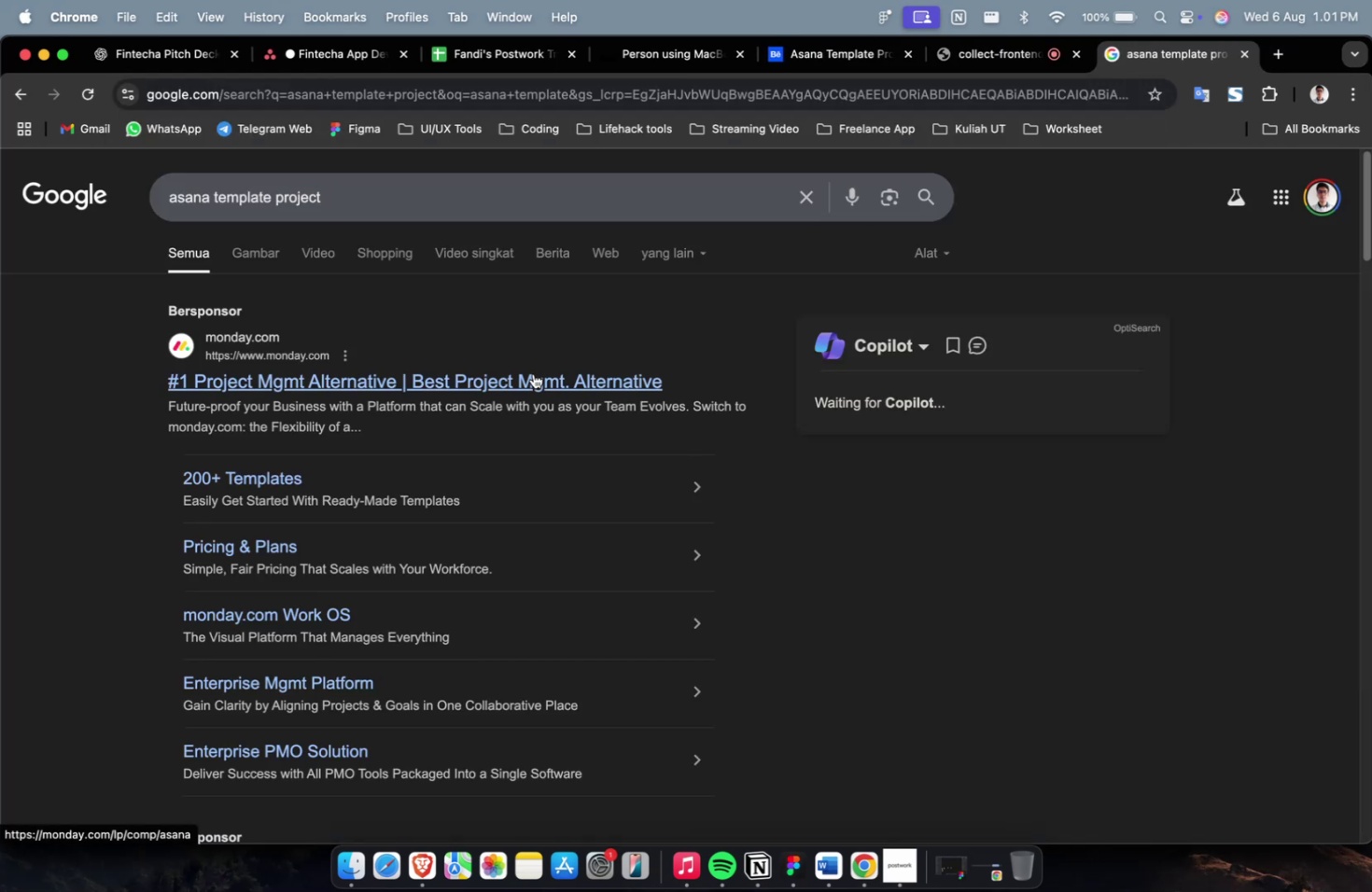 
scroll: coordinate [669, 365], scroll_direction: down, amount: 8.0
 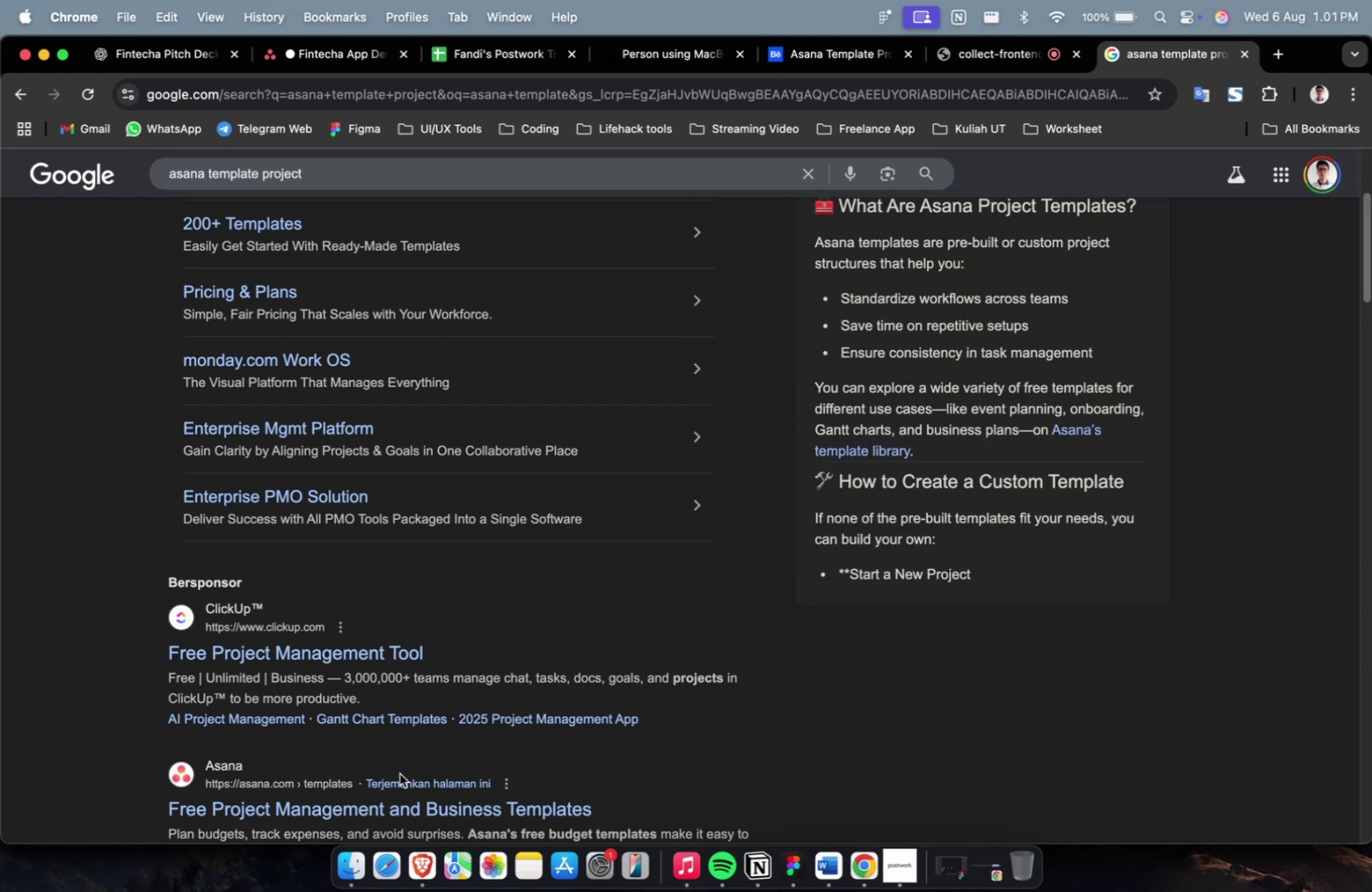 
left_click([436, 795])
 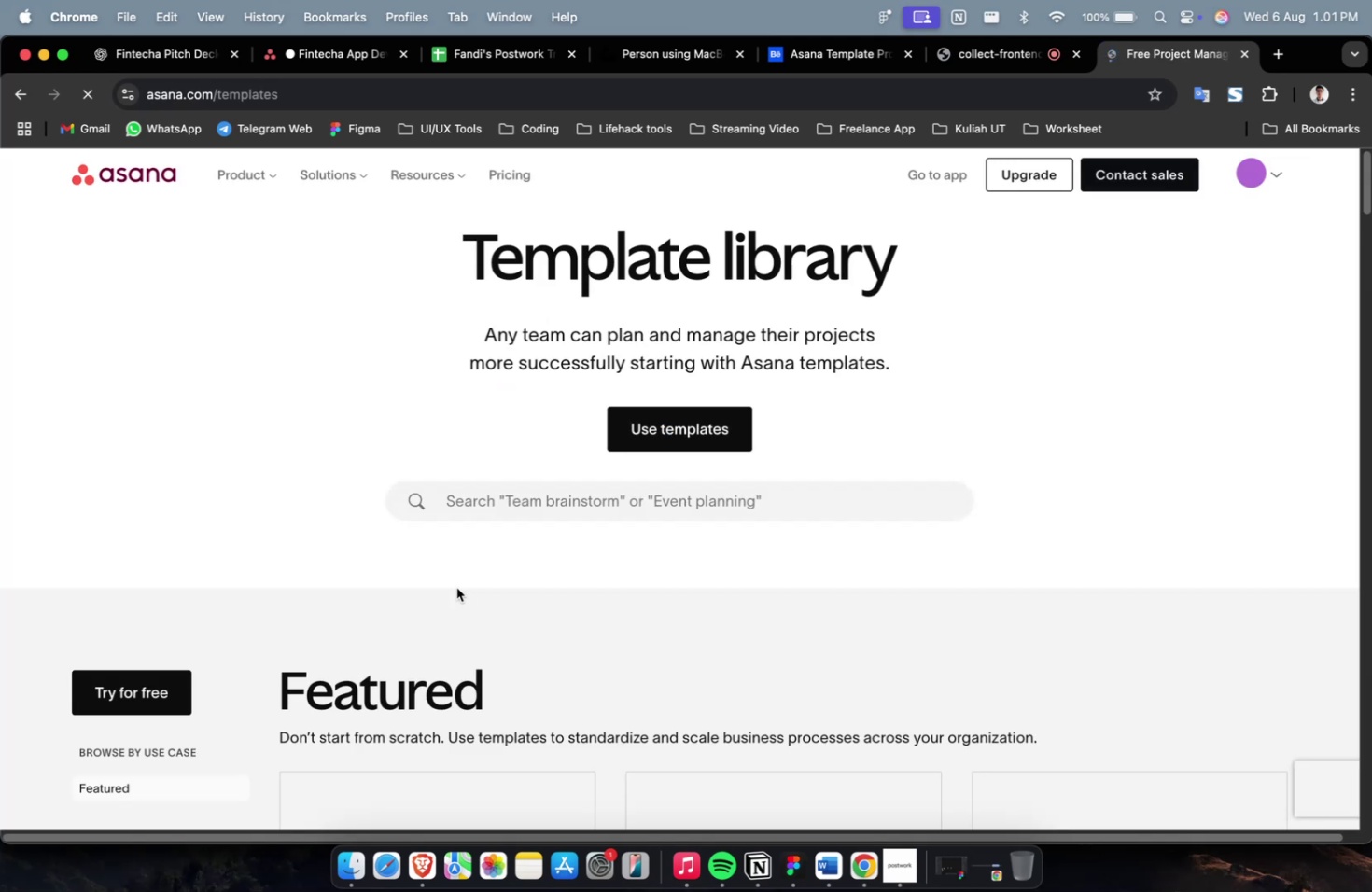 
scroll: coordinate [566, 477], scroll_direction: down, amount: 27.0
 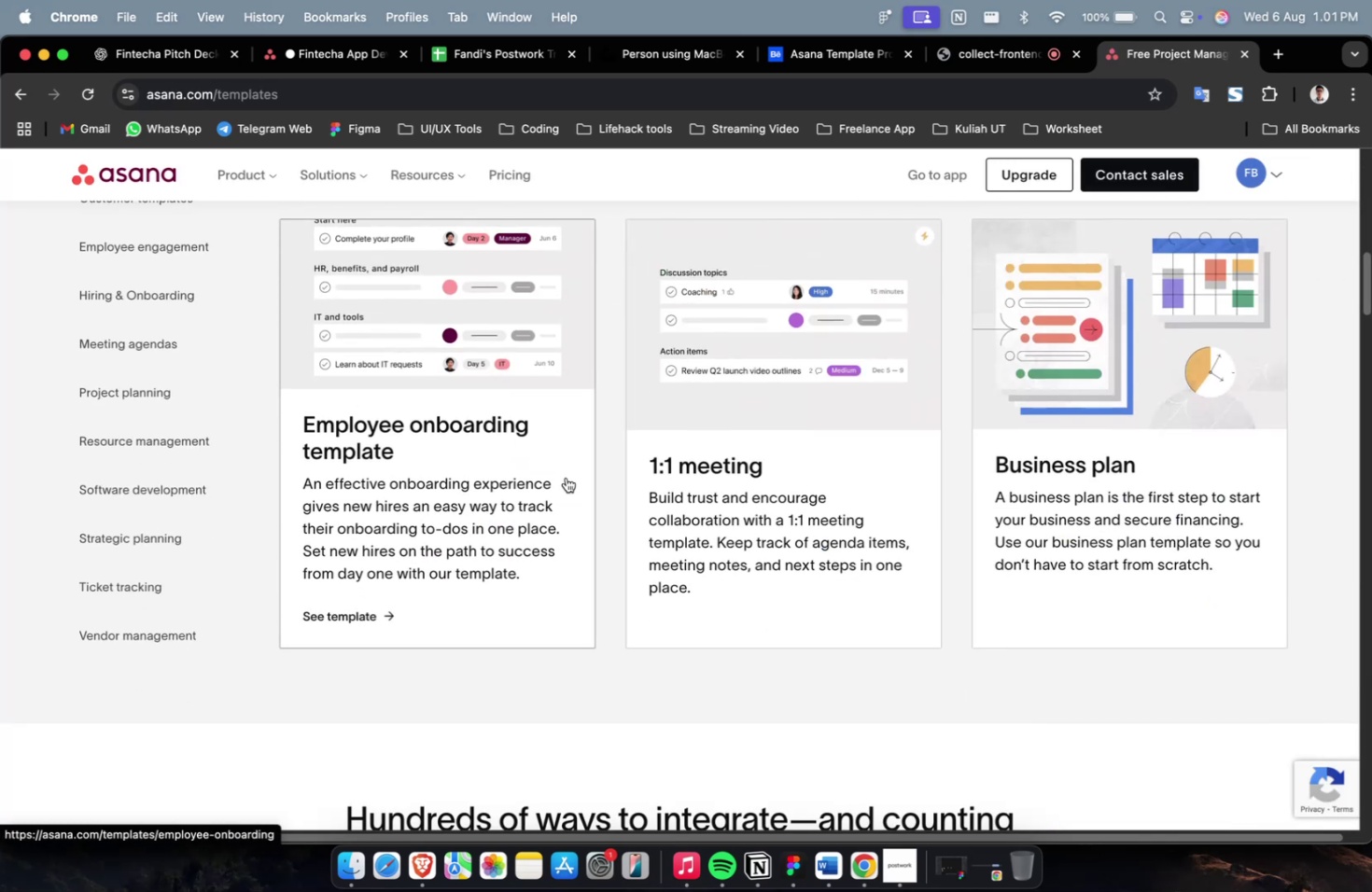 
scroll: coordinate [566, 477], scroll_direction: up, amount: 1.0
 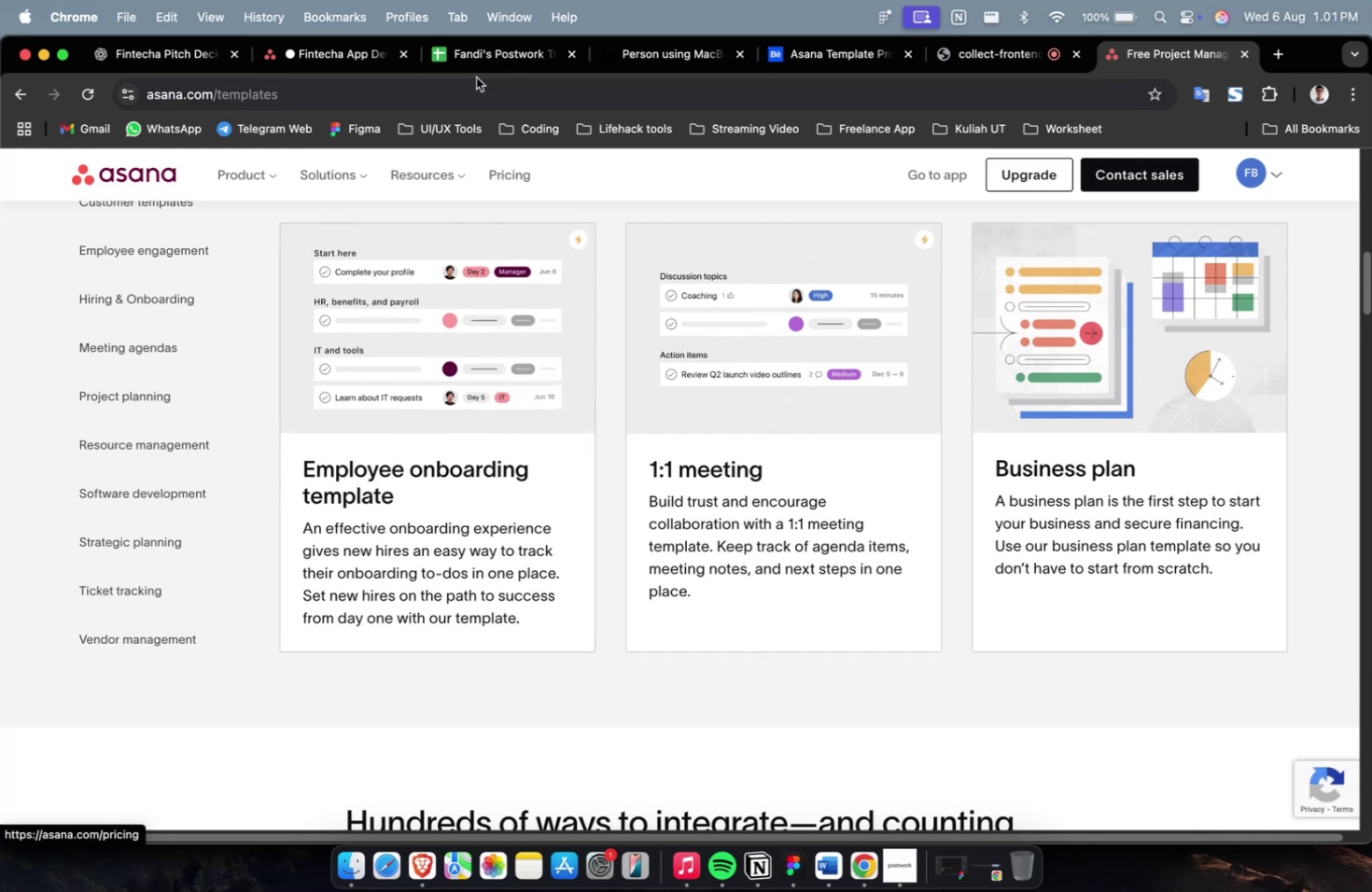 
left_click([349, 56])
 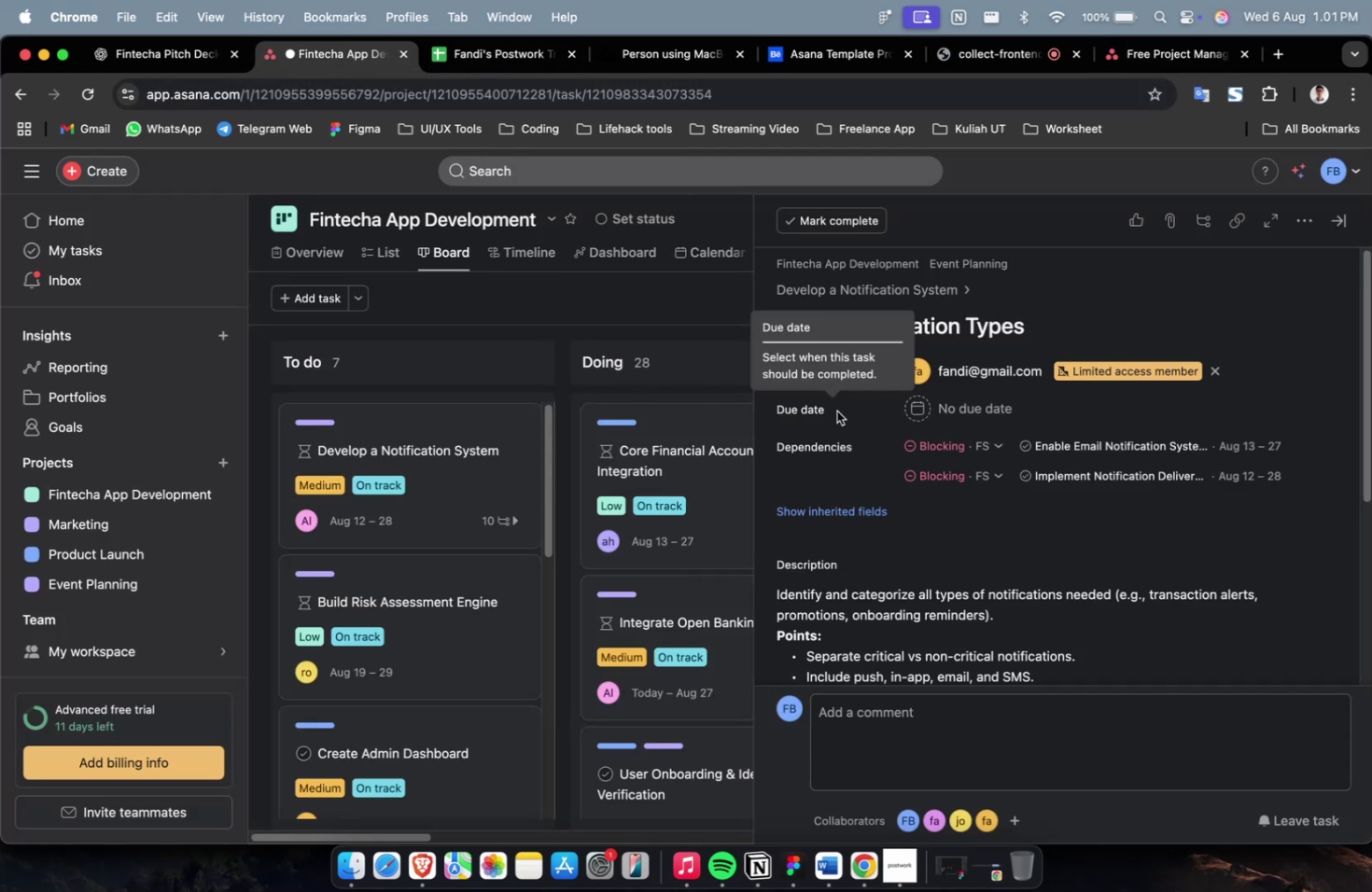 
left_click([970, 407])
 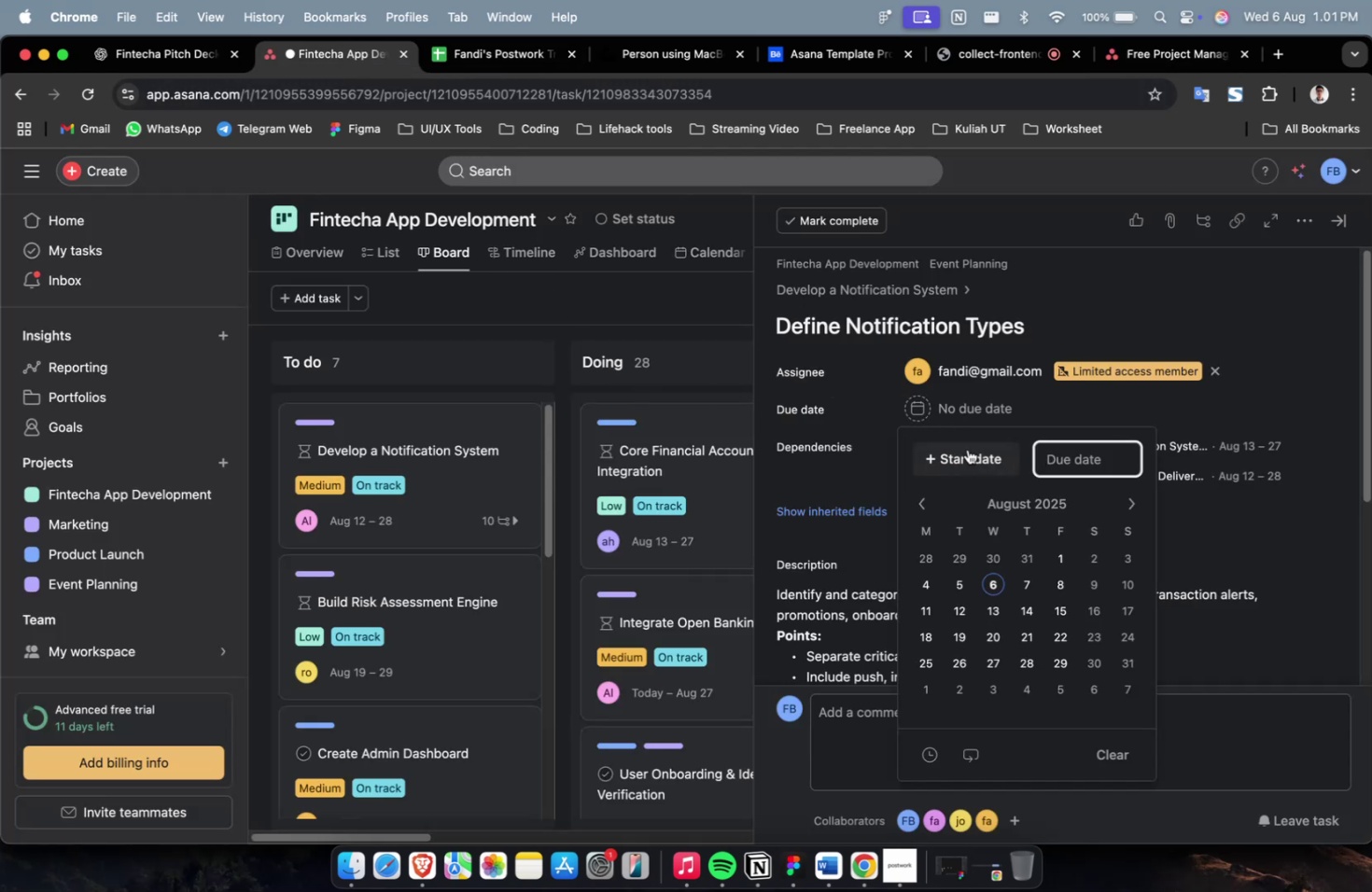 
left_click([967, 449])
 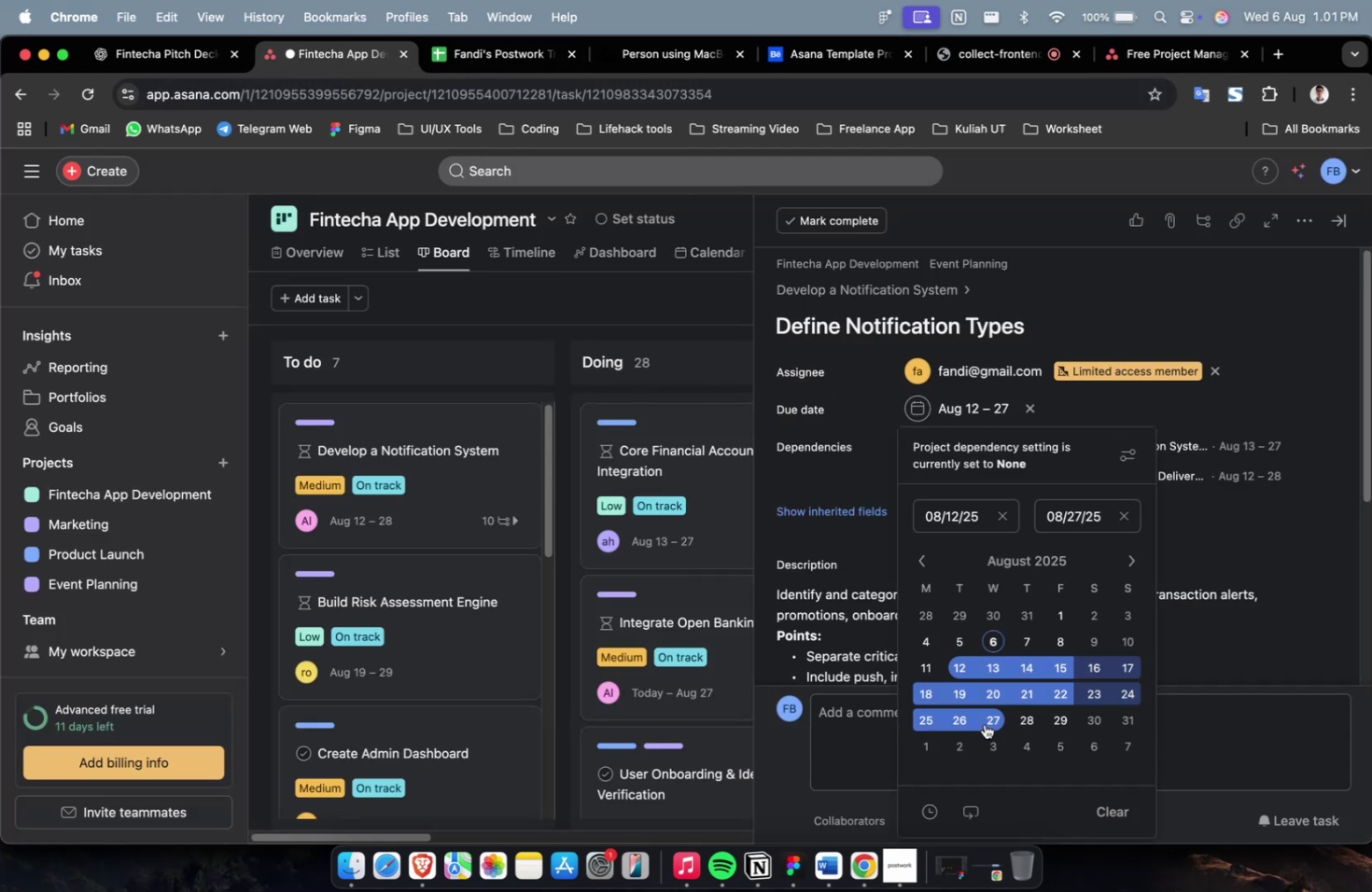 
left_click([1253, 386])
 